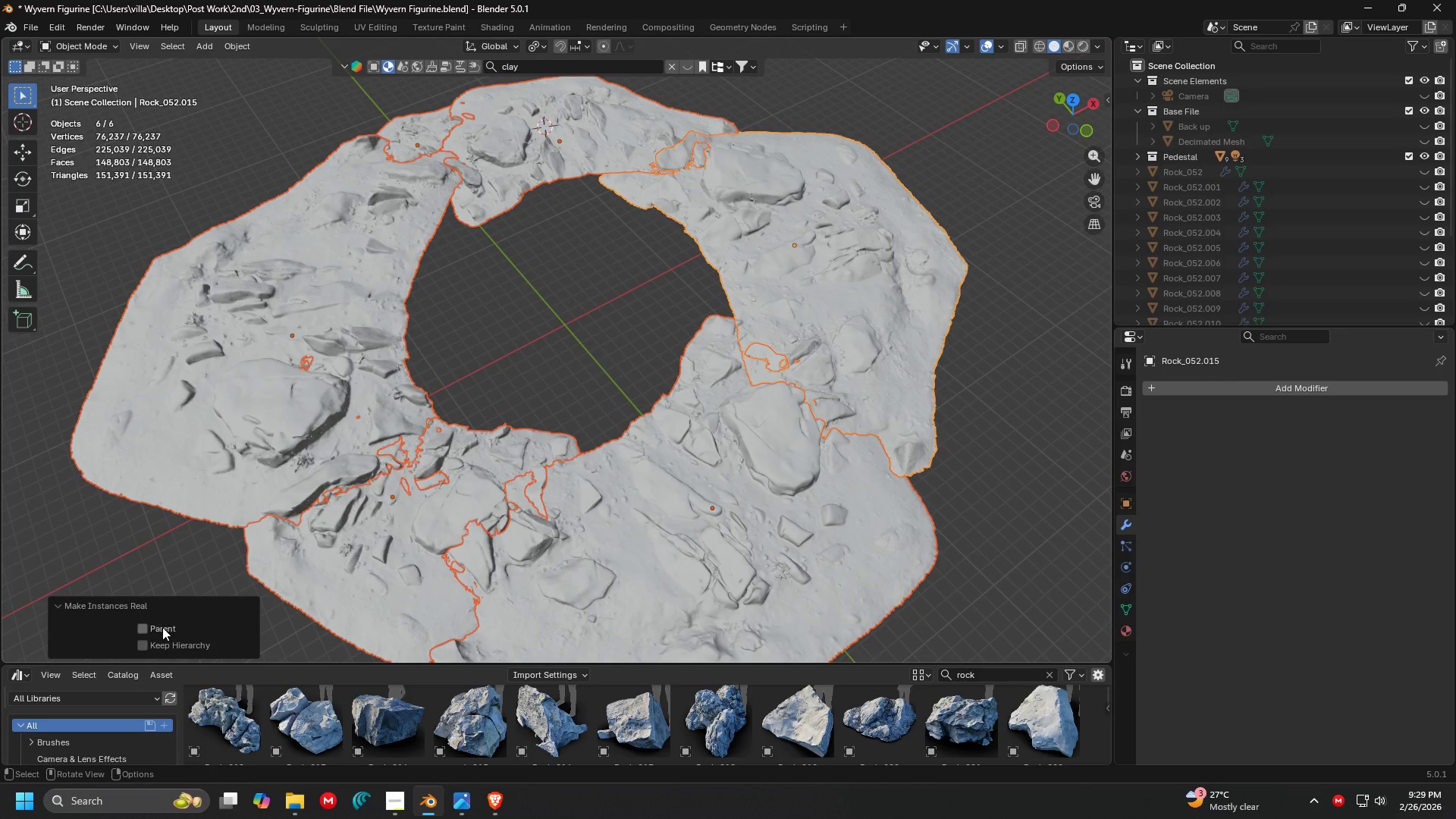 
left_click([151, 626])
 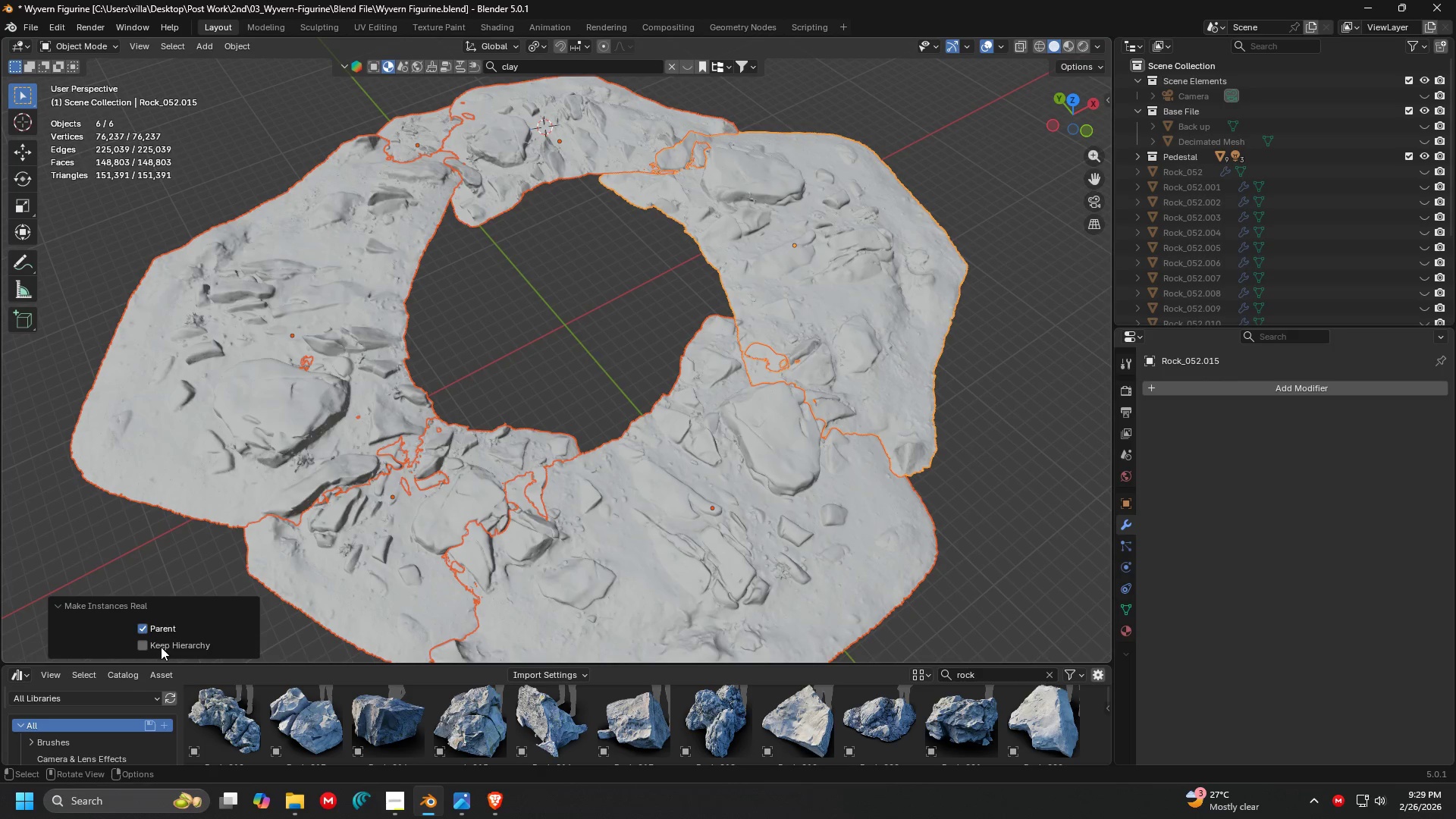 
left_click([158, 647])
 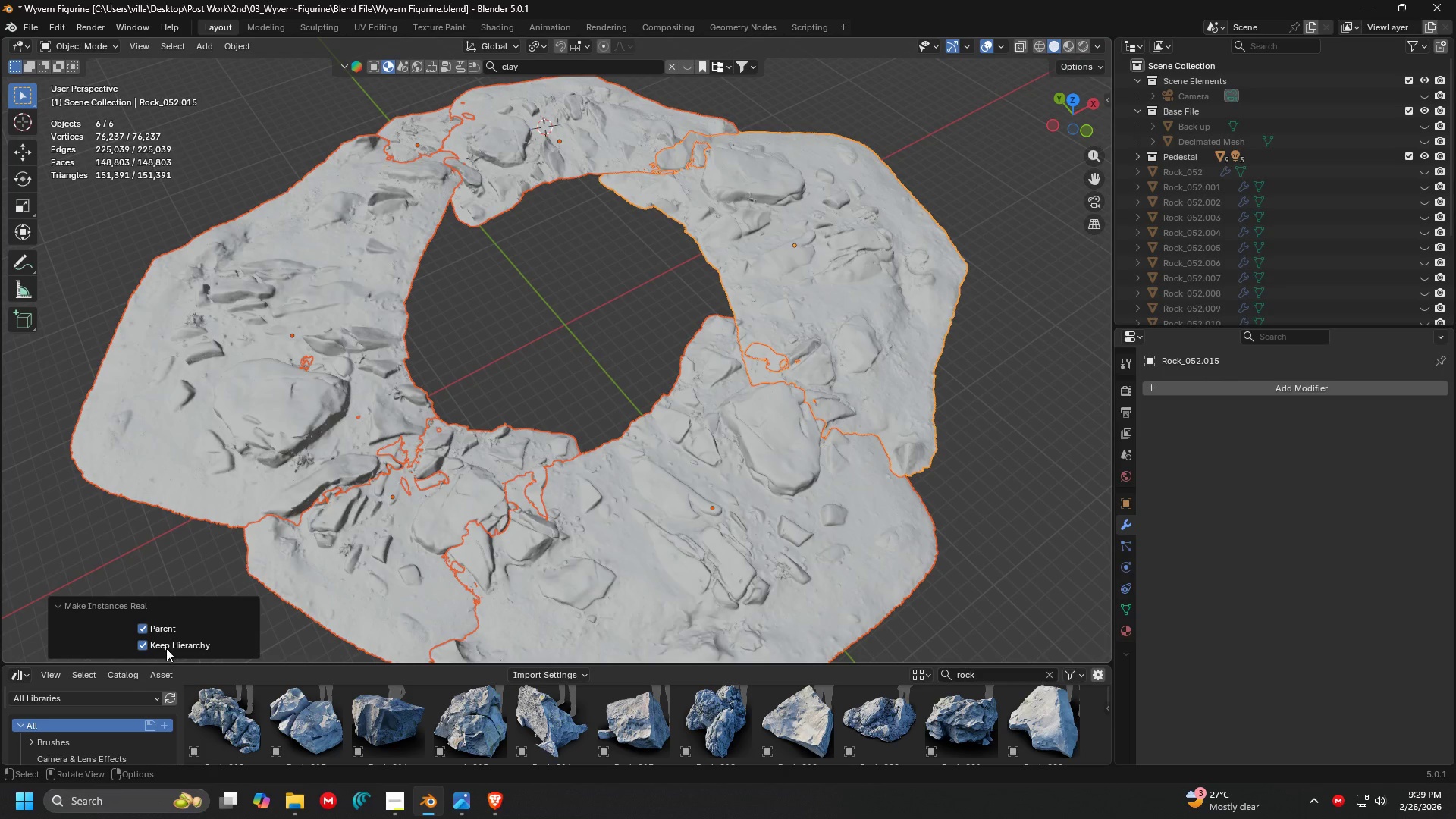 
left_click([166, 648])
 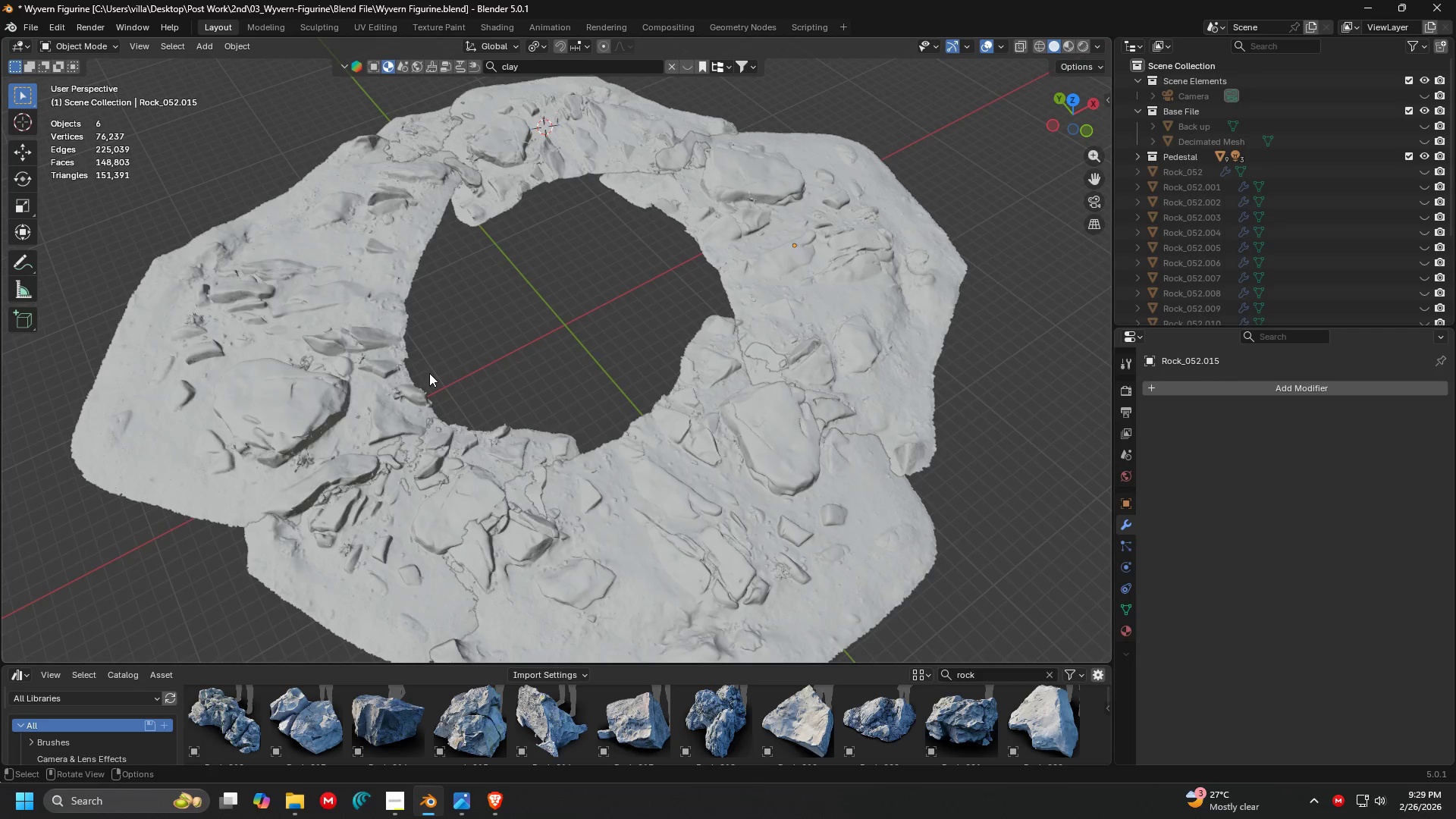 
scroll: coordinate [509, 338], scroll_direction: down, amount: 2.0
 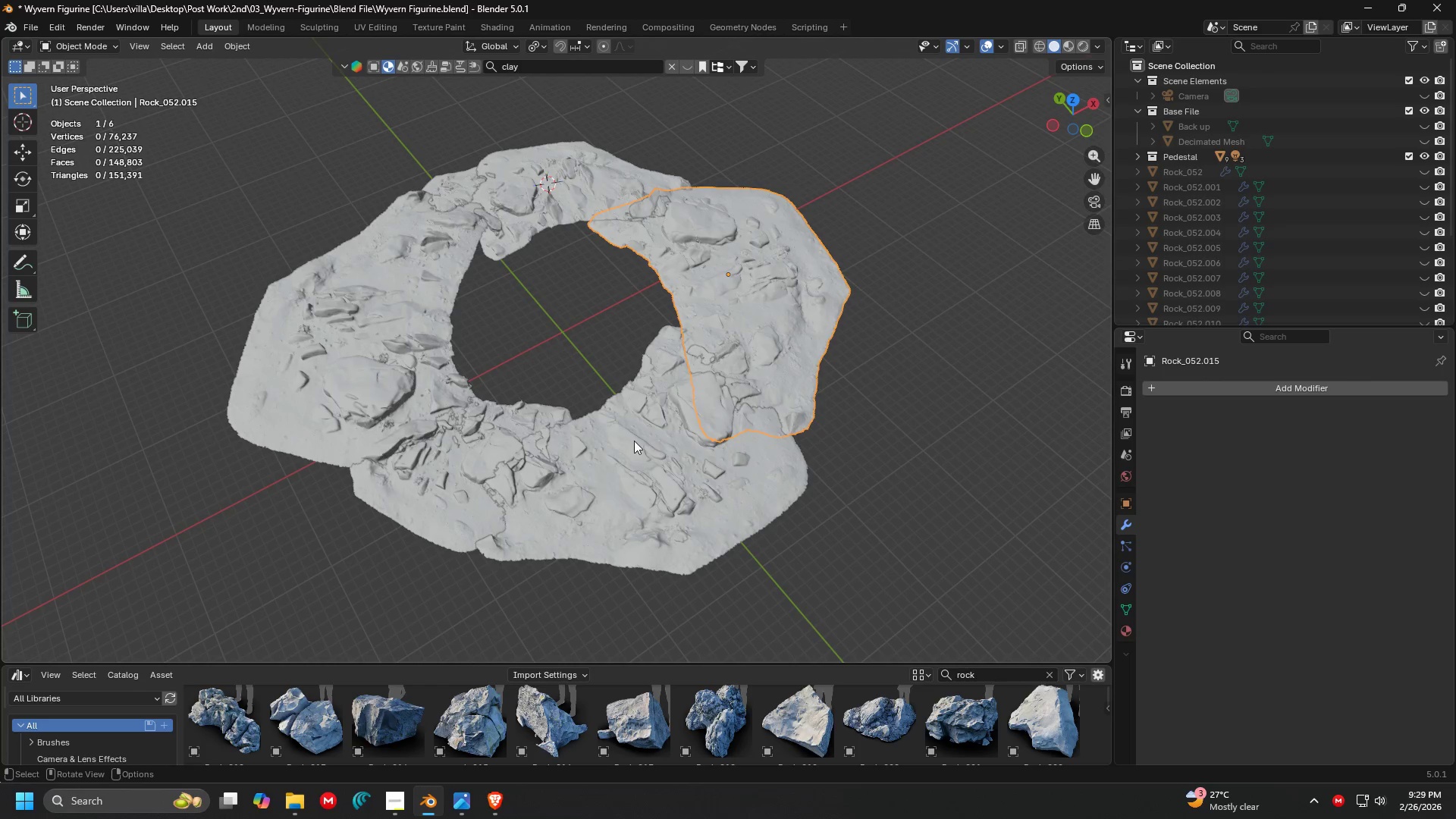 
key(Shift+ShiftLeft)
 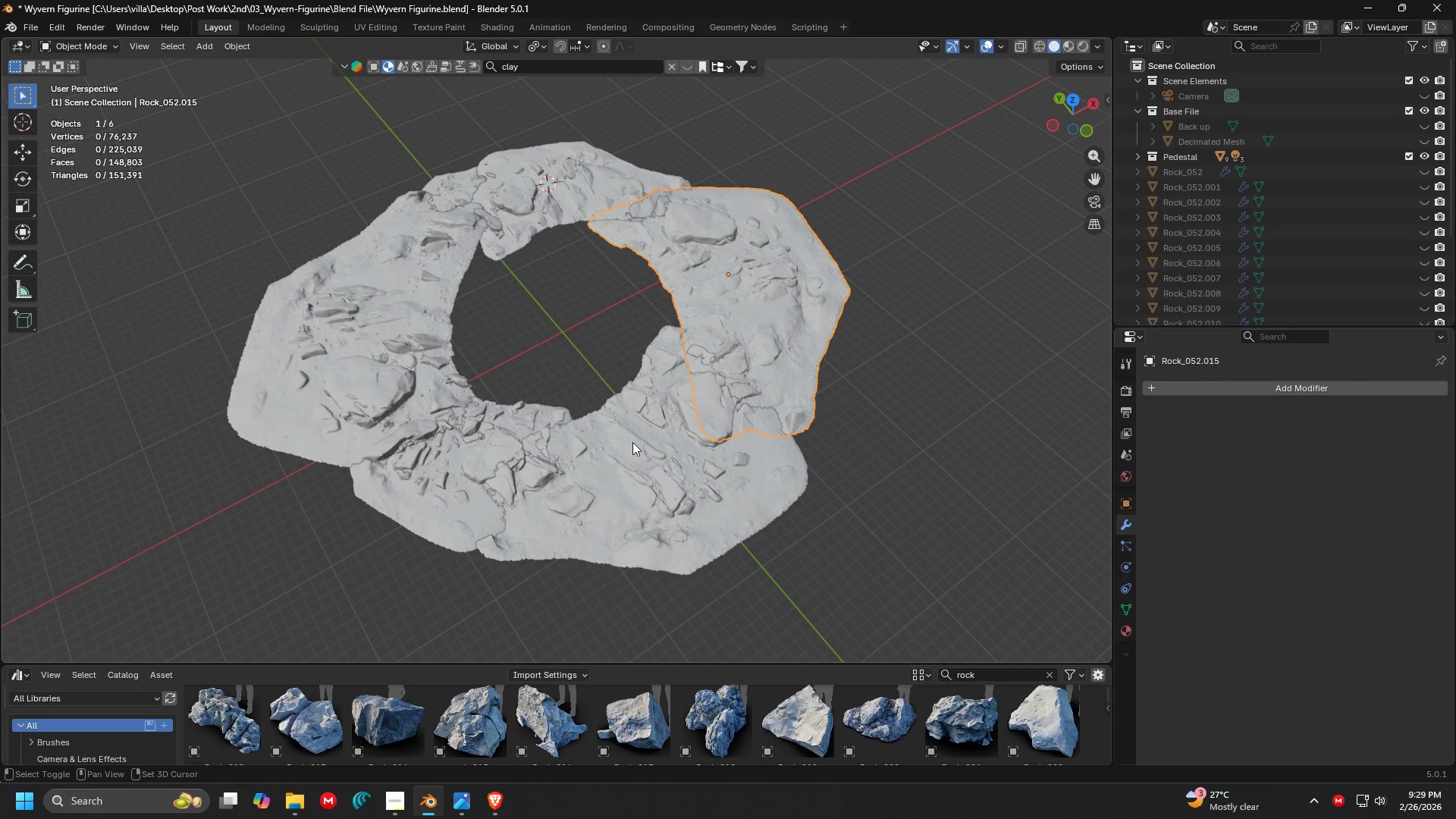 
left_click([632, 442])
 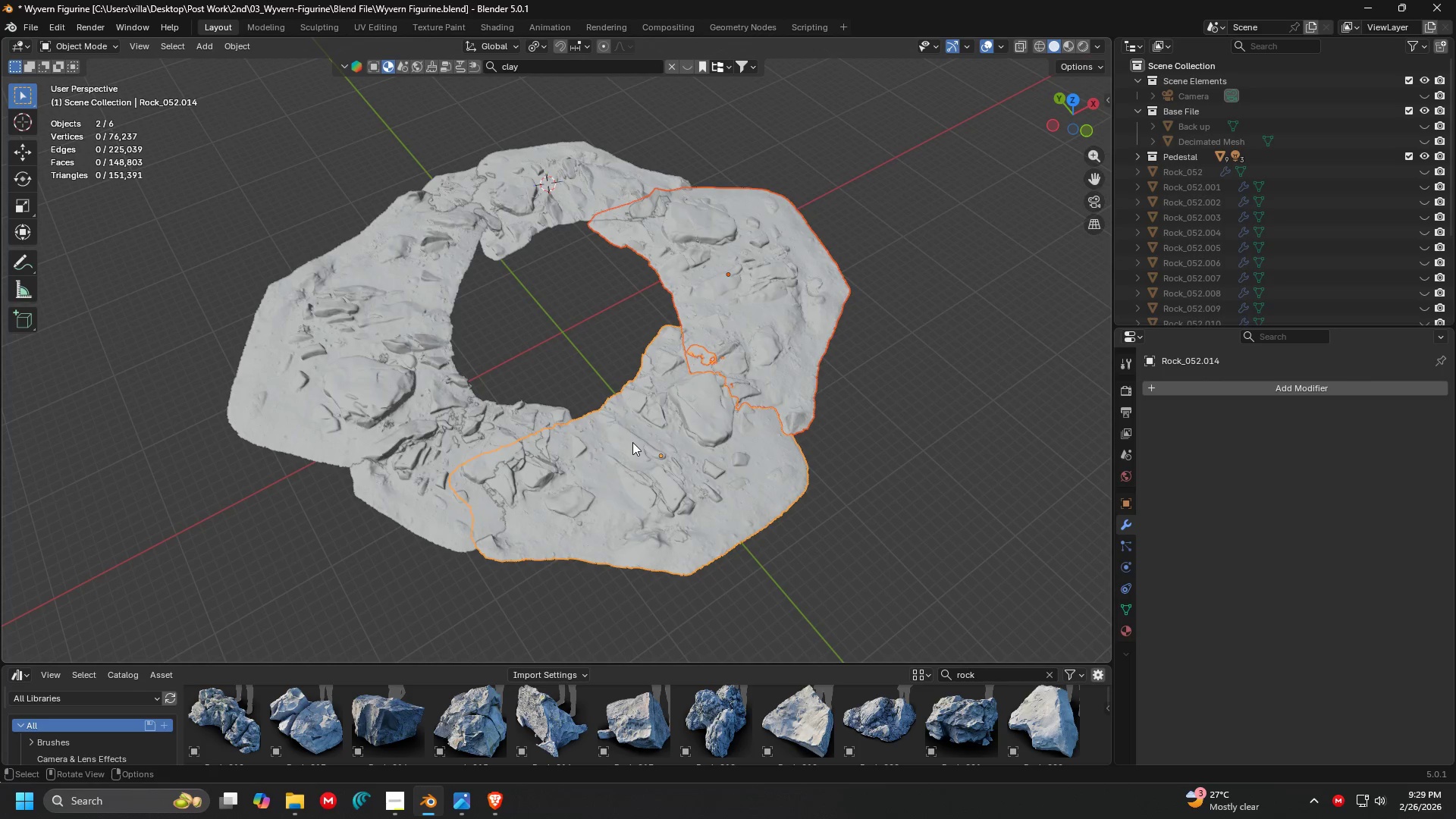 
key(Control+J)
 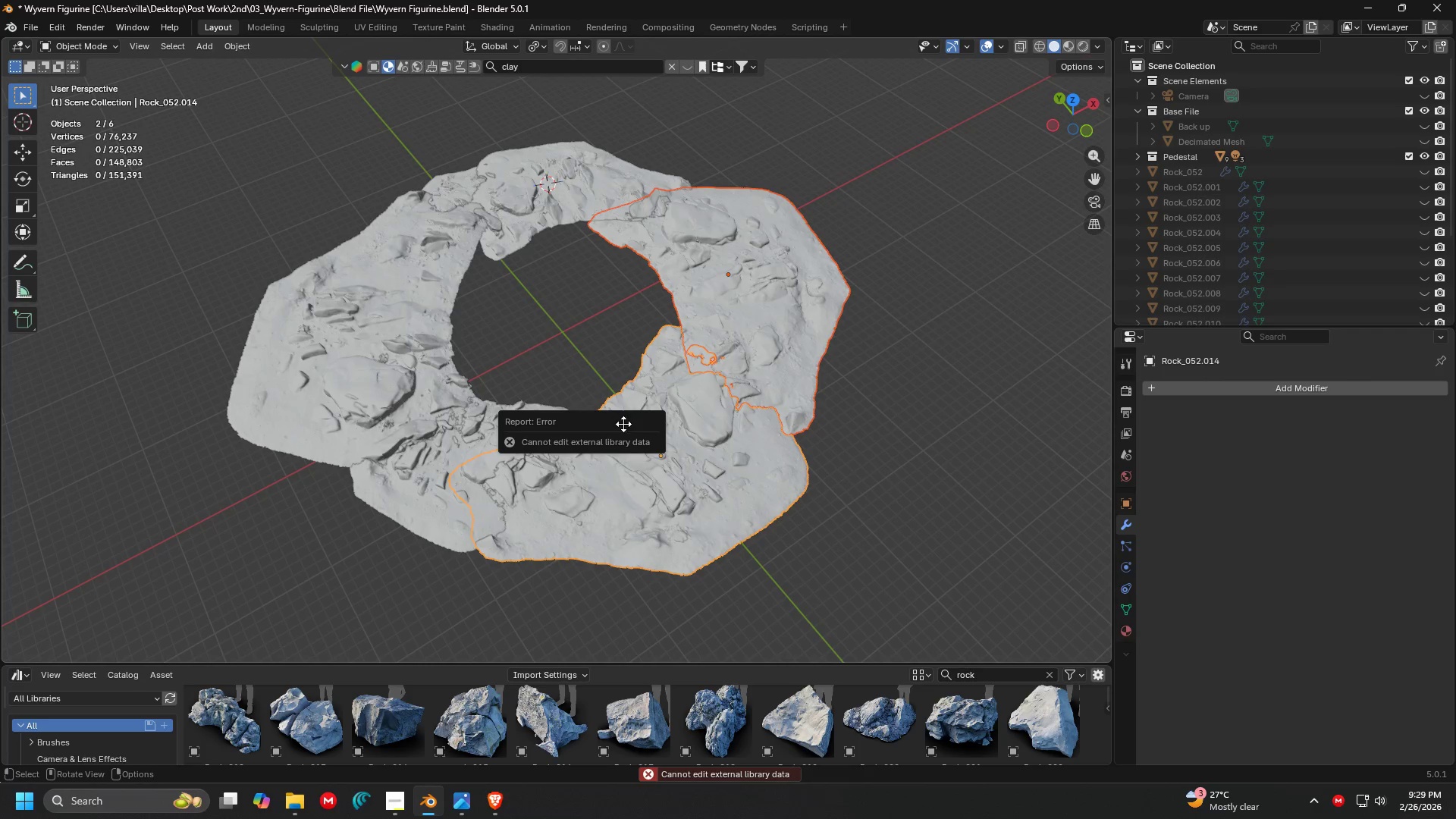 
key(Alt+AltLeft)
 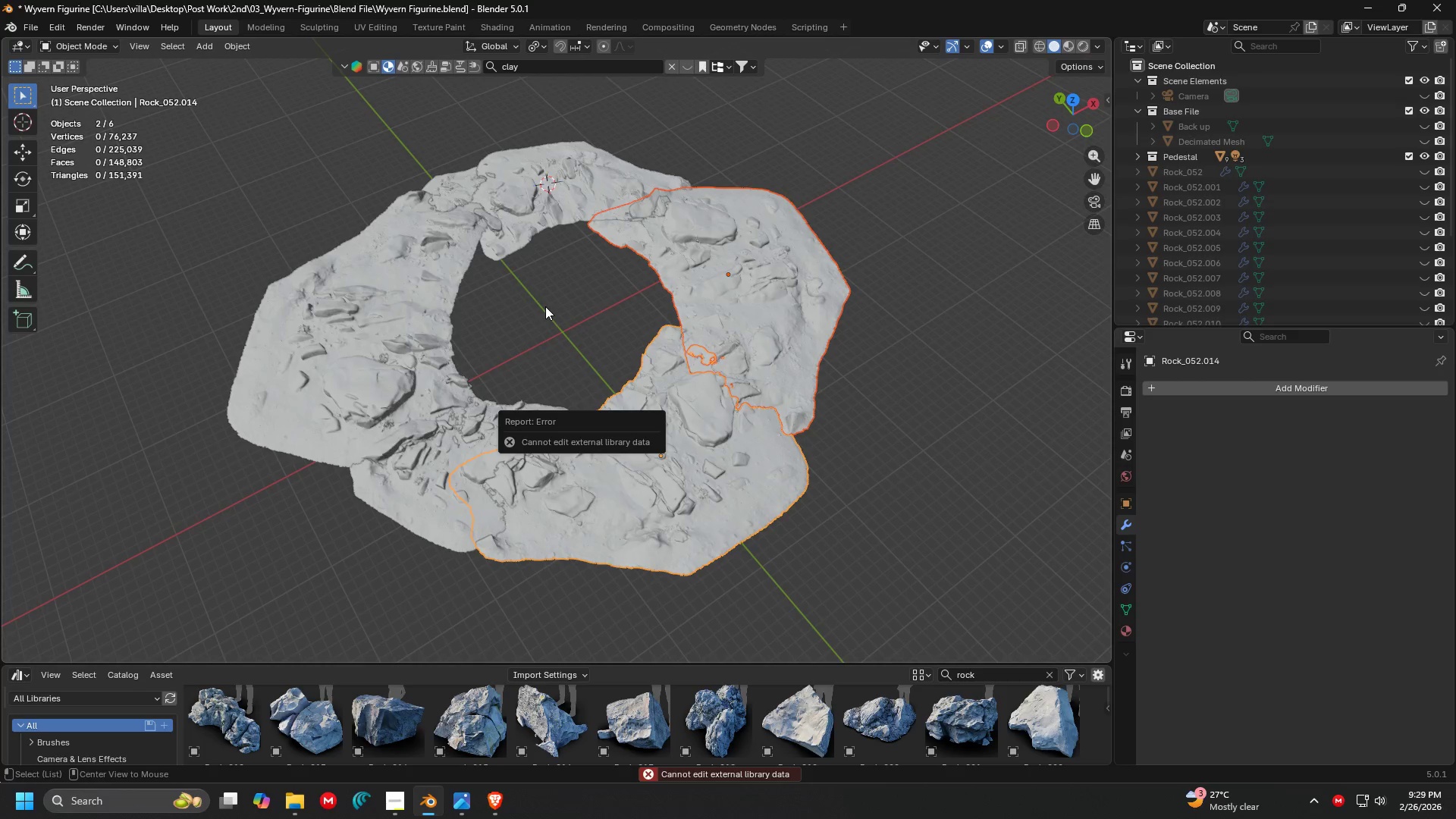 
key(Alt+Tab)
 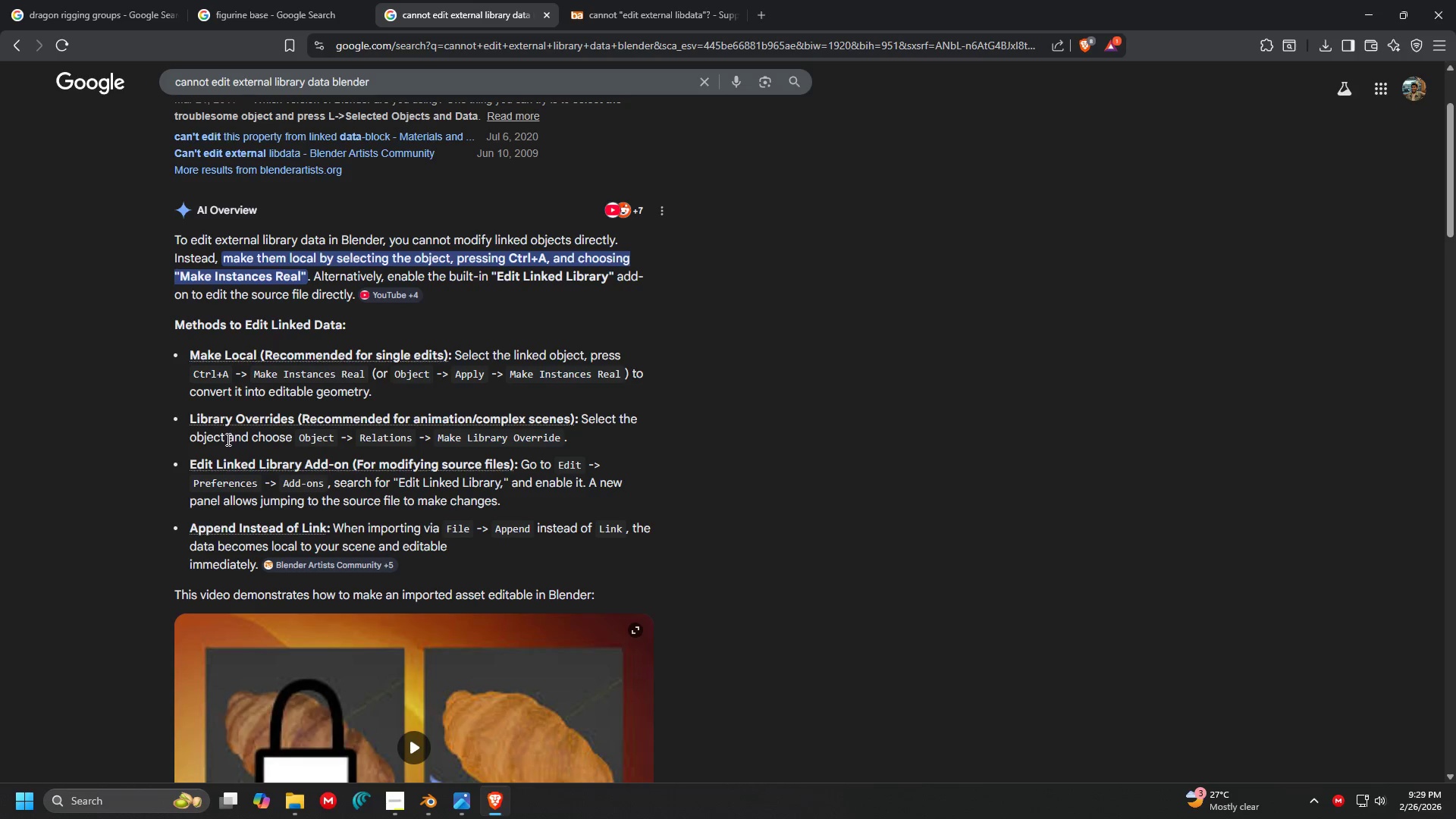 
left_click_drag(start_coordinate=[270, 438], to_coordinate=[379, 435])
 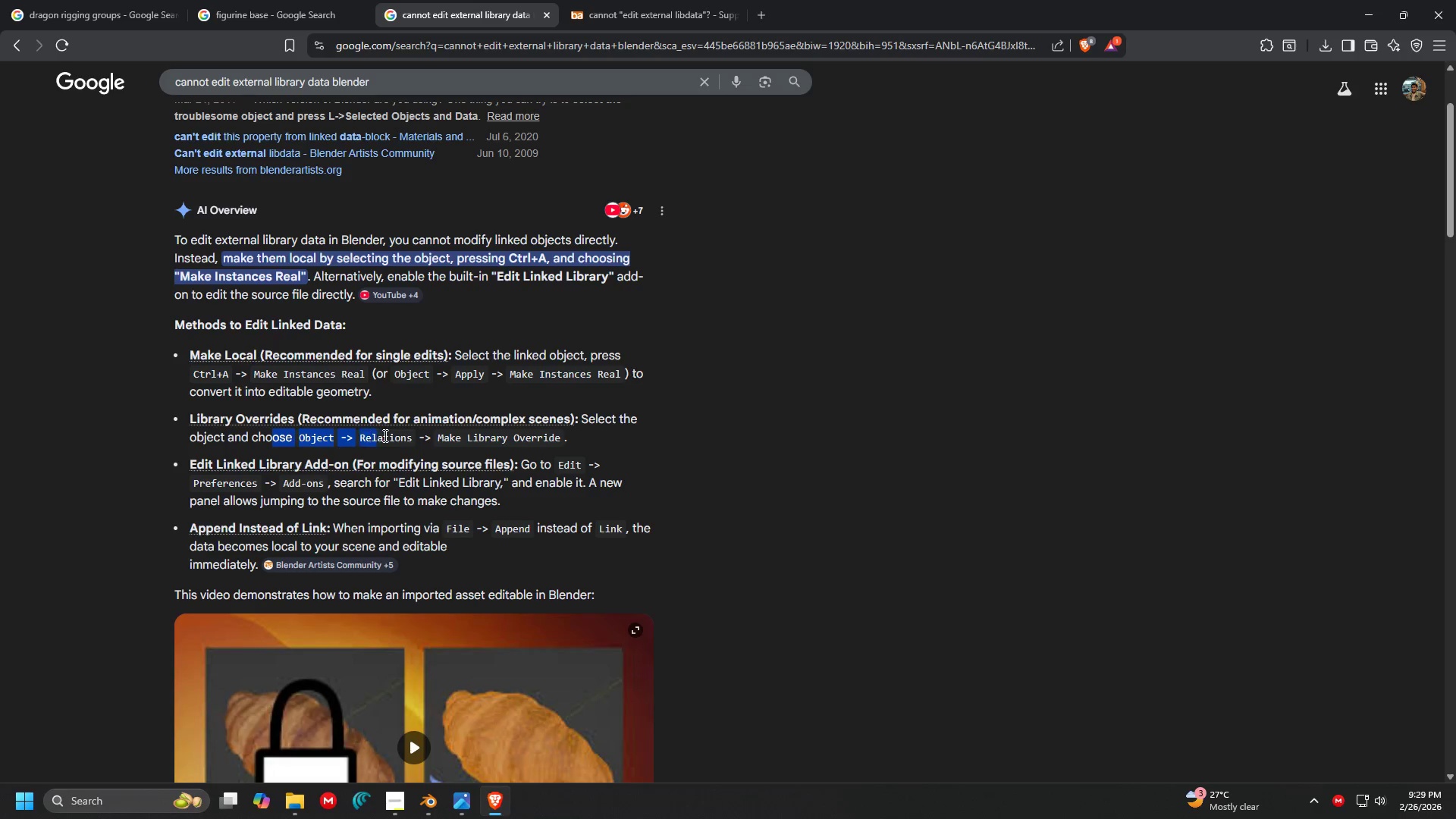 
double_click([384, 435])
 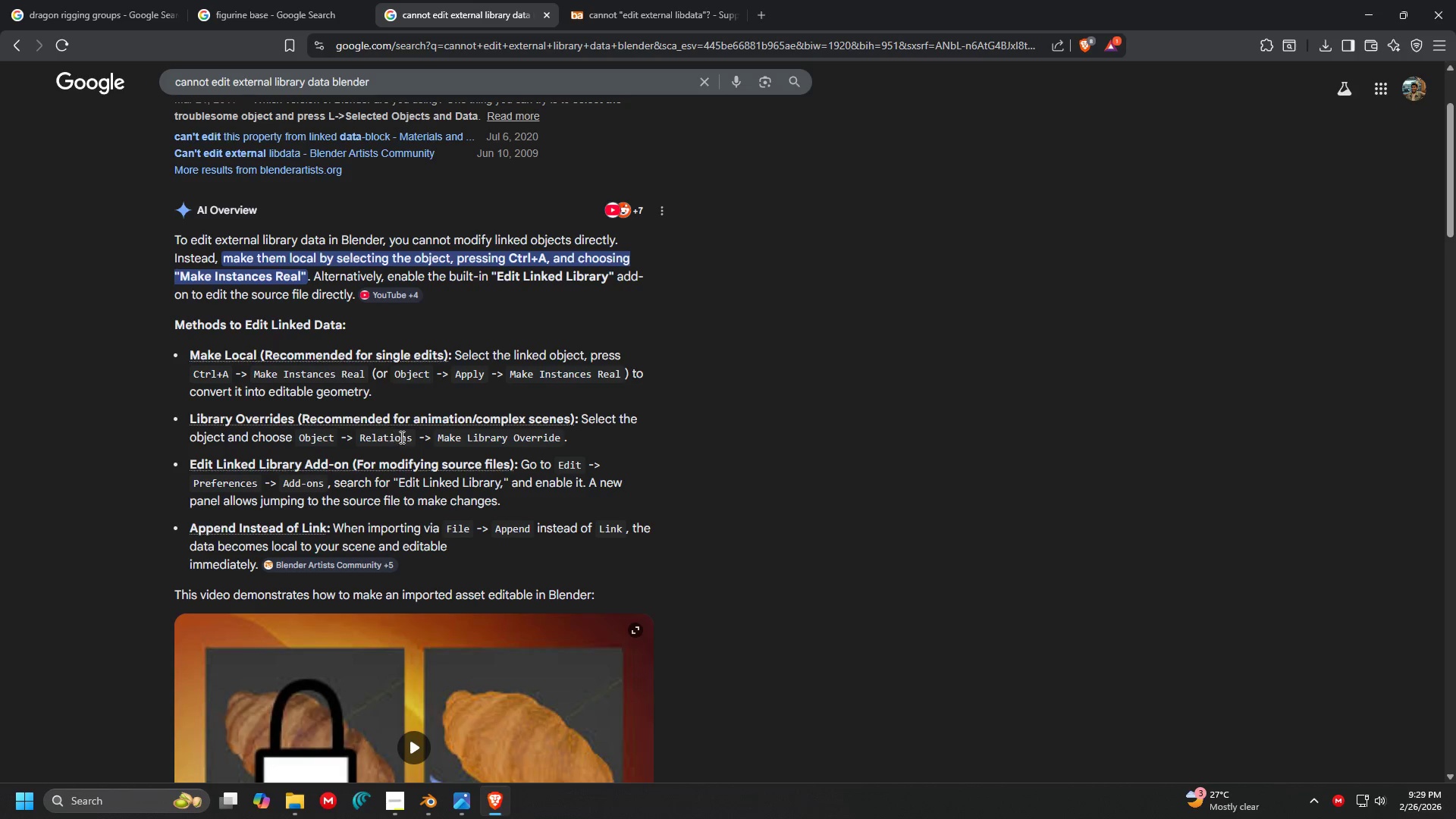 
left_click_drag(start_coordinate=[401, 437], to_coordinate=[516, 437])
 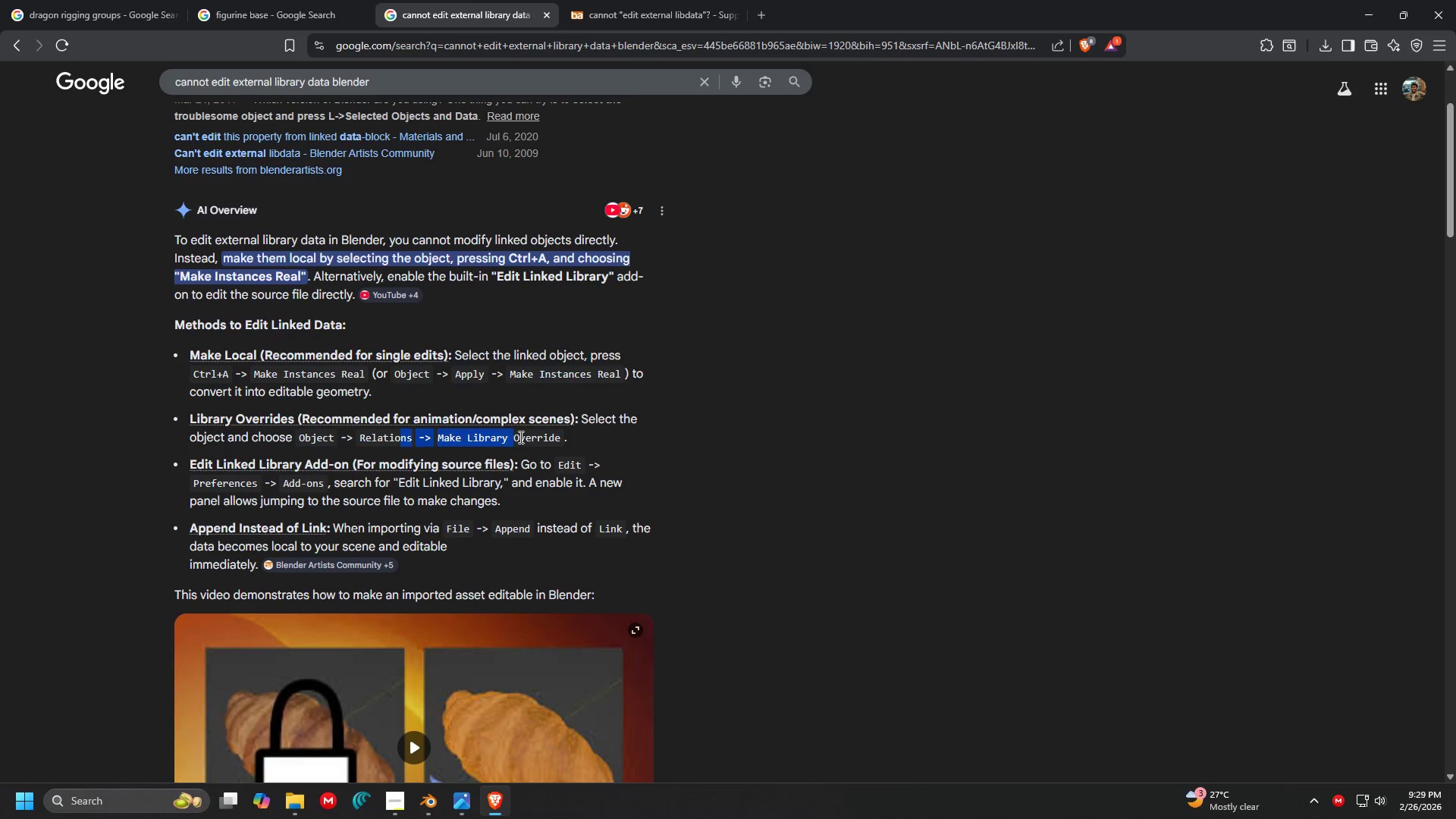 
triple_click([519, 437])
 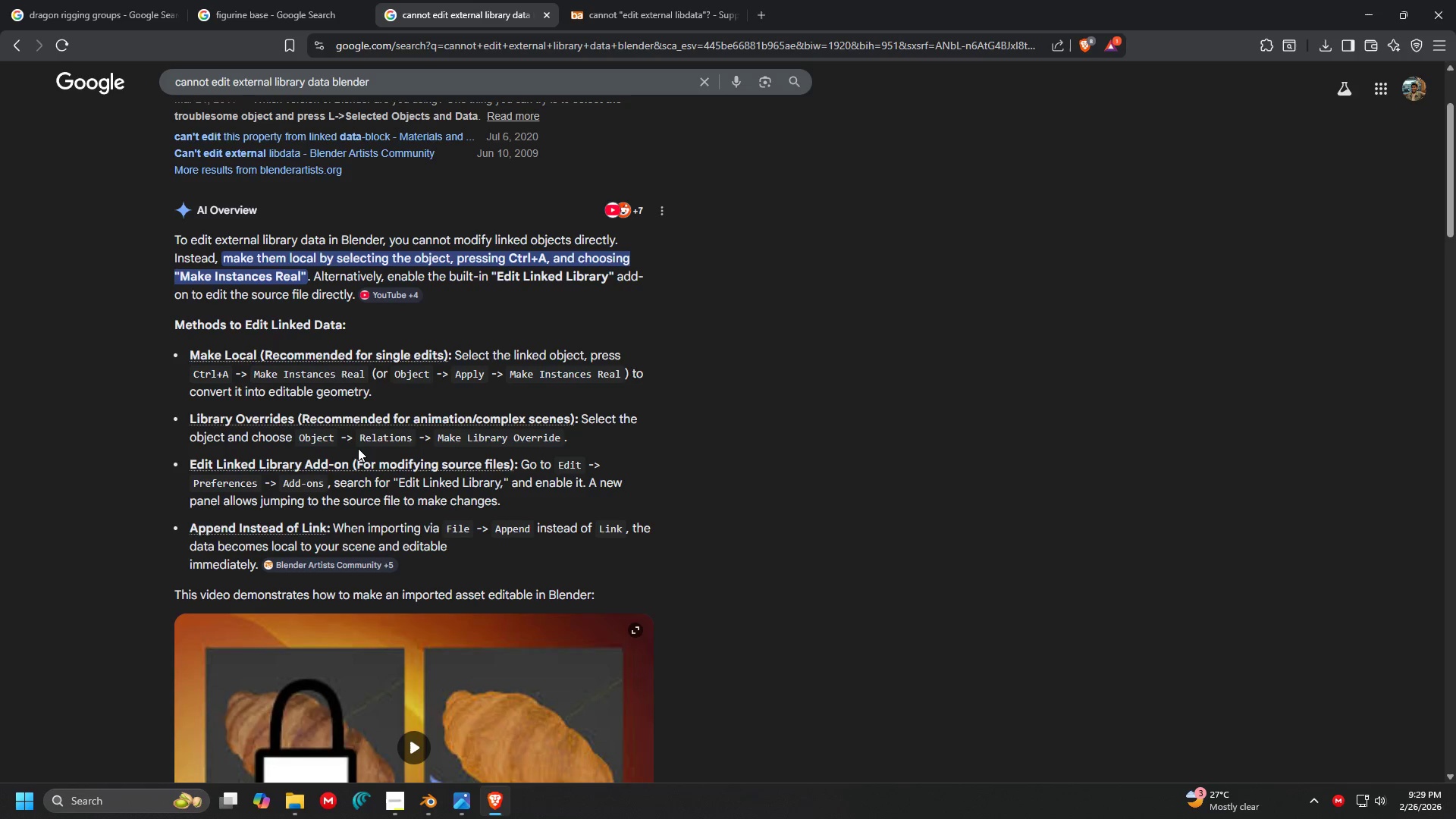 
key(Alt+AltLeft)
 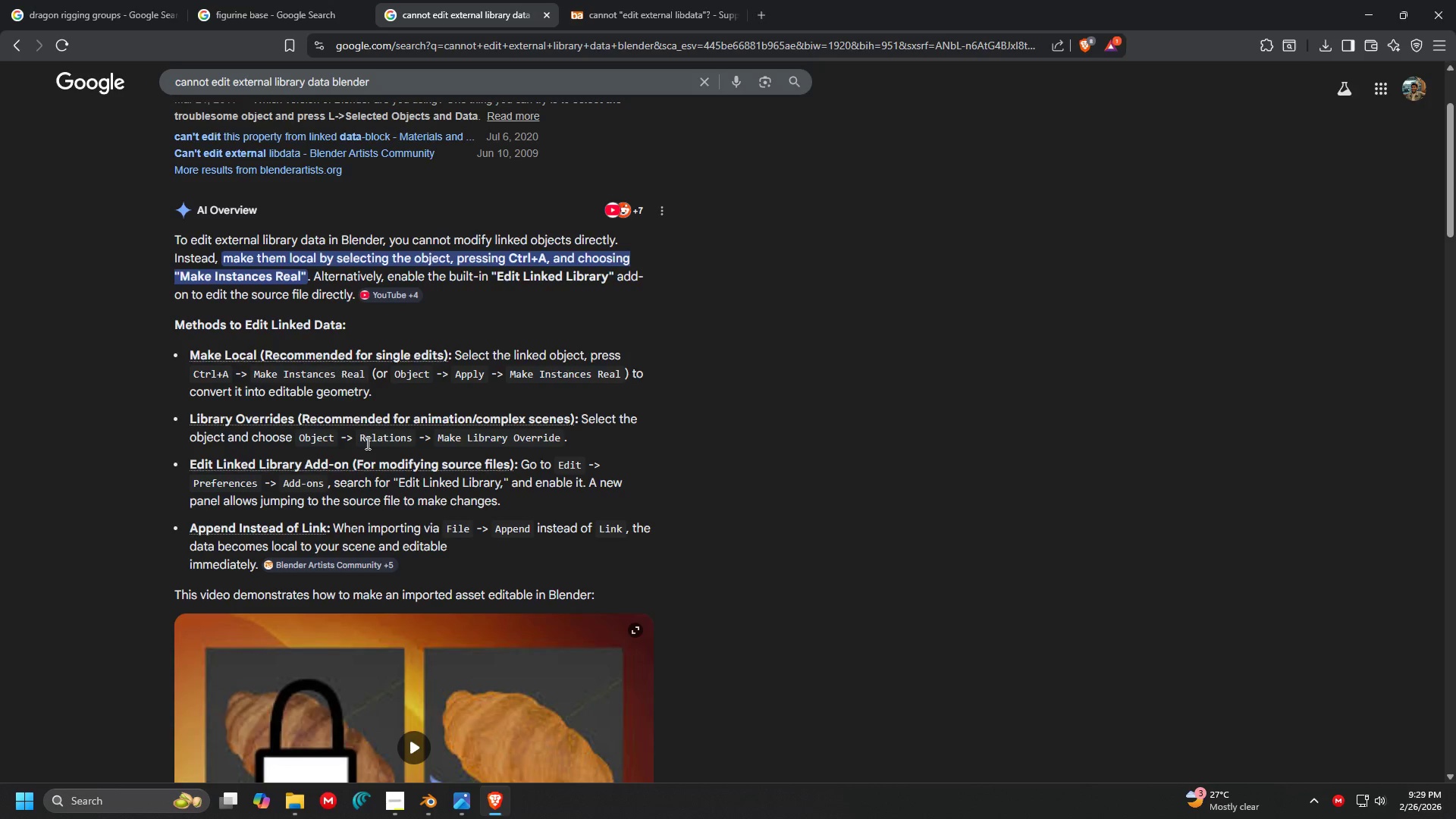 
key(Alt+Tab)
 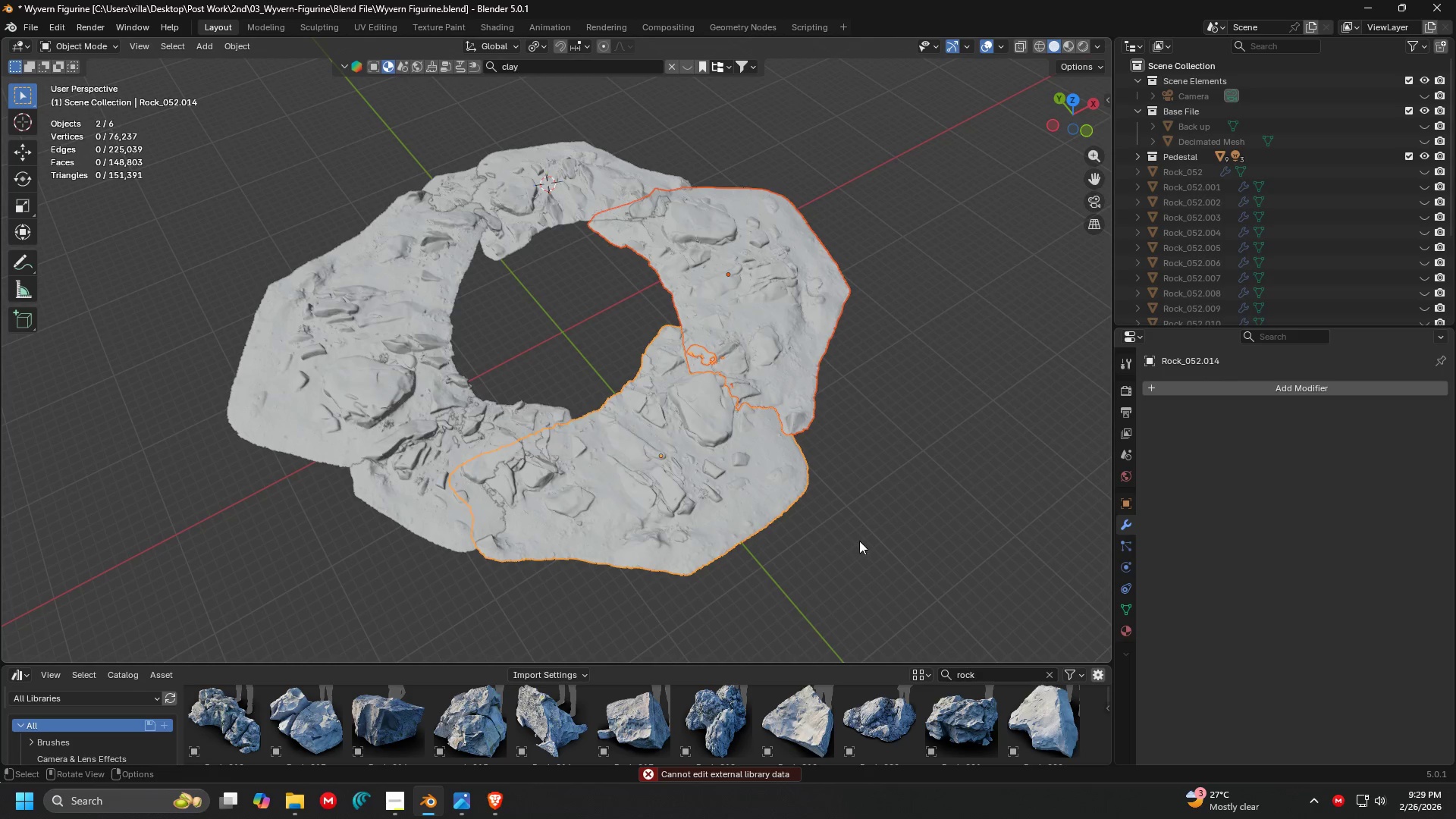 
left_click_drag(start_coordinate=[874, 571], to_coordinate=[231, 173])
 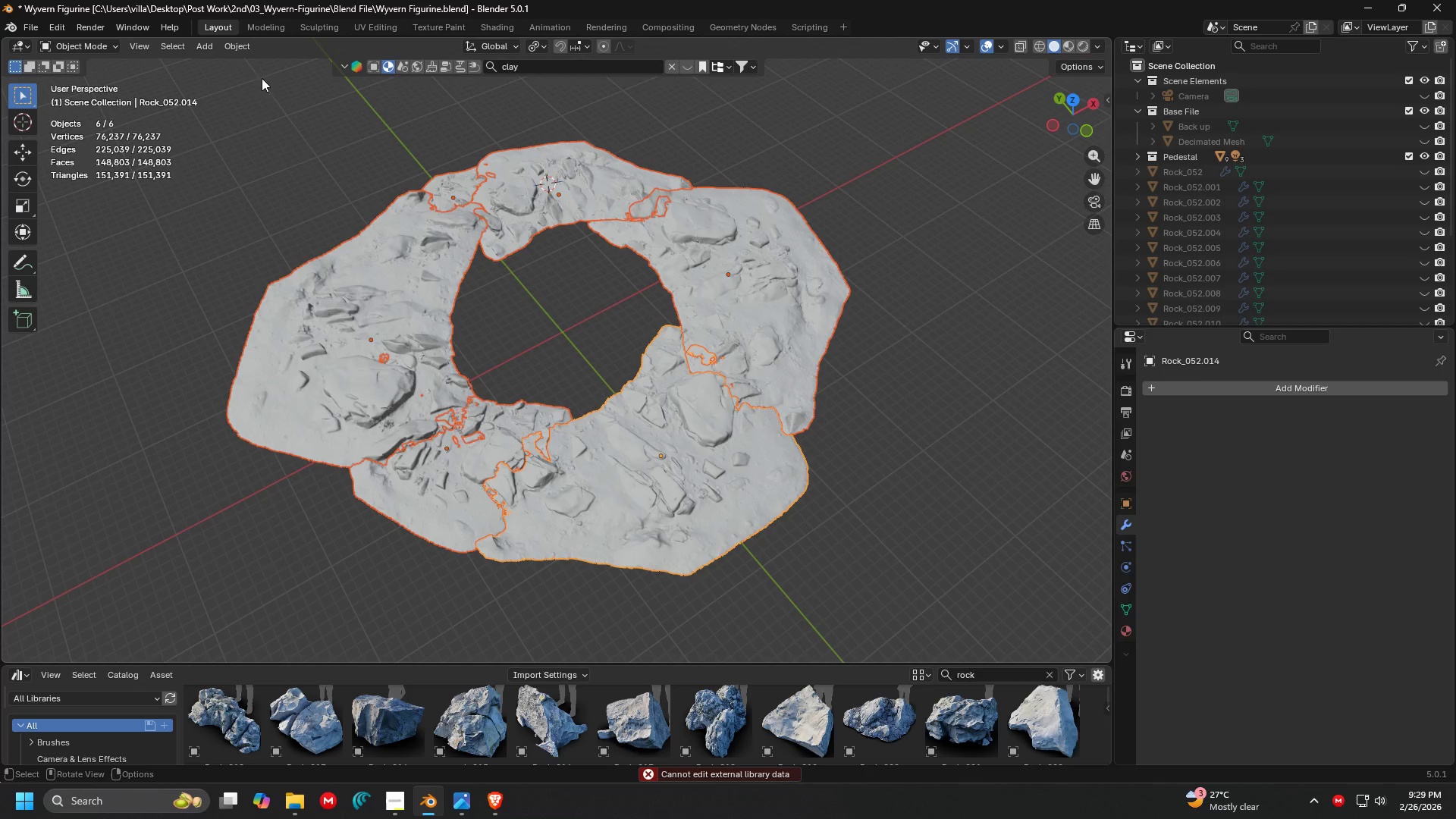 
left_click([234, 46])
 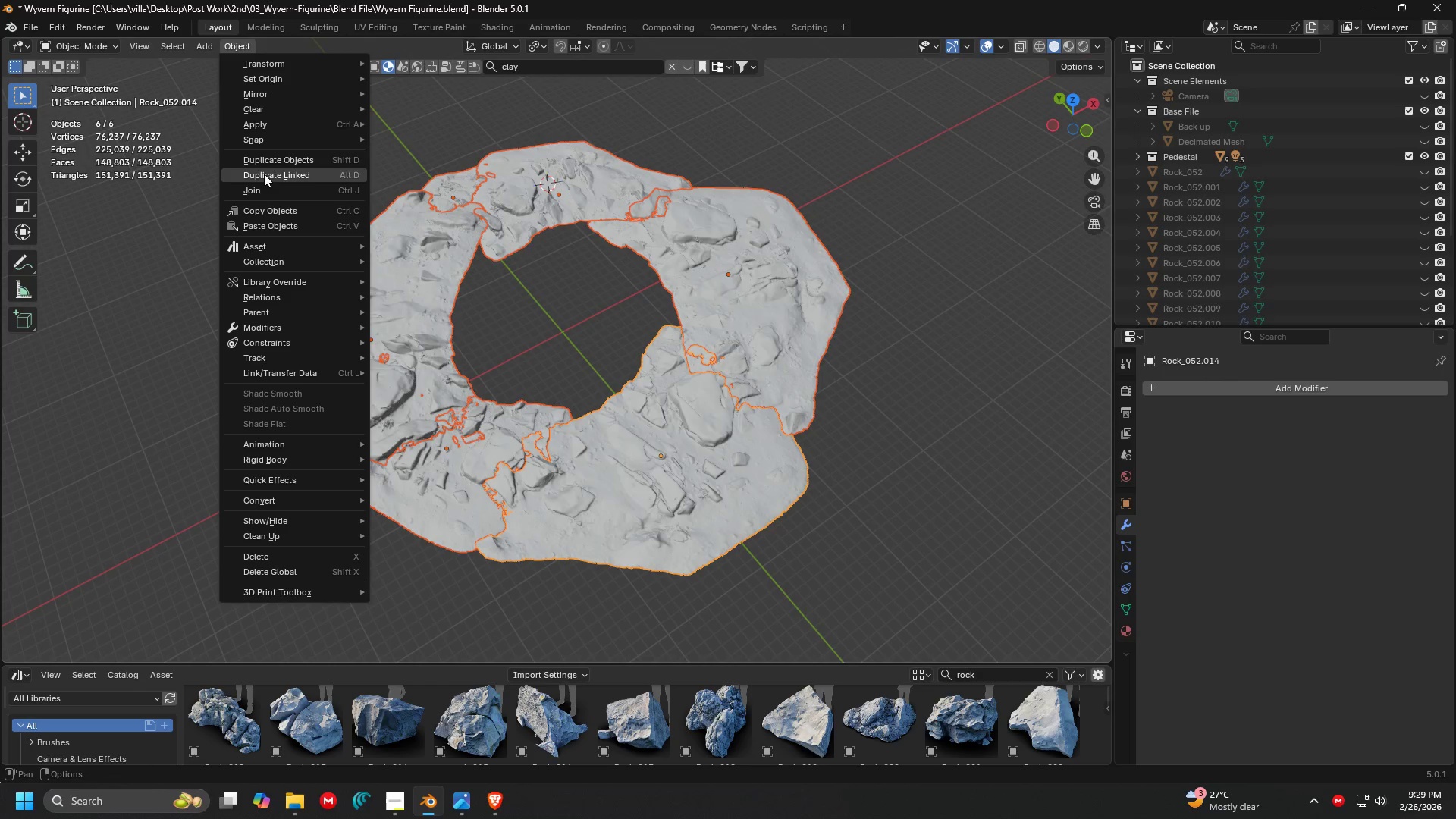 
wait(5.03)
 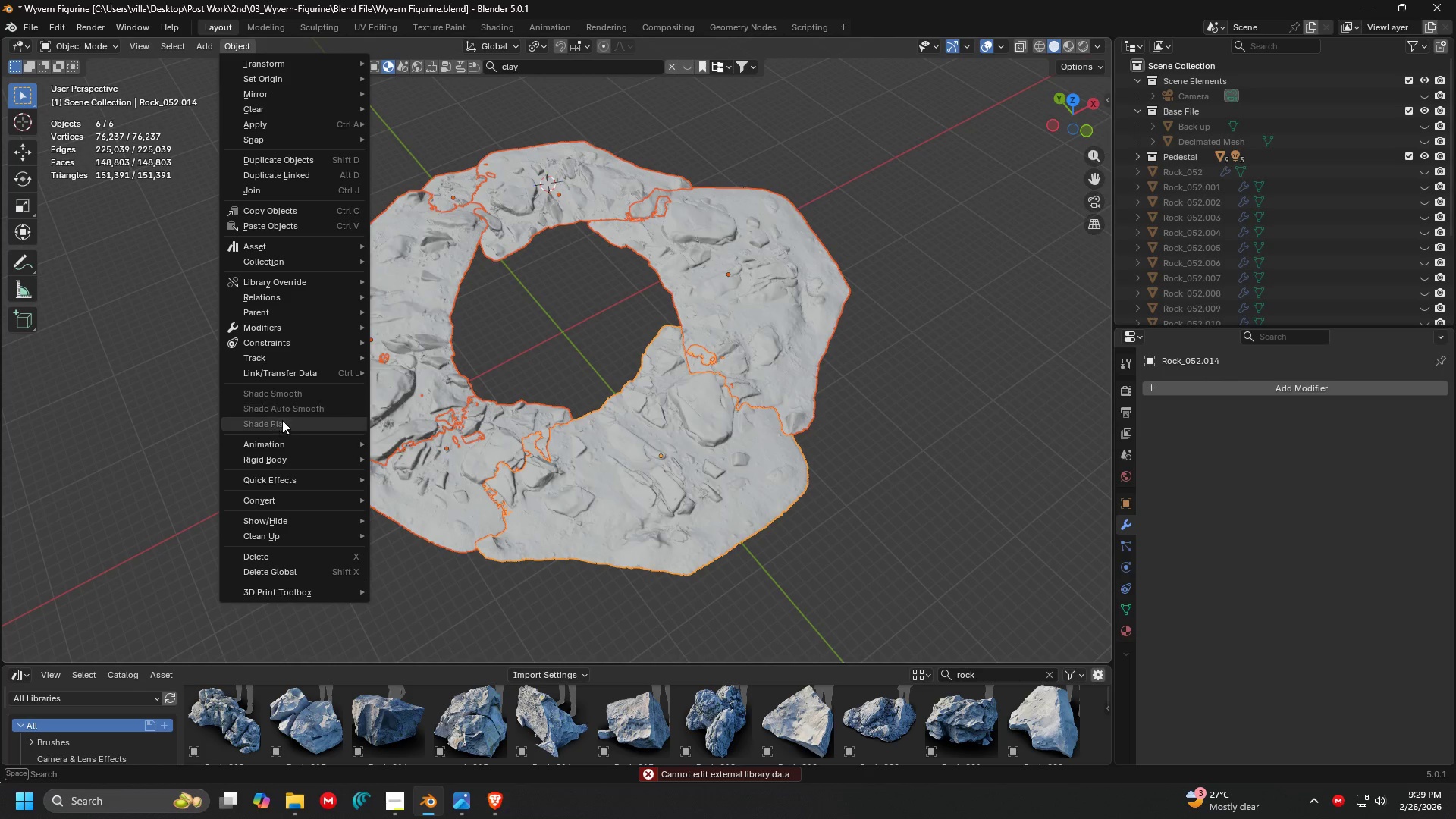 
left_click([281, 301])
 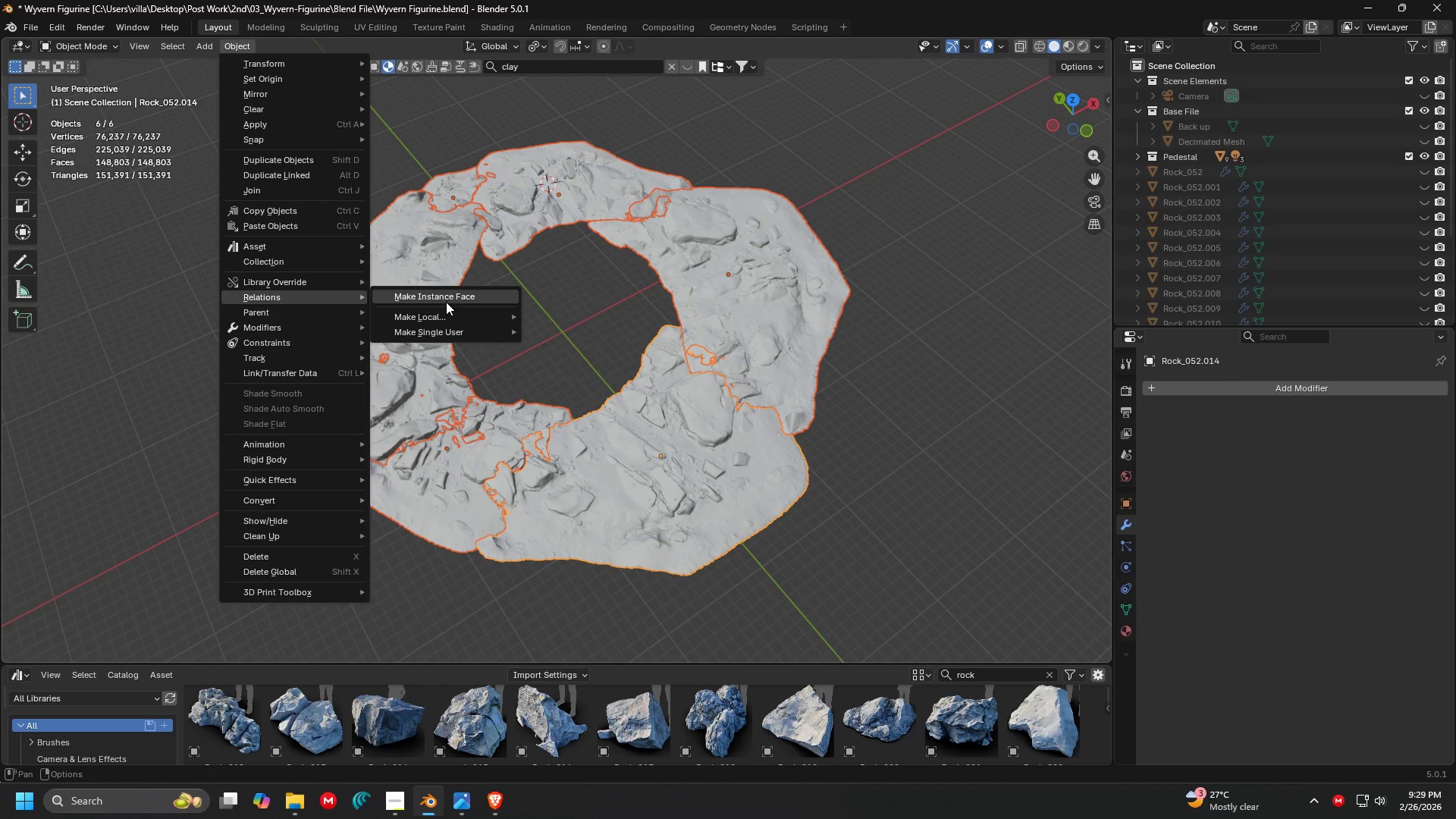 
mouse_move([475, 318])
 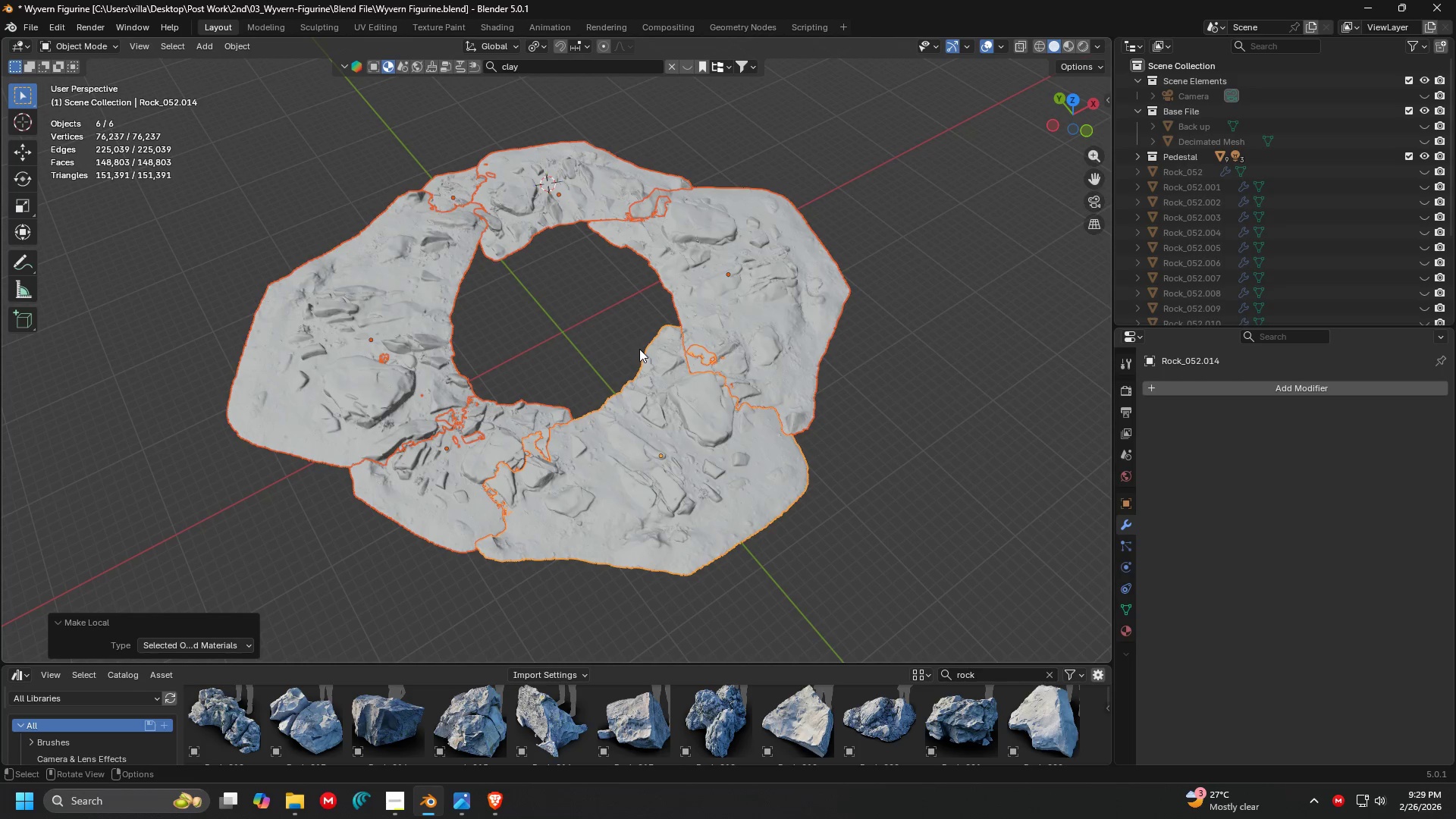 
wait(5.44)
 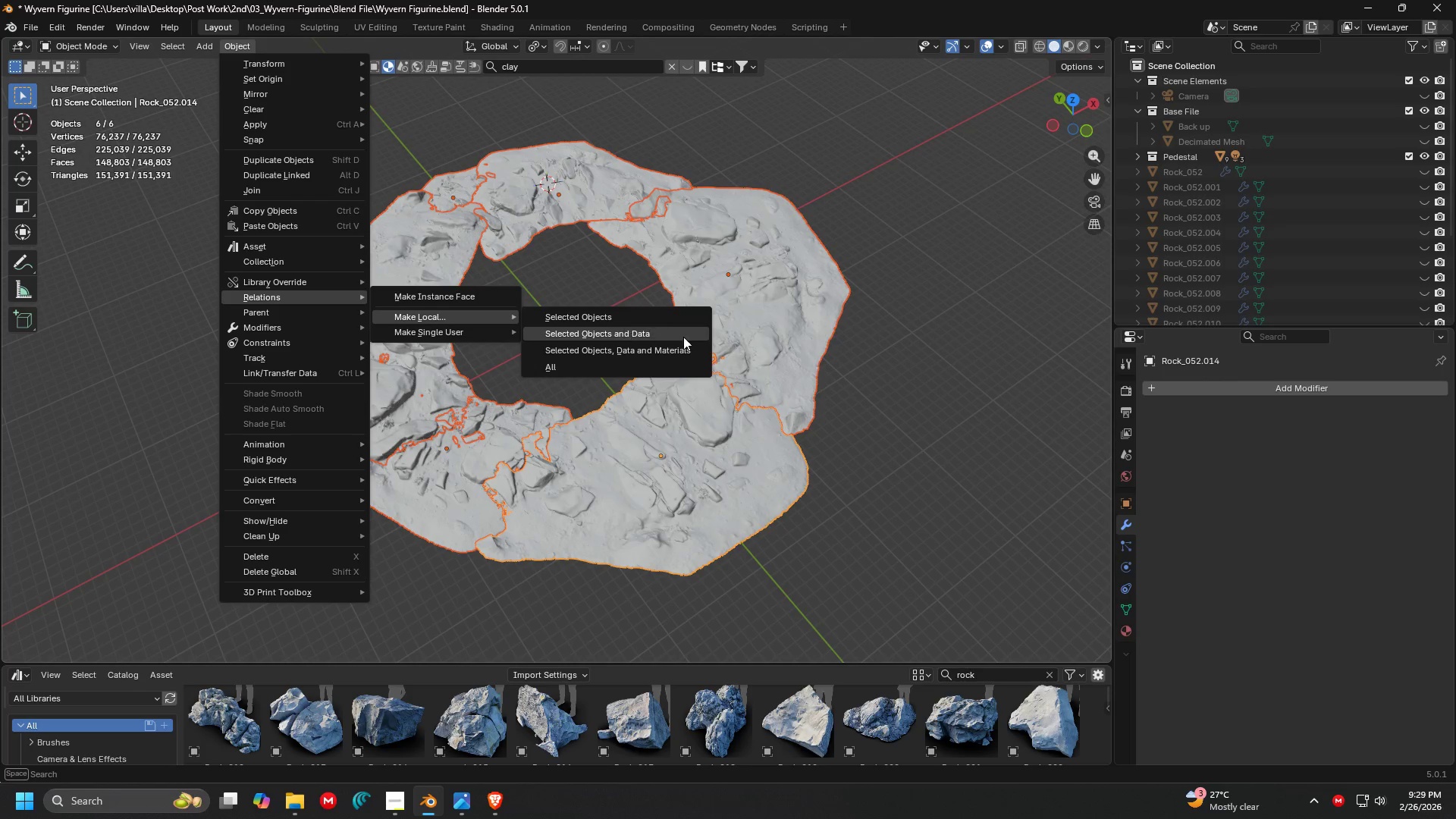 
scroll: coordinate [526, 368], scroll_direction: up, amount: 2.0
 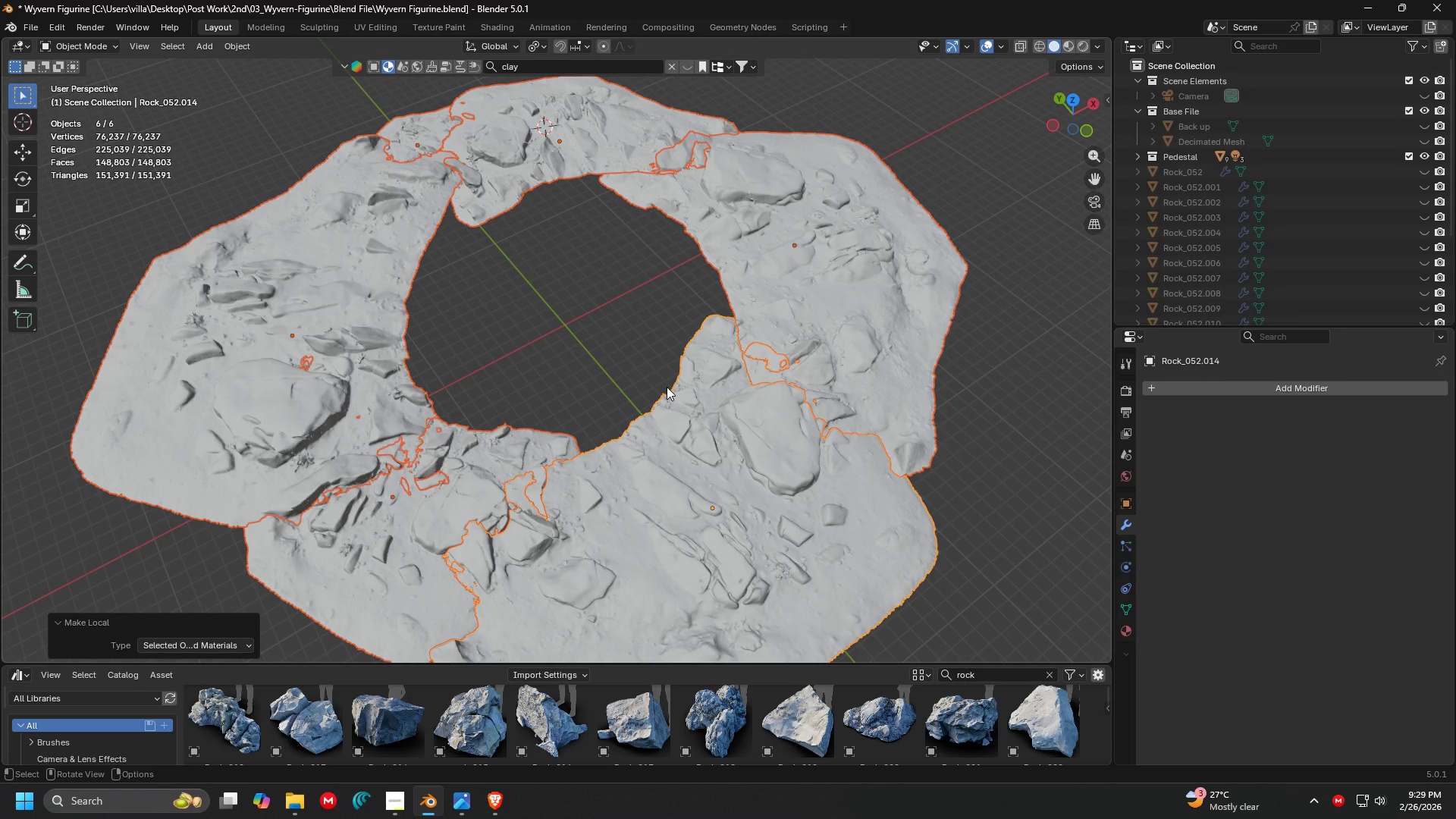 
key(Control+J)
 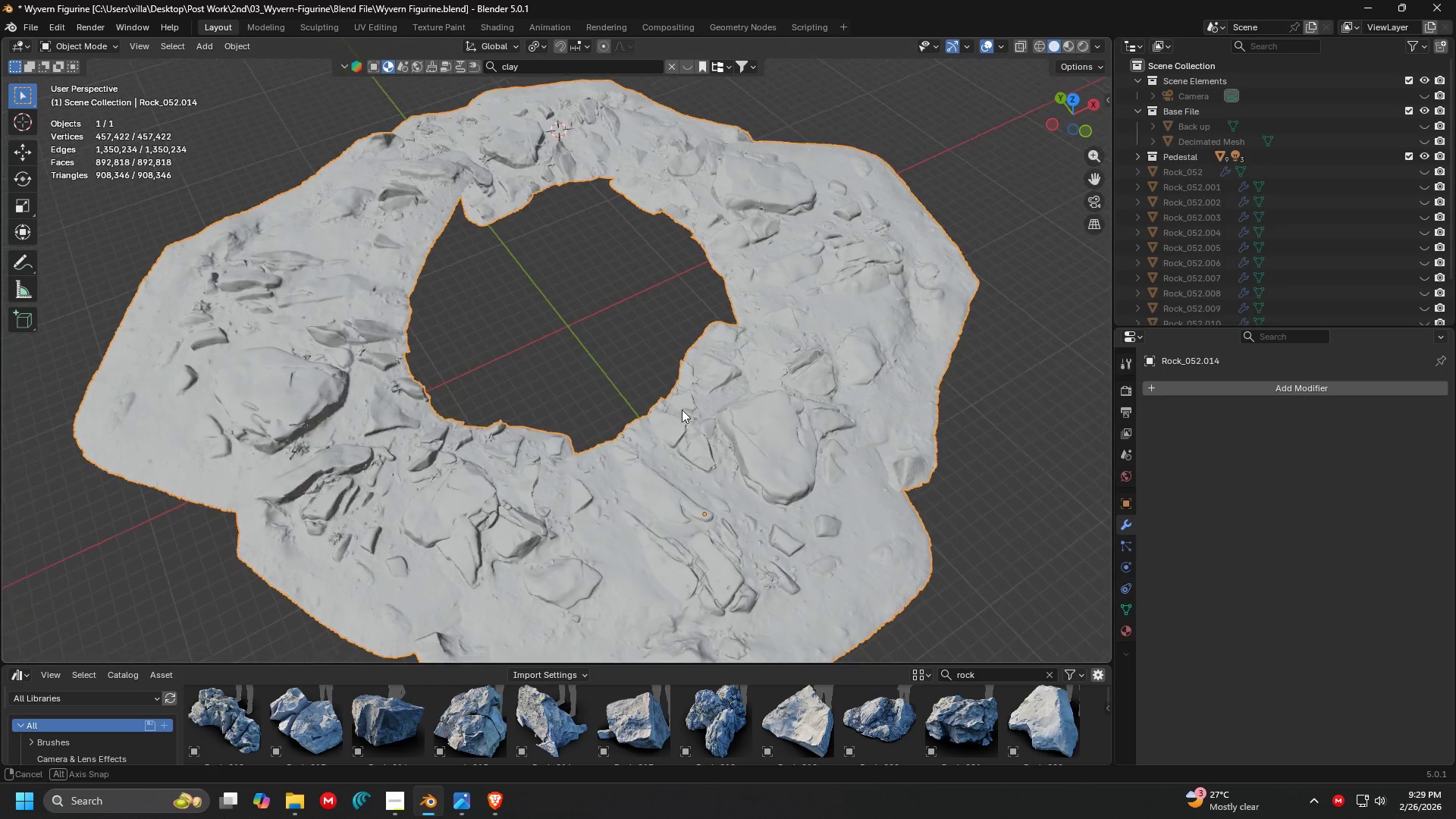 
key(Shift+ShiftLeft)
 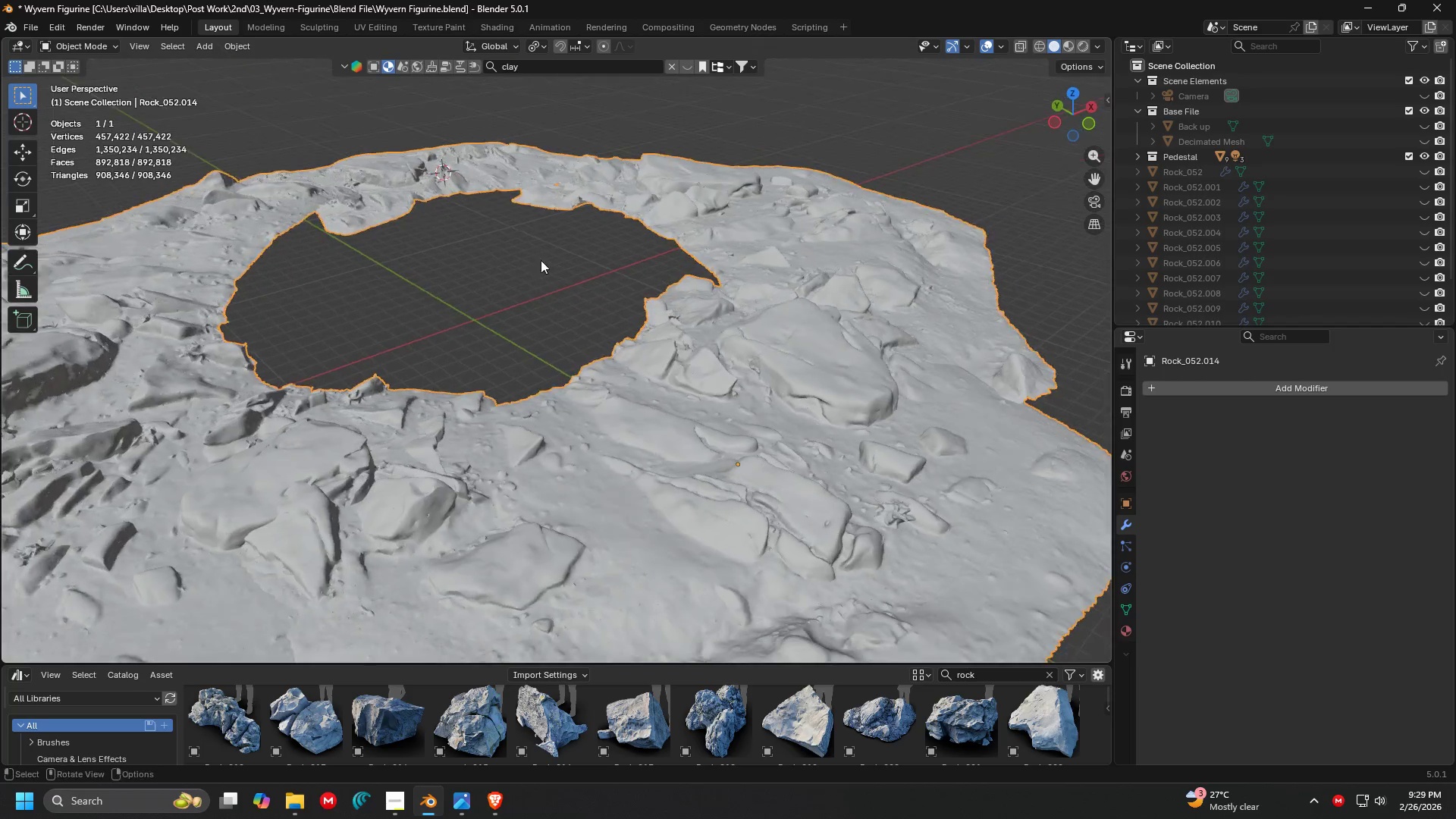 
scroll: coordinate [617, 331], scroll_direction: up, amount: 2.0
 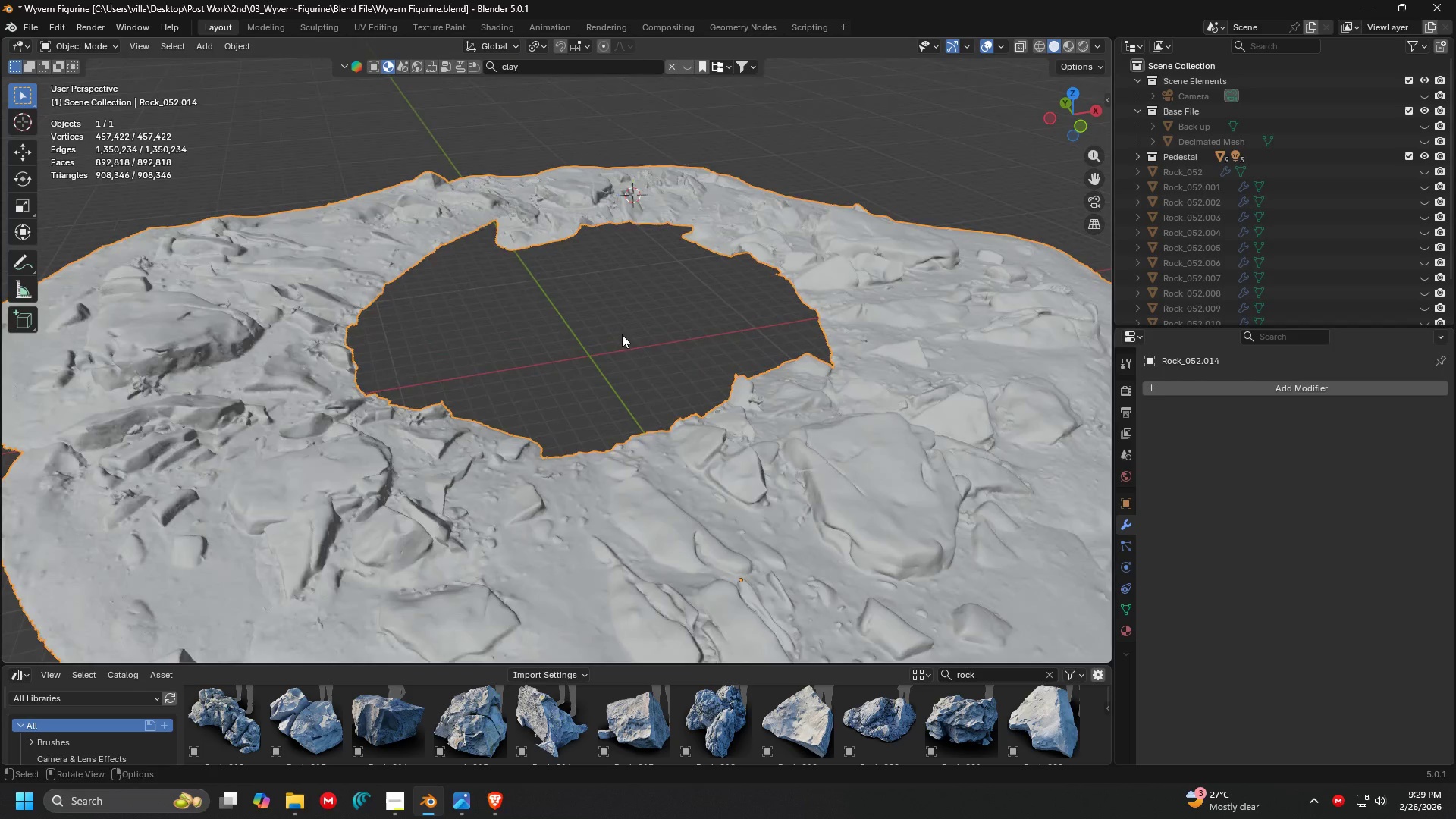 
key(Tab)
 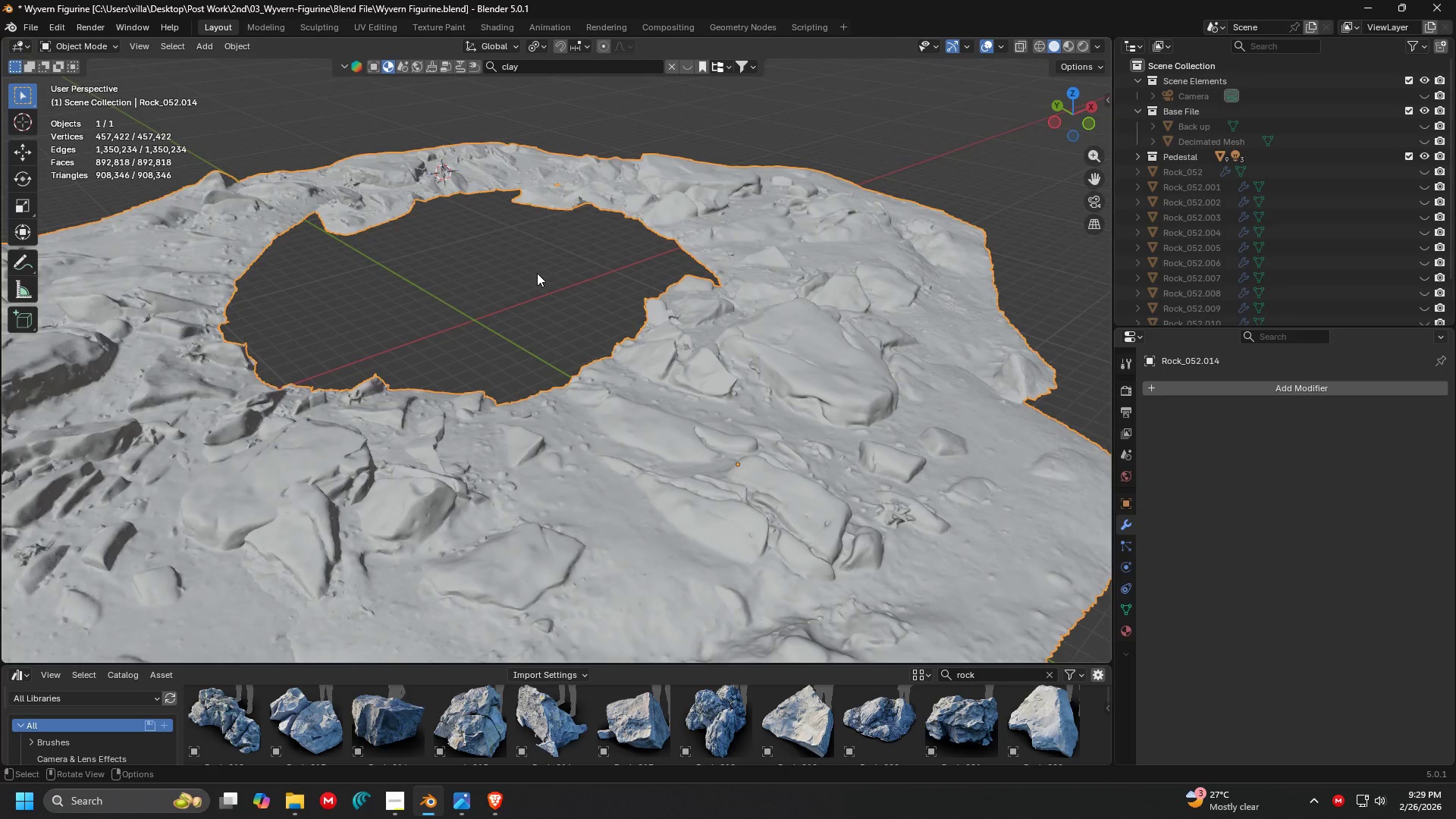 
scroll: coordinate [745, 300], scroll_direction: down, amount: 8.0
 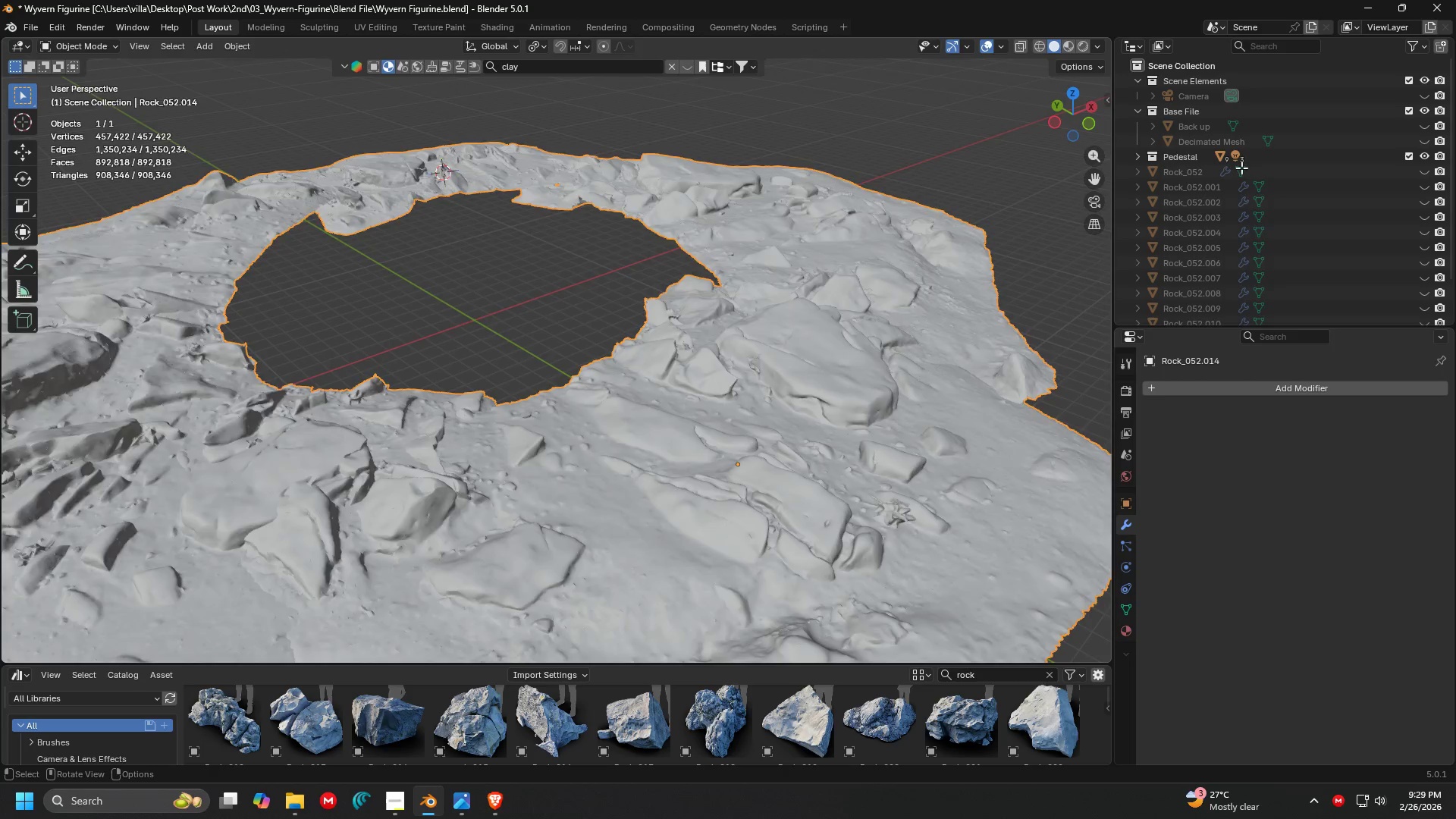 
scroll: coordinate [593, 338], scroll_direction: up, amount: 9.0
 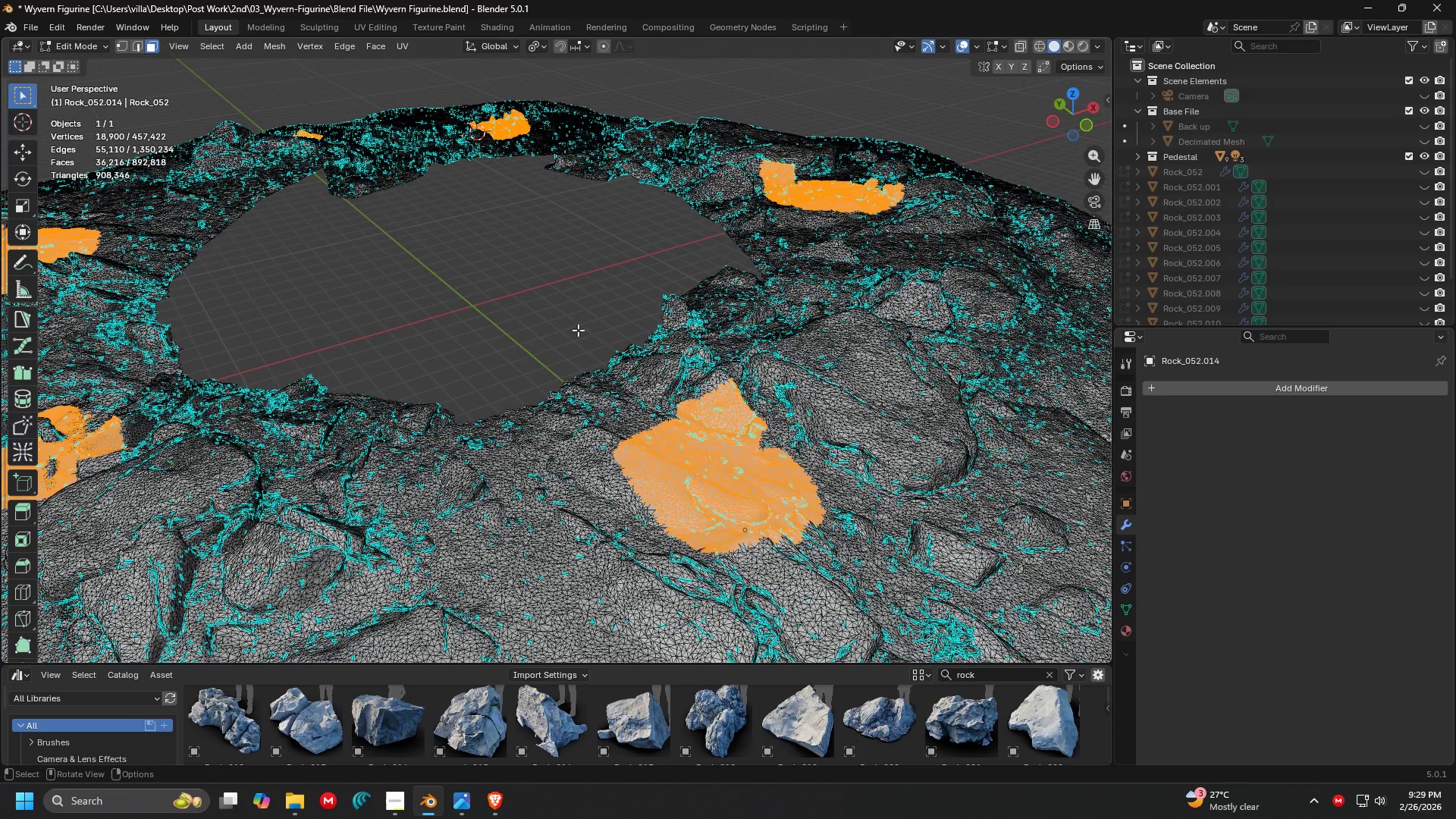 
left_click([565, 325])
 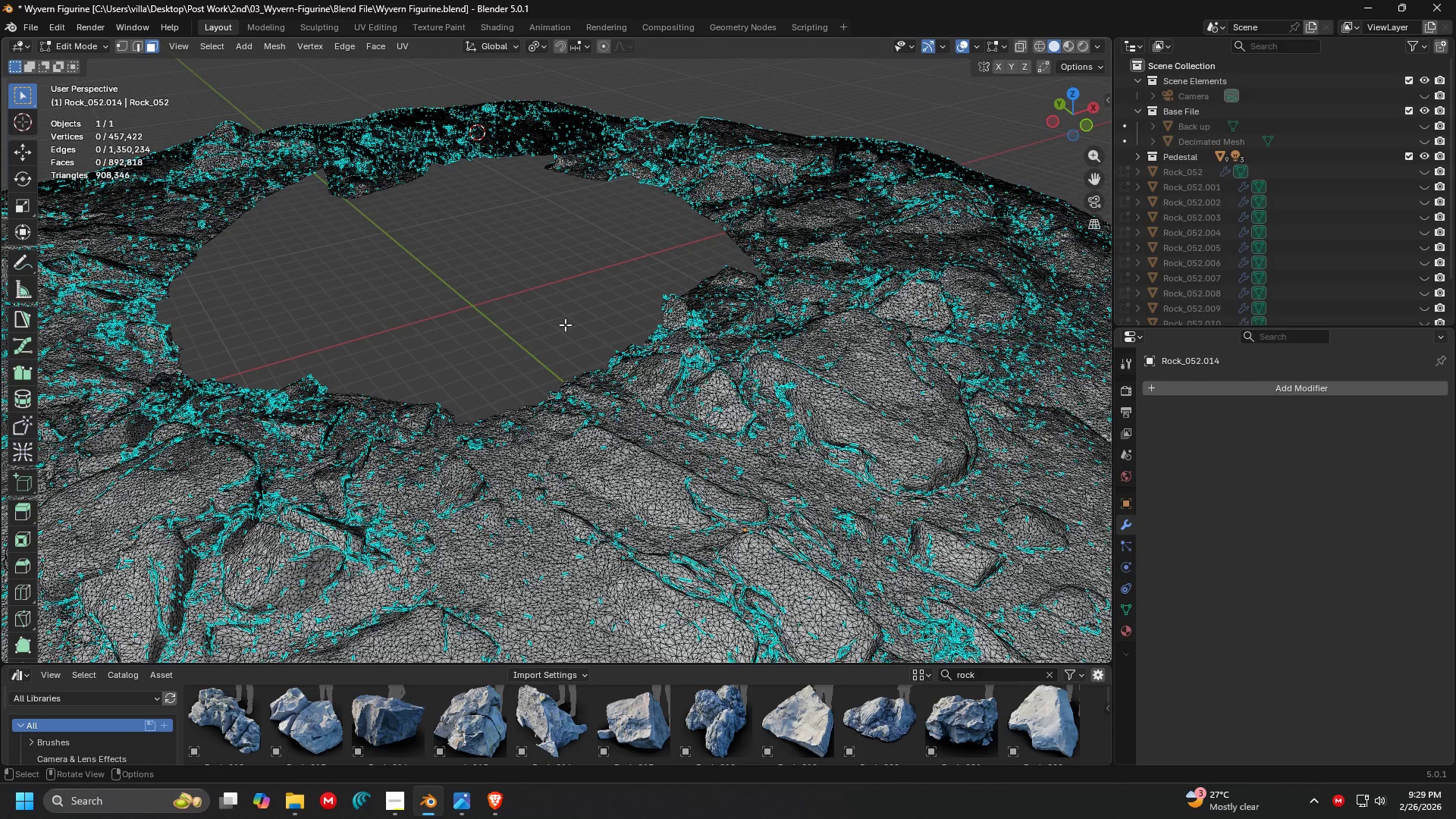 
key(Tab)
 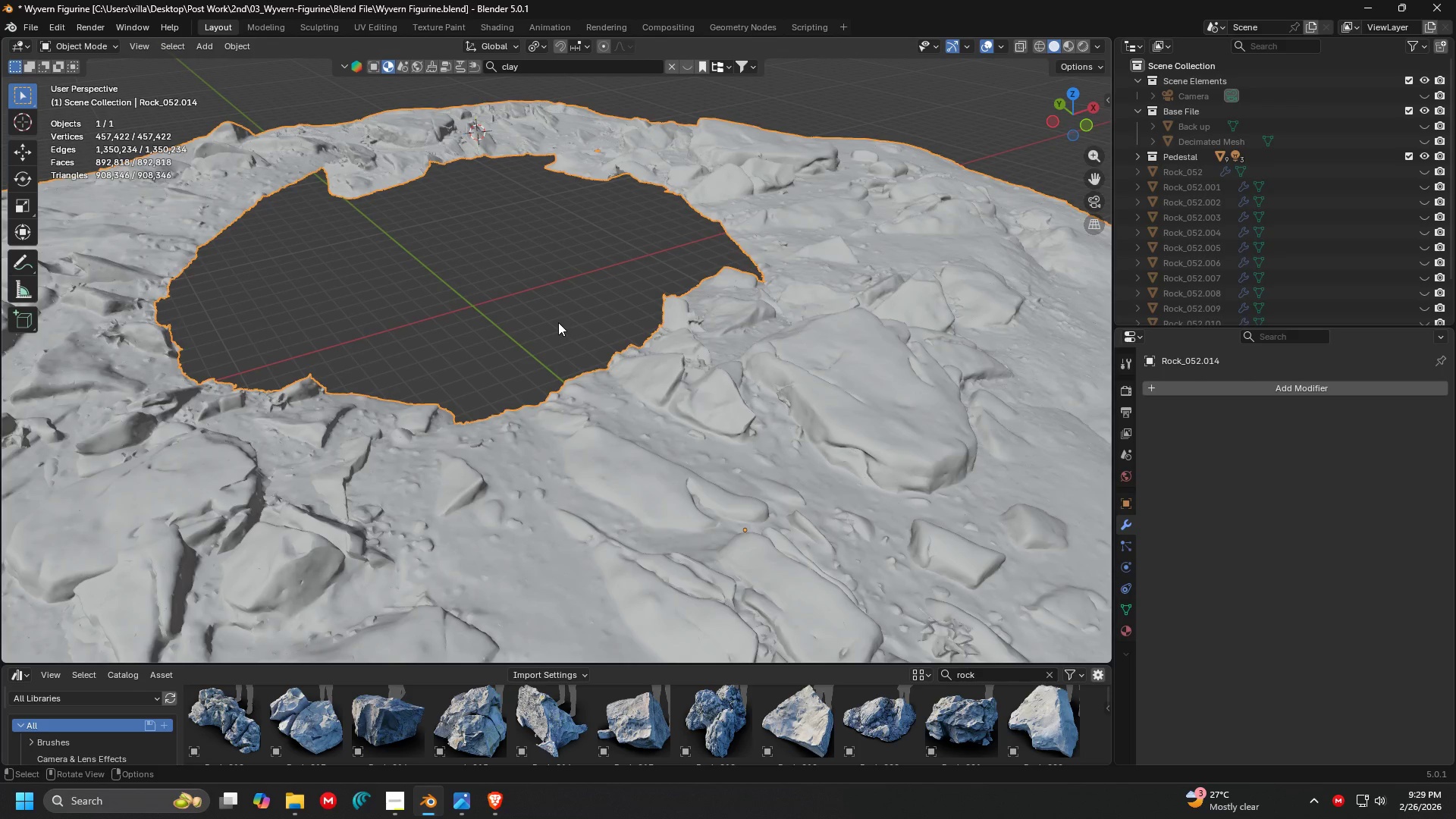 
scroll: coordinate [600, 341], scroll_direction: down, amount: 3.0
 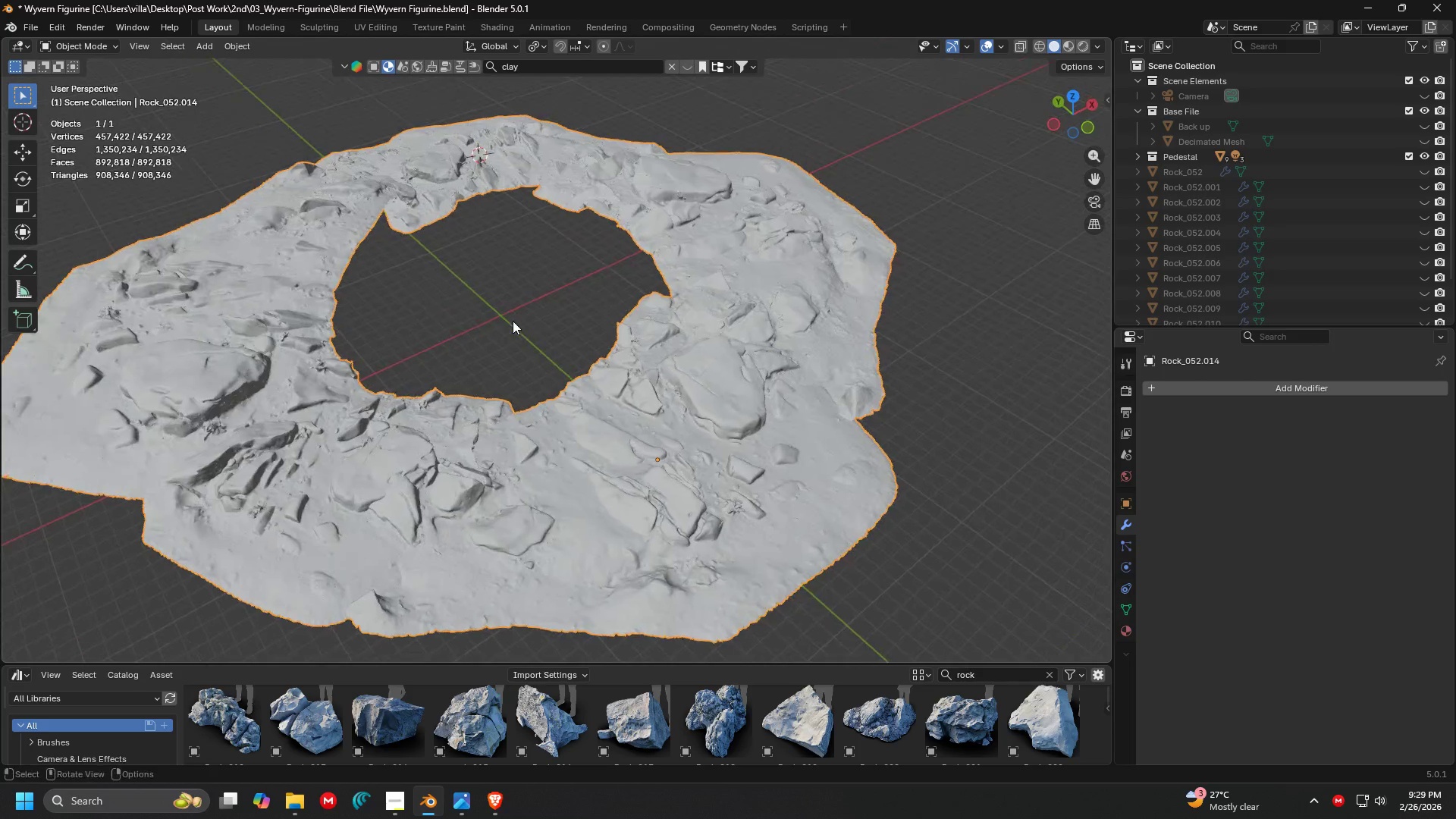 
left_click([497, 304])
 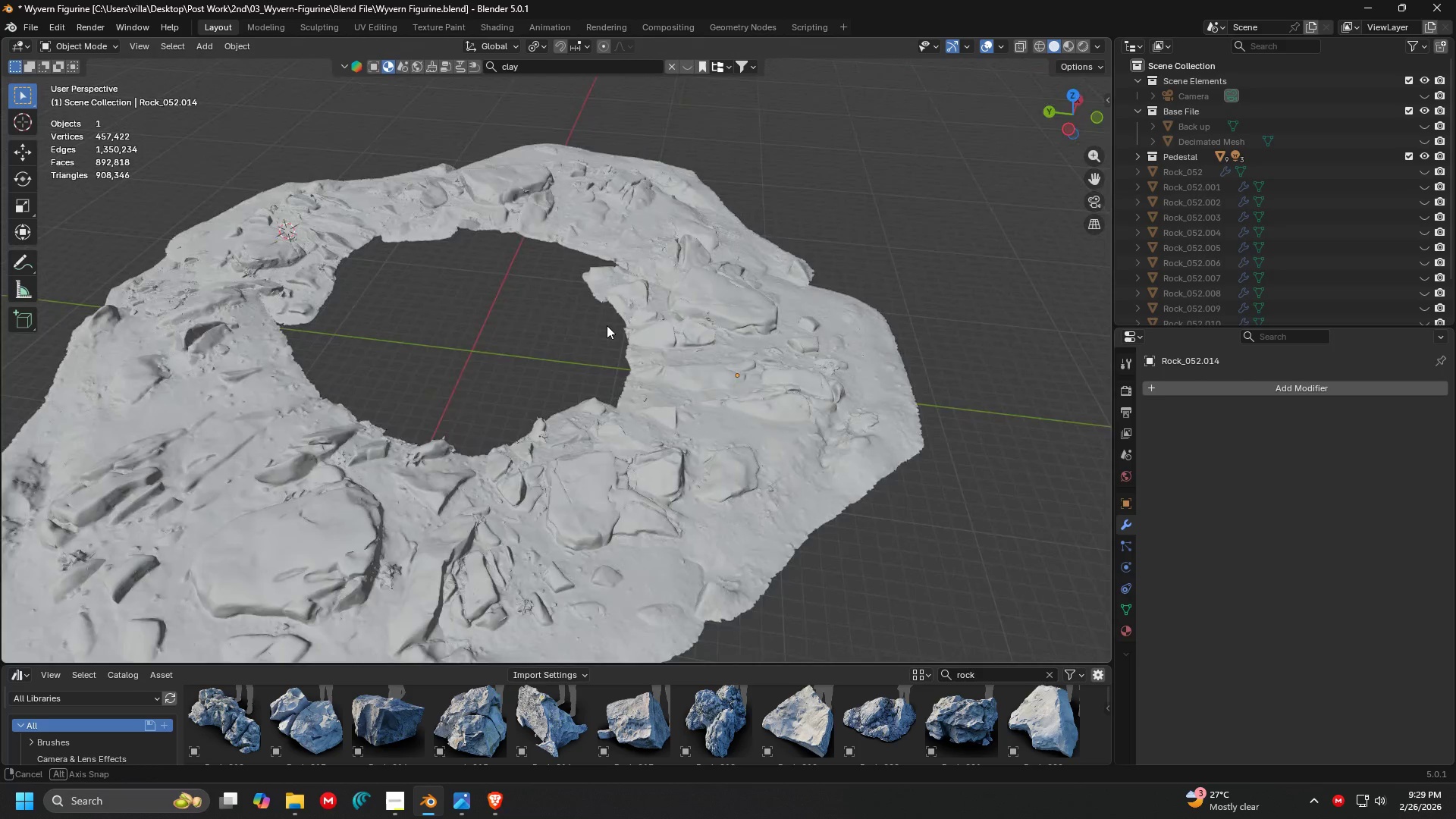 
key(Shift+ShiftLeft)
 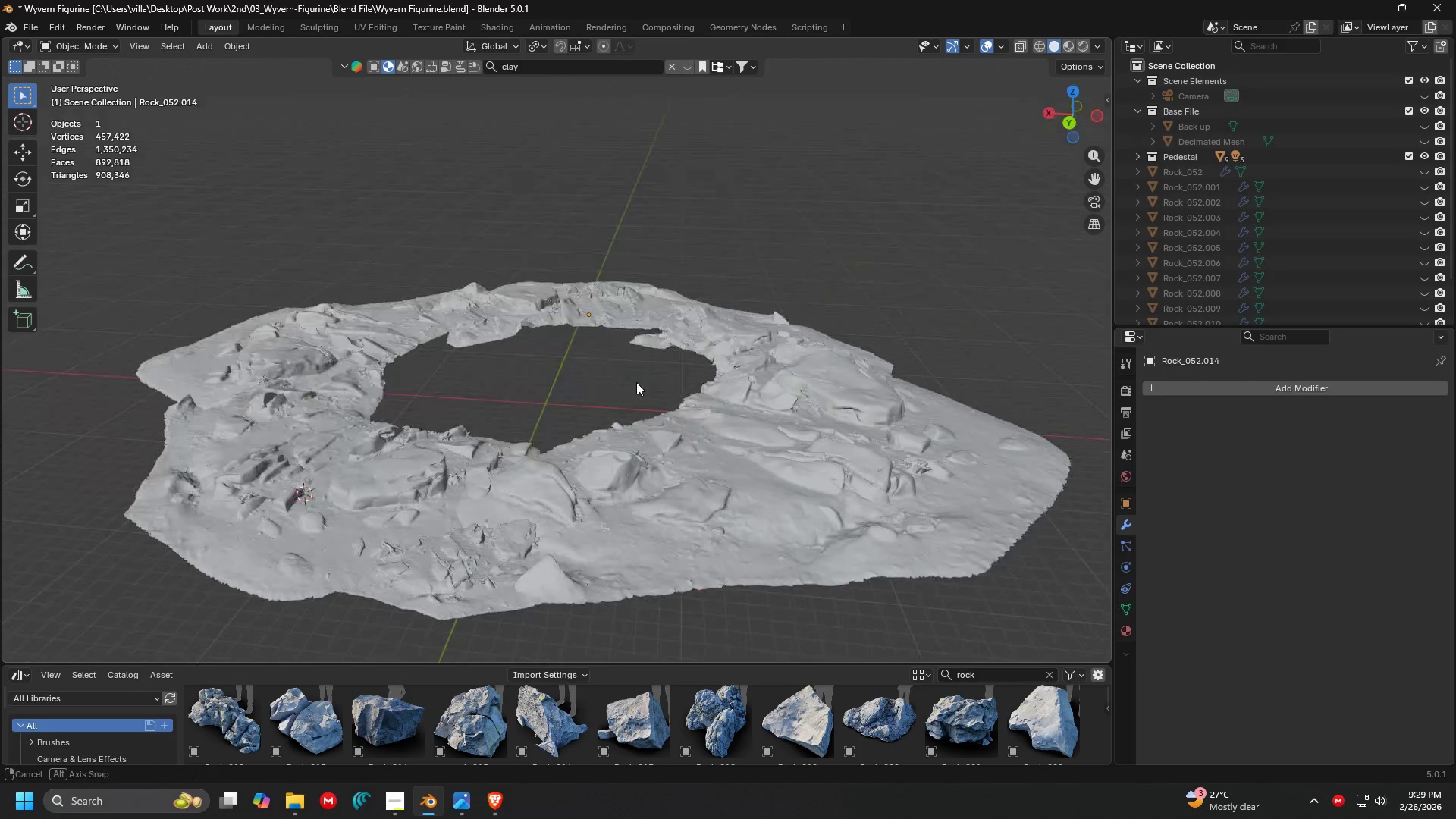 
scroll: coordinate [589, 301], scroll_direction: down, amount: 1.0
 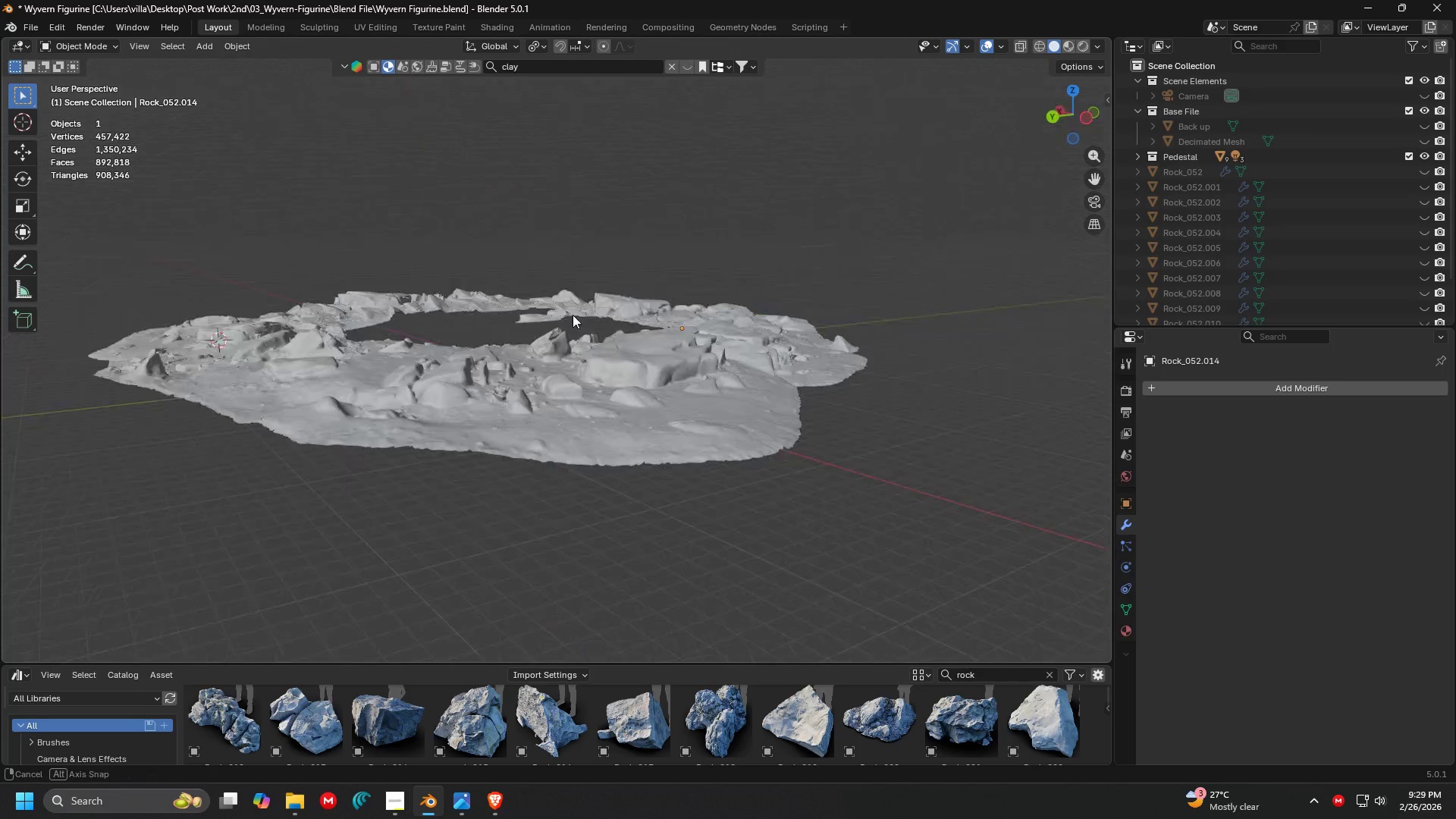 
key(Shift+ShiftLeft)
 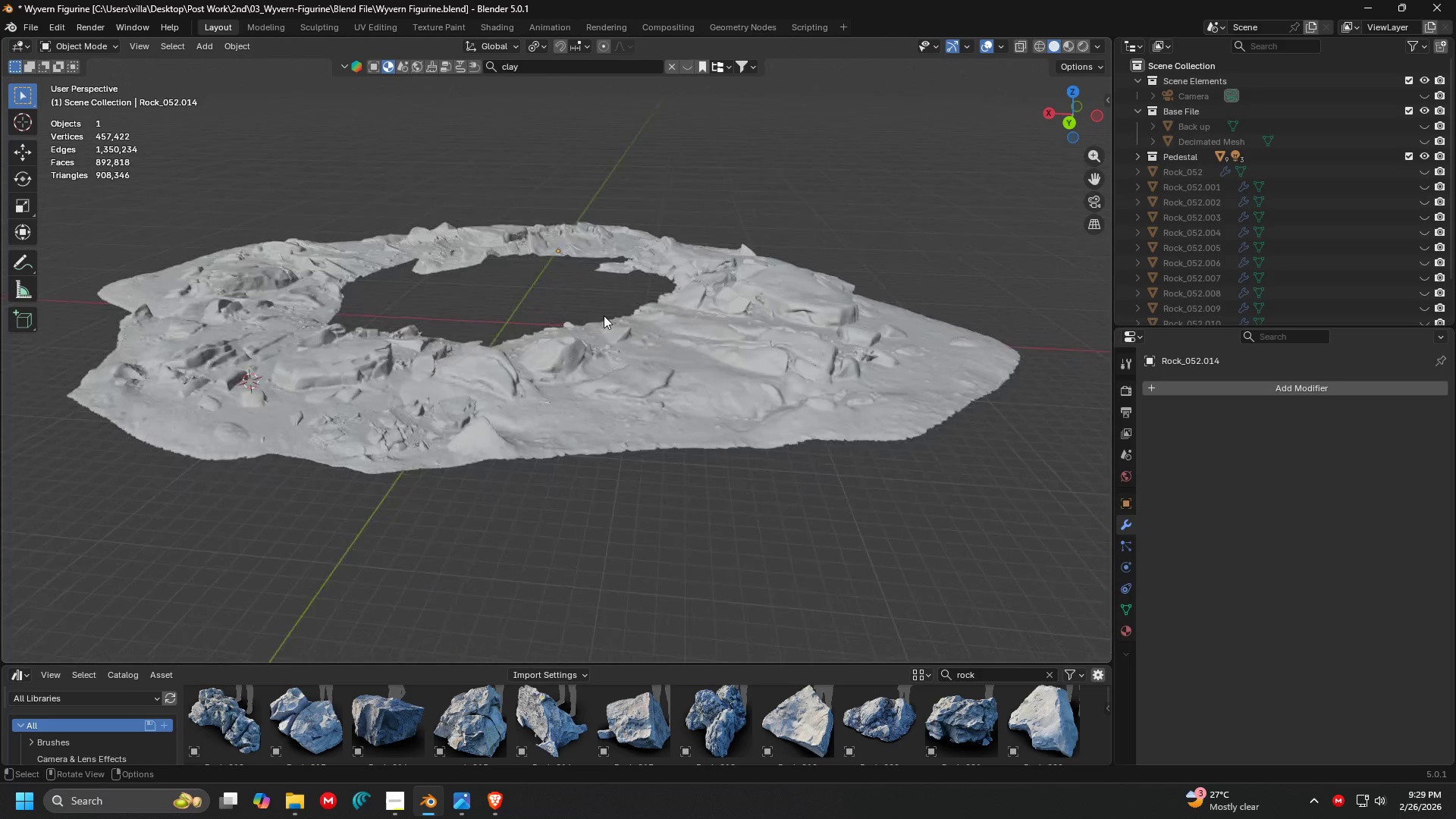 
hold_key(key=ShiftLeft, duration=0.31)
 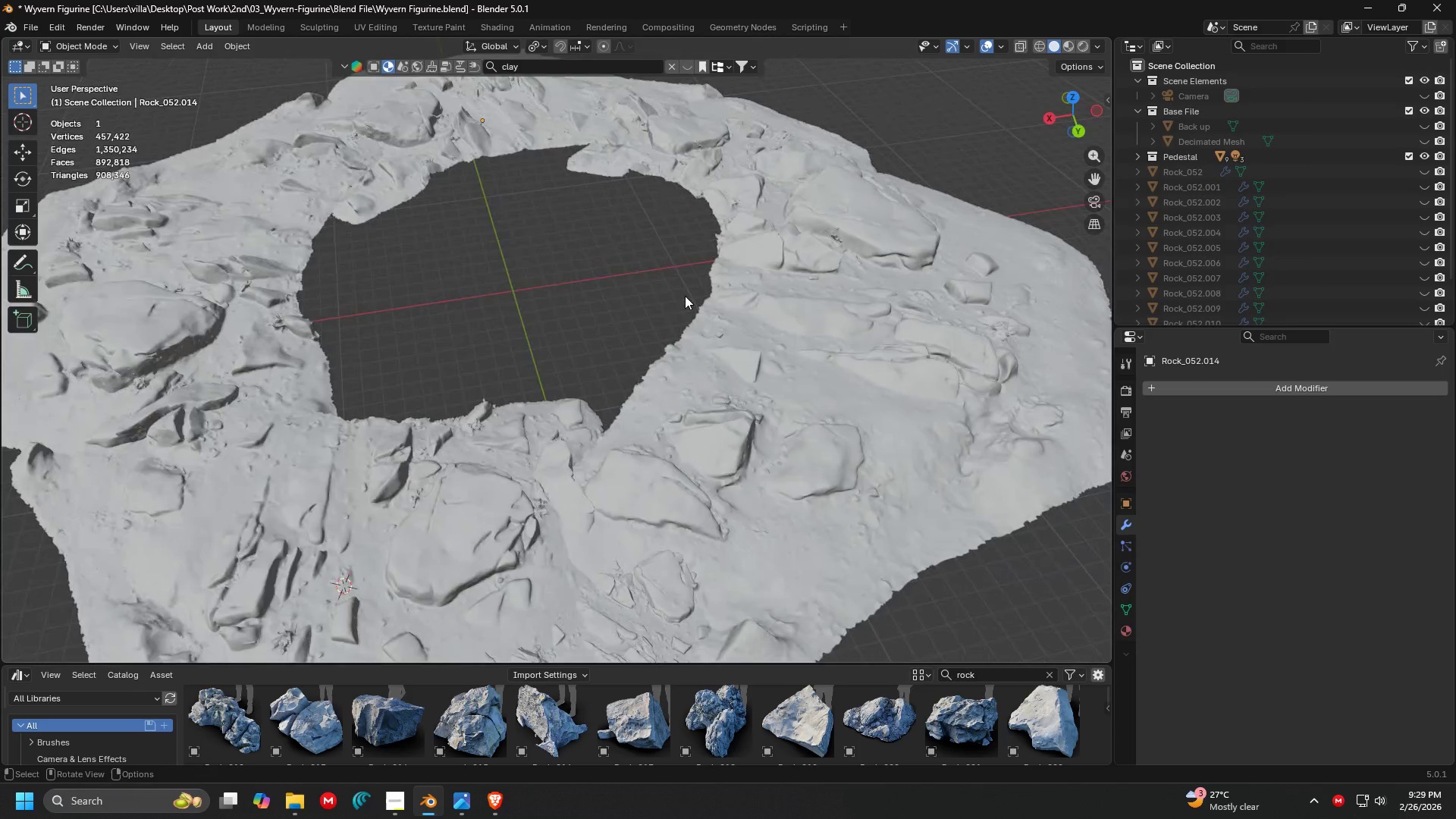 
scroll: coordinate [604, 362], scroll_direction: up, amount: 2.0
 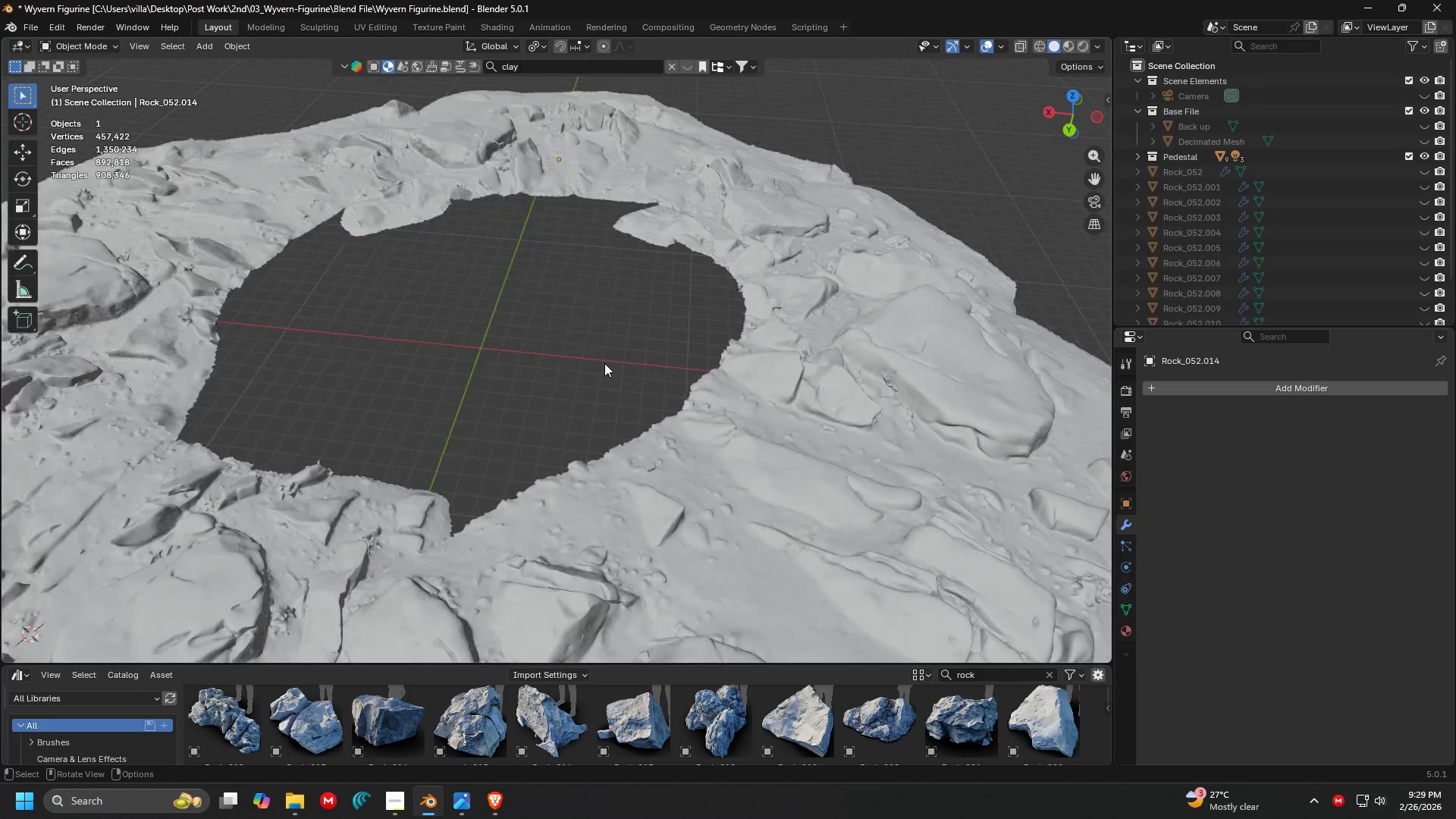 
scroll: coordinate [618, 279], scroll_direction: down, amount: 2.0
 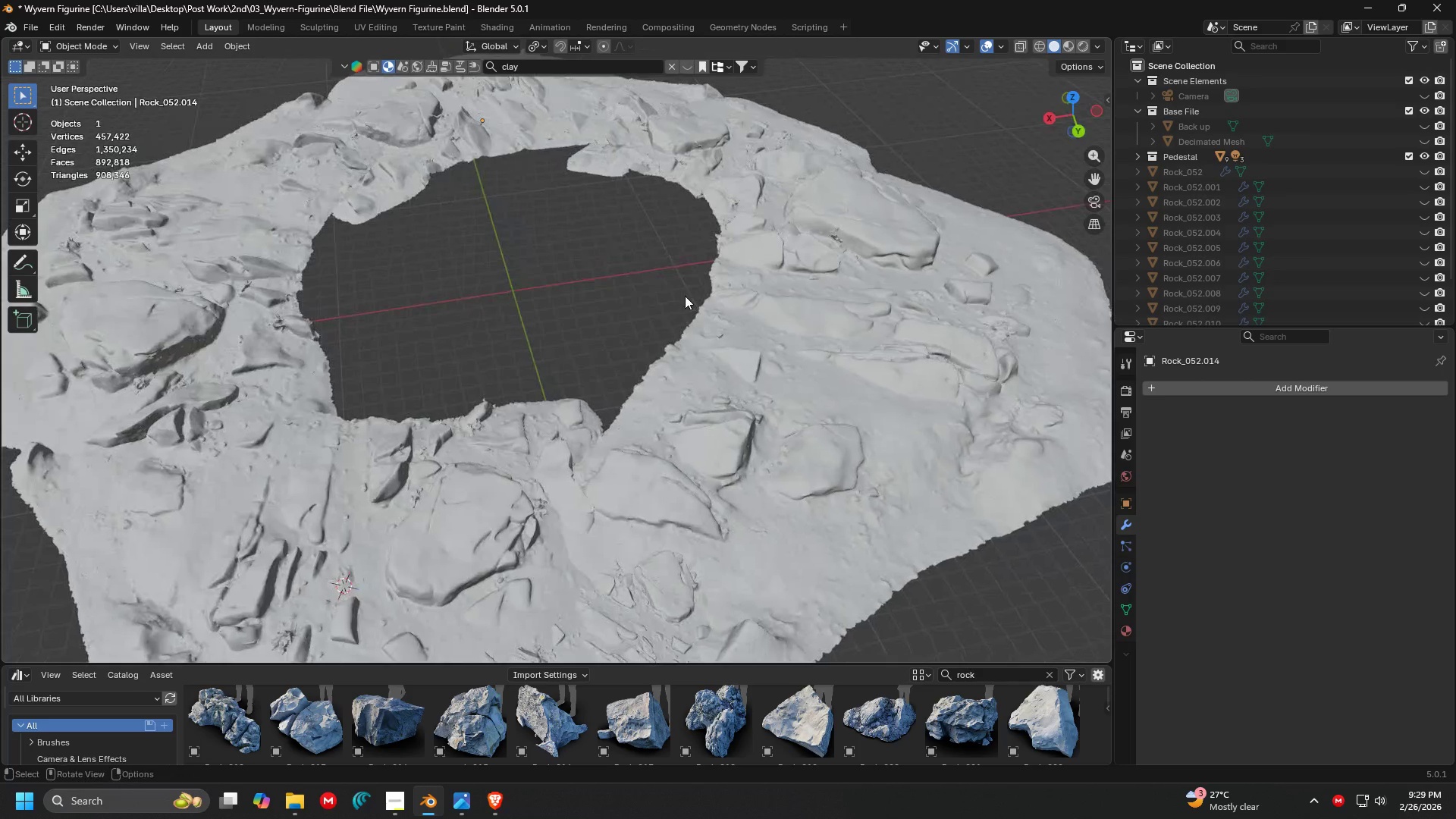 
hold_key(key=ShiftLeft, duration=0.31)
 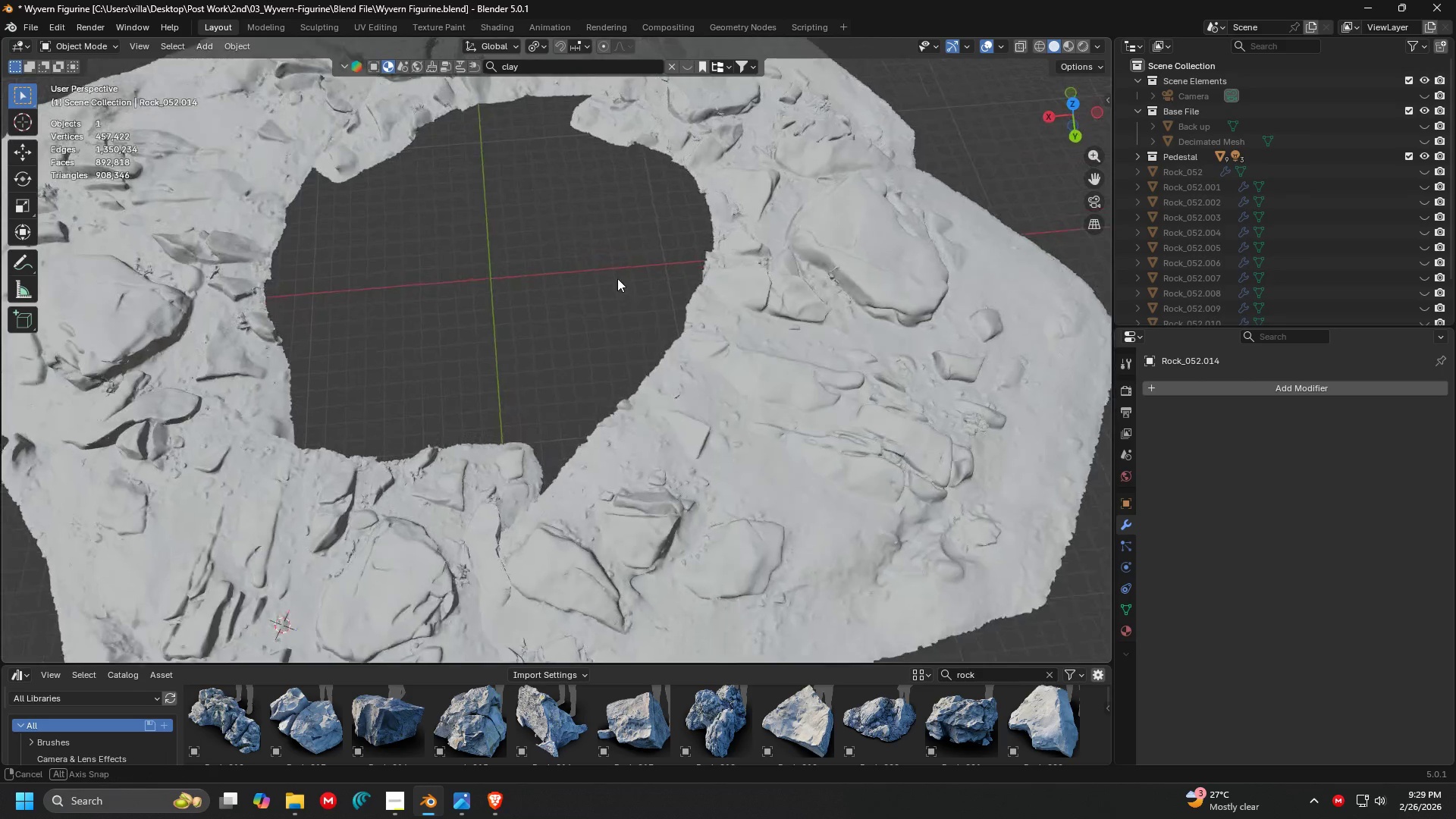 
scroll: coordinate [685, 296], scroll_direction: up, amount: 1.0
 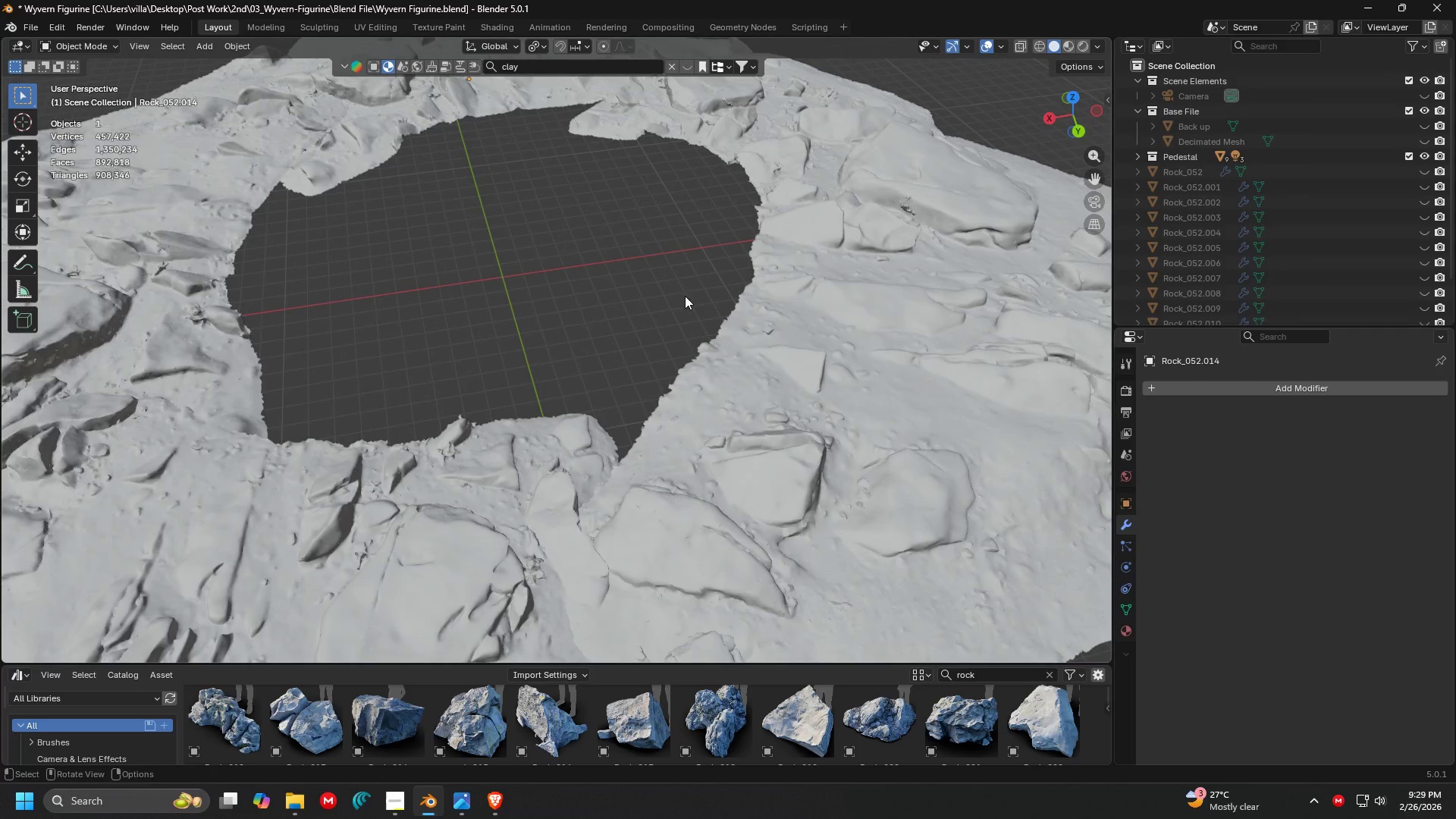 
scroll: coordinate [632, 242], scroll_direction: down, amount: 2.0
 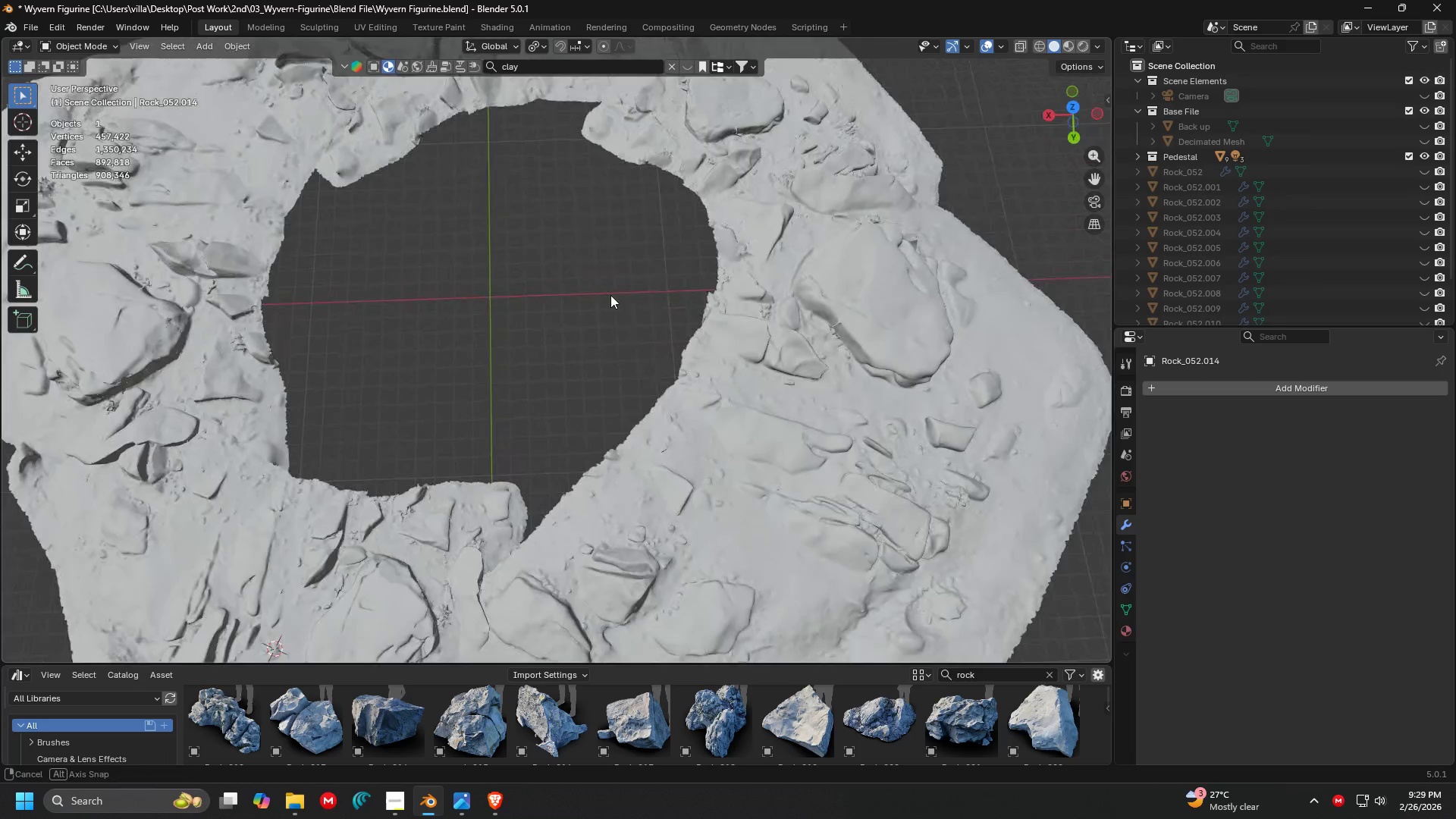 
key(Shift+ShiftLeft)
 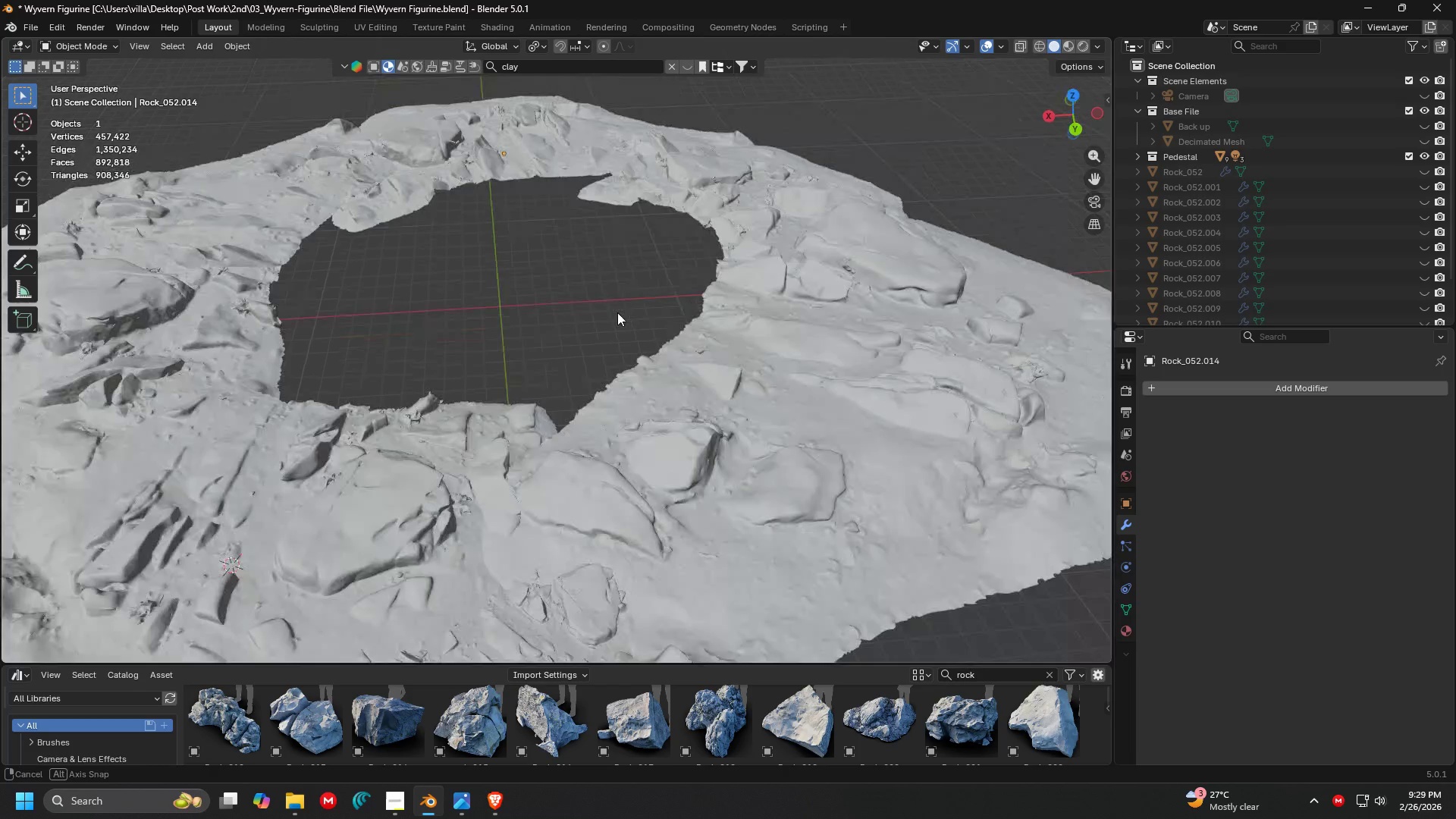 
hold_key(key=ShiftLeft, duration=0.52)
scroll: coordinate [584, 379], scroll_direction: down, amount: 2.0
 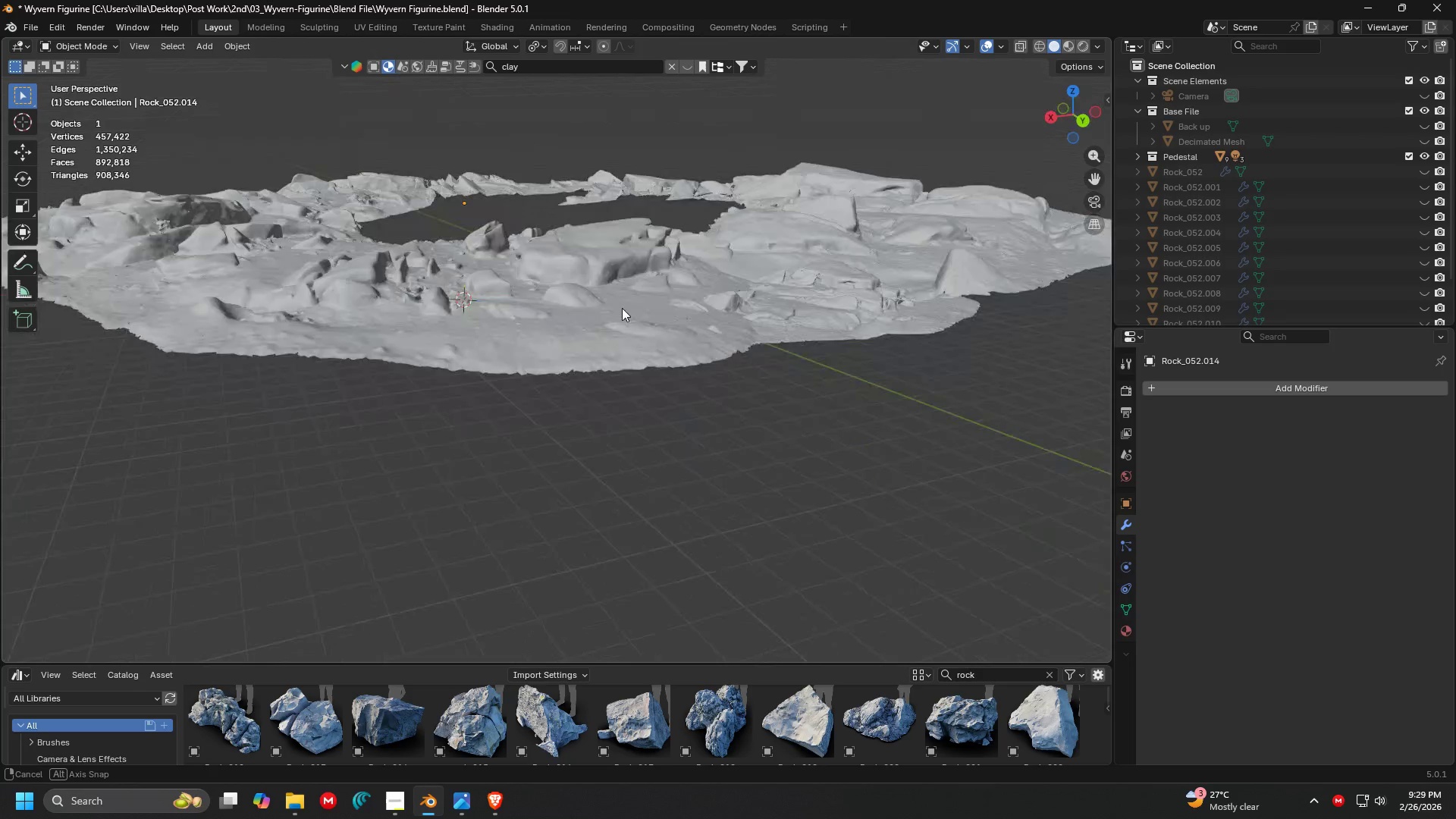 
key(Shift+ShiftLeft)
 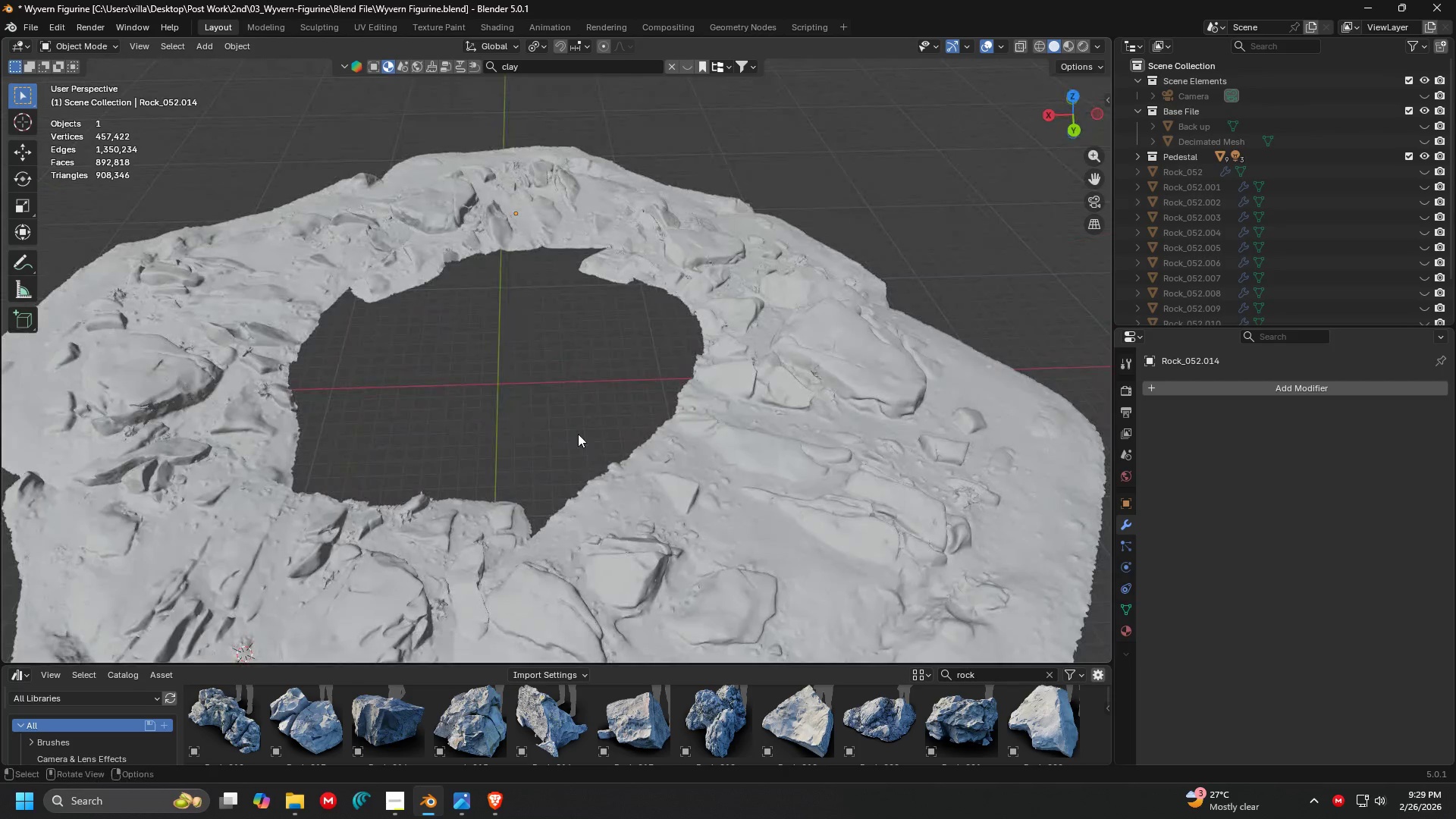 
hold_key(key=ShiftLeft, duration=0.38)
 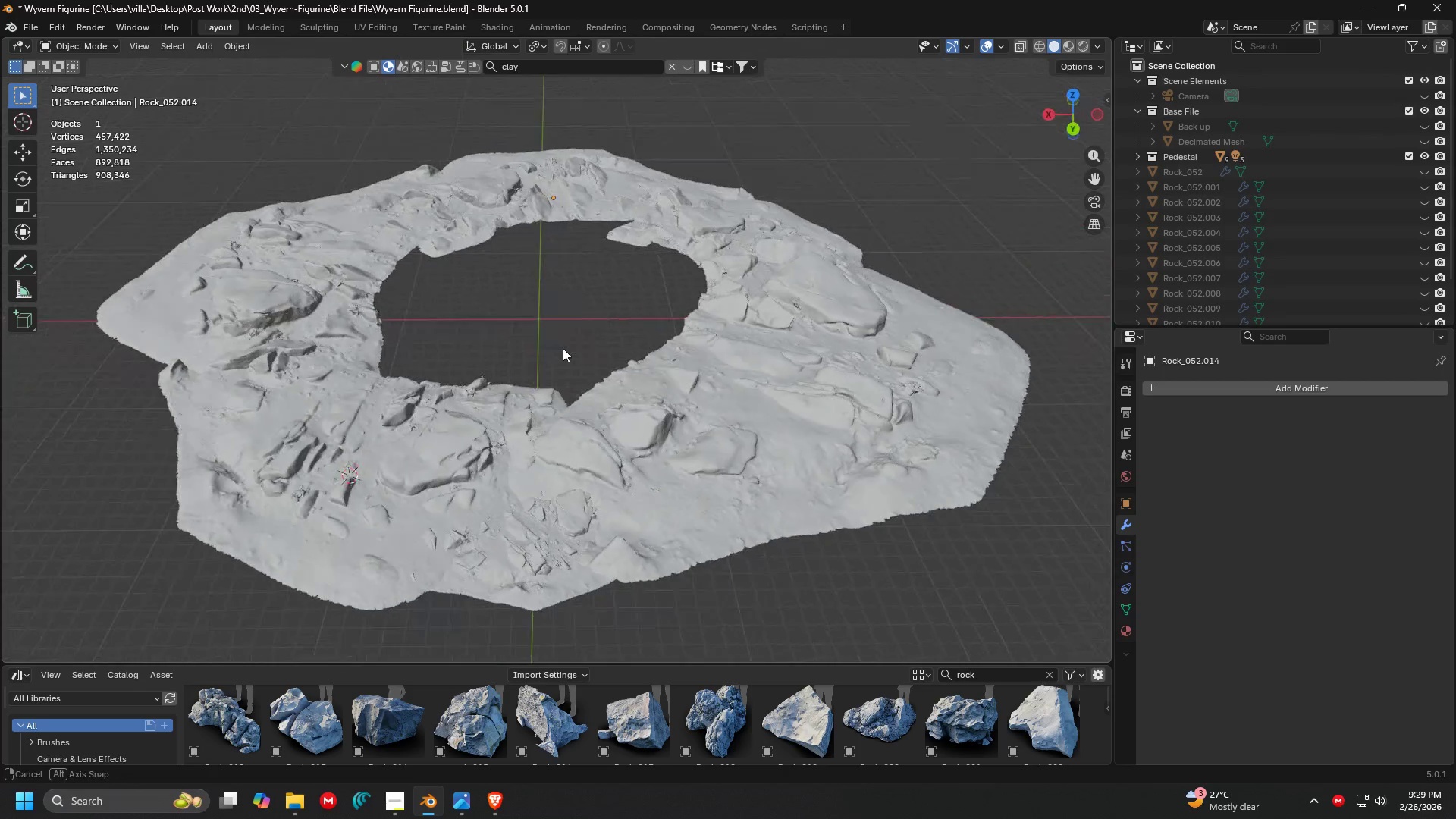 
scroll: coordinate [522, 417], scroll_direction: down, amount: 1.0
 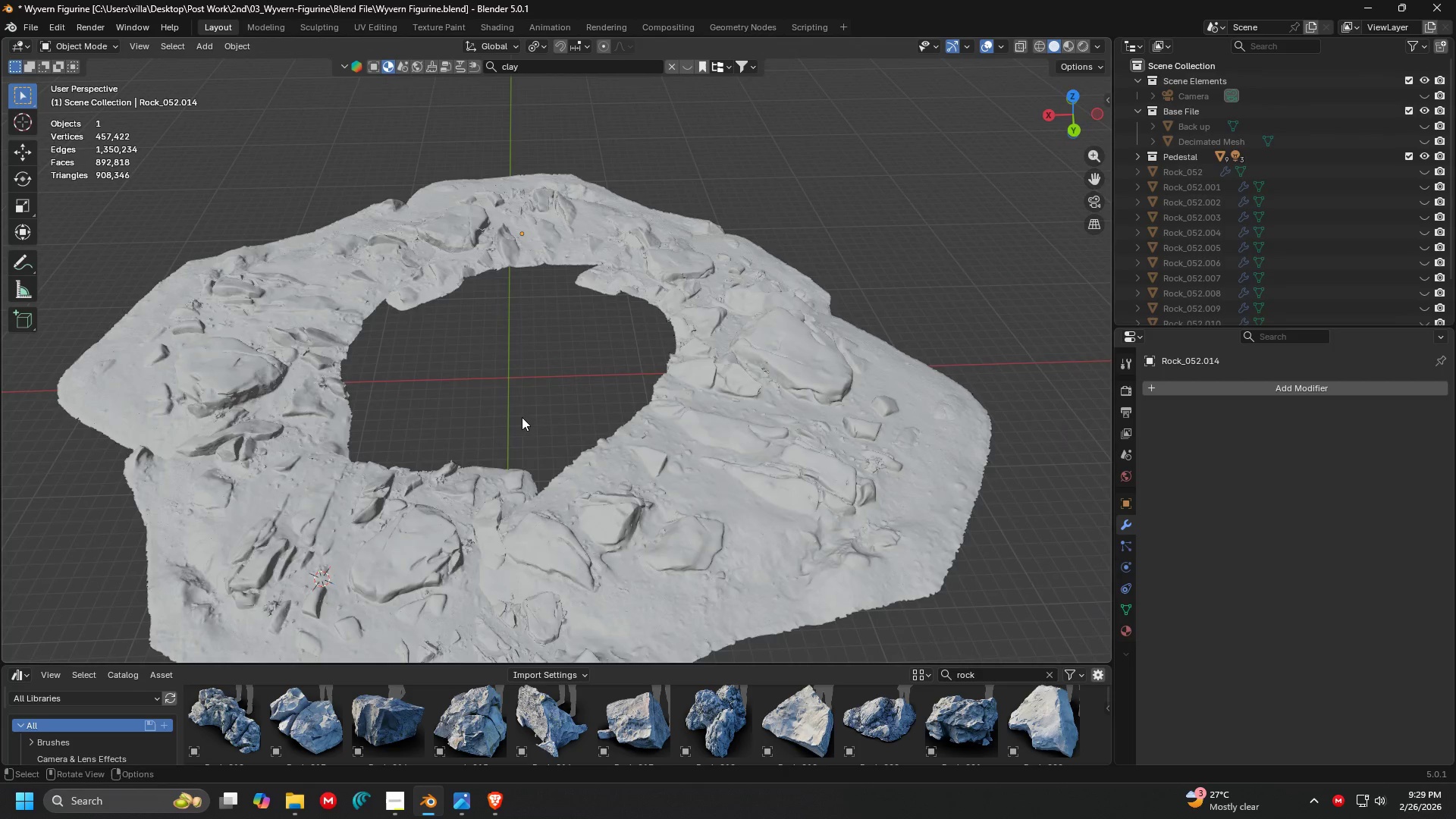 
double_click([531, 312])
 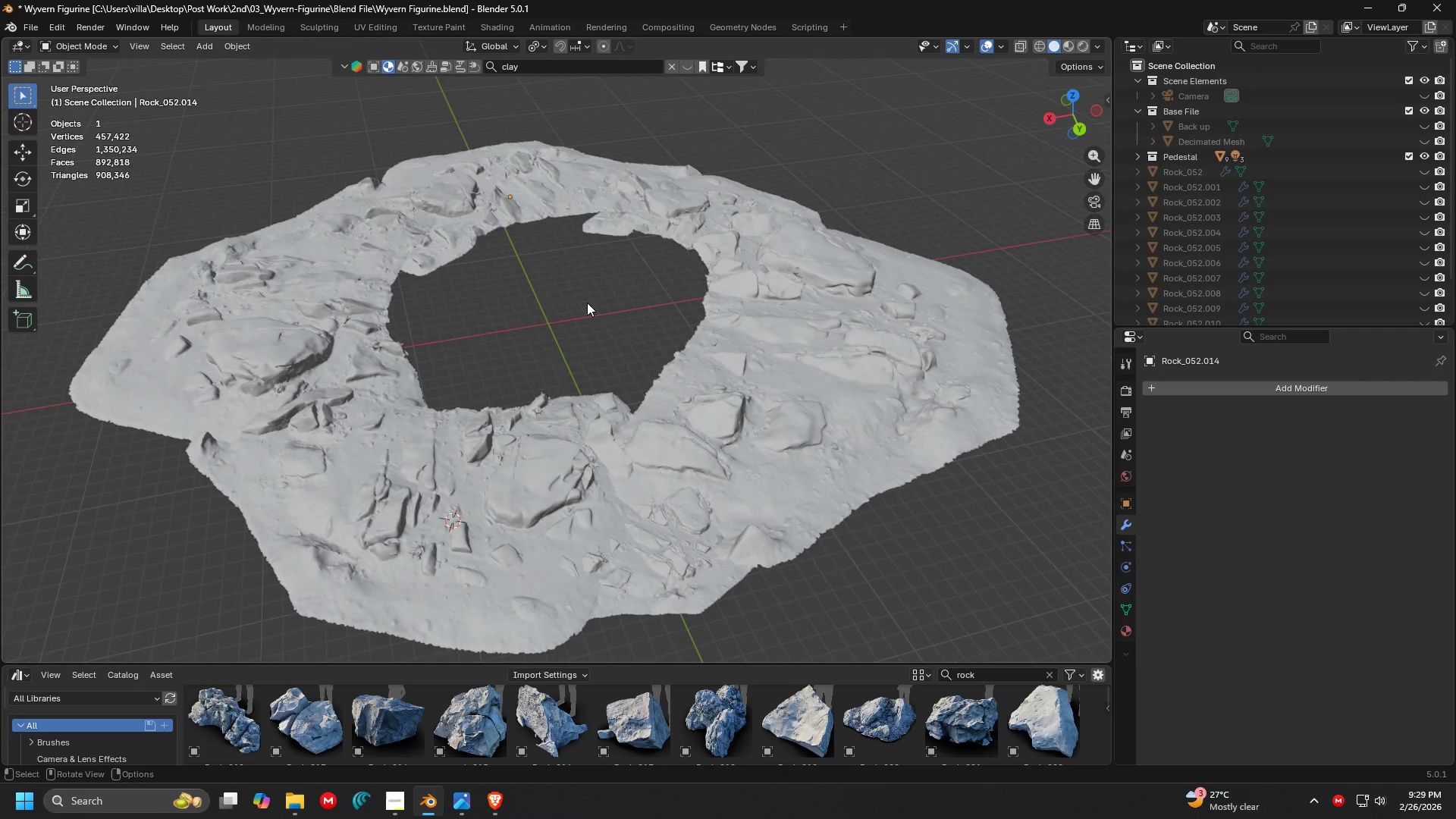 
left_click([588, 303])
 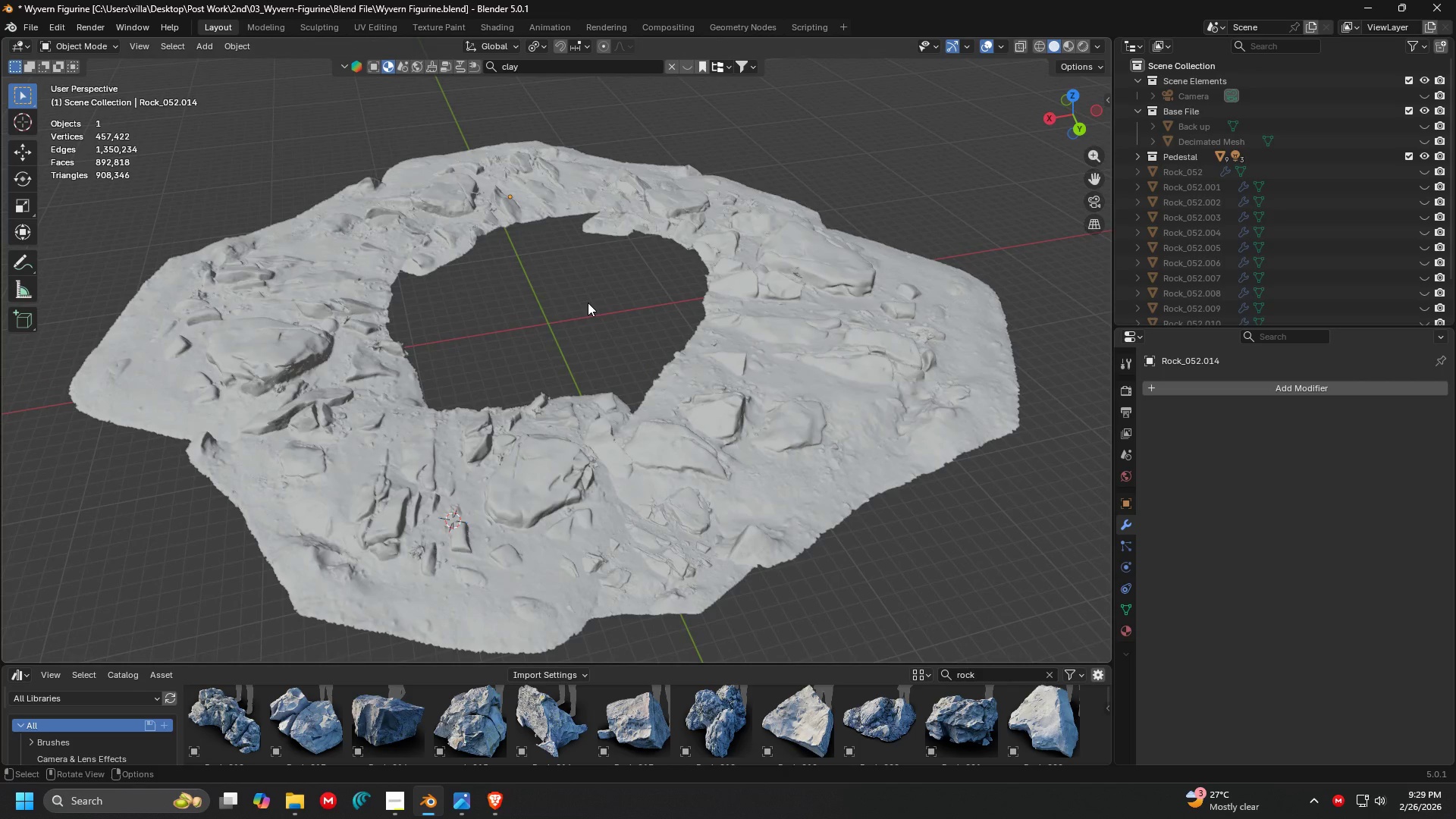 
key(Alt+AltLeft)
 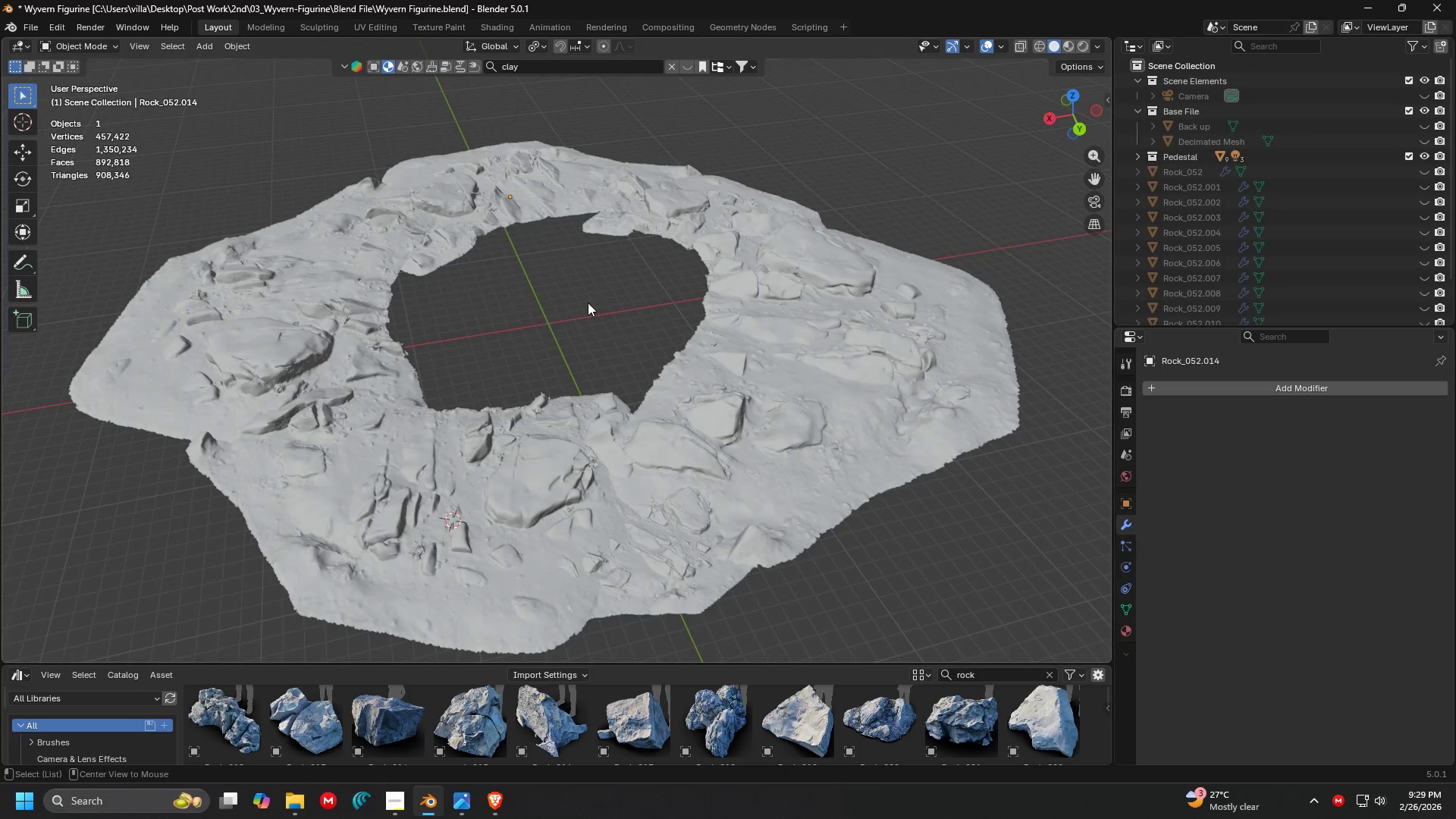 
key(Alt+H)
 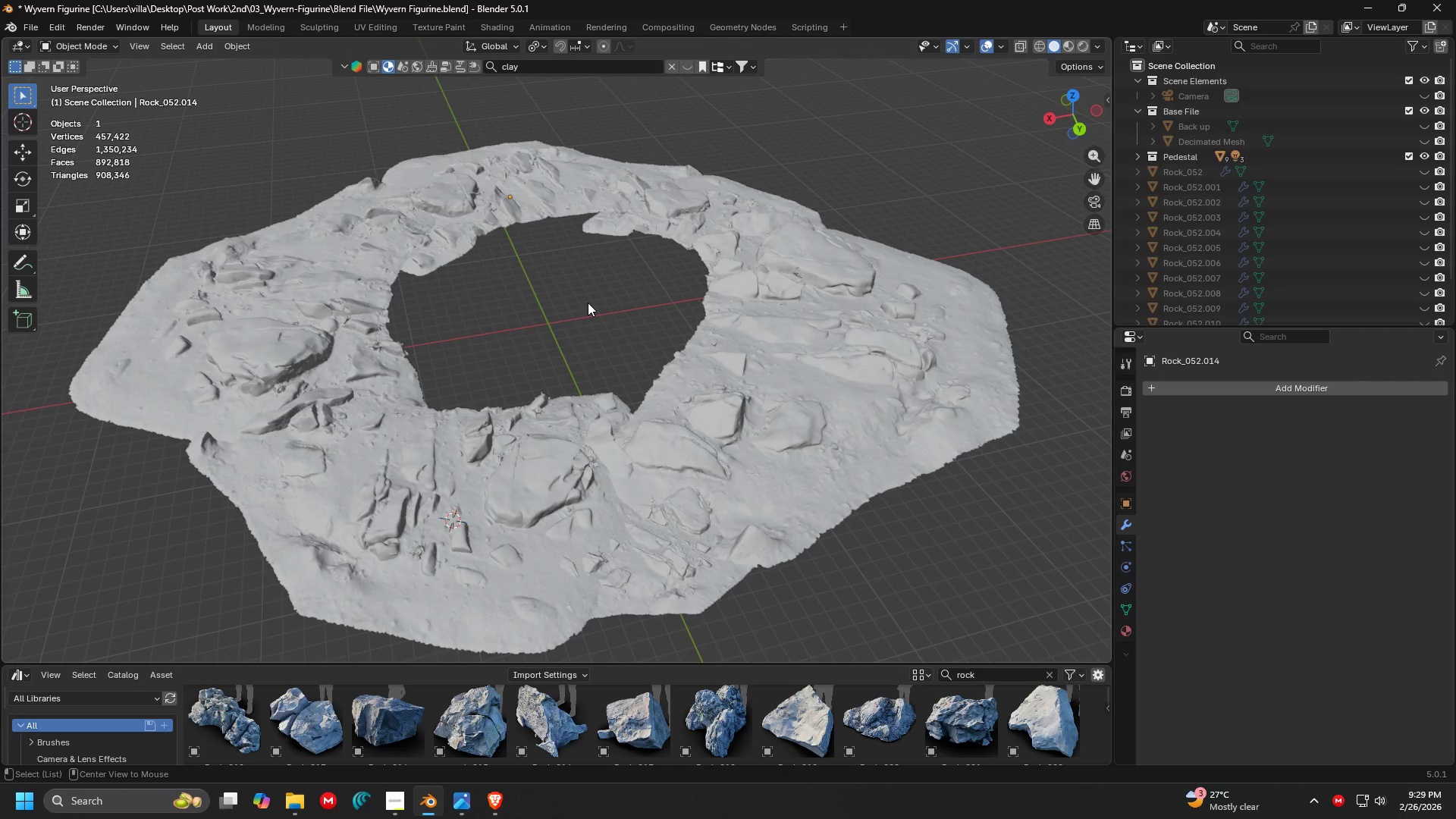 
scroll: coordinate [1004, 245], scroll_direction: down, amount: 8.0
 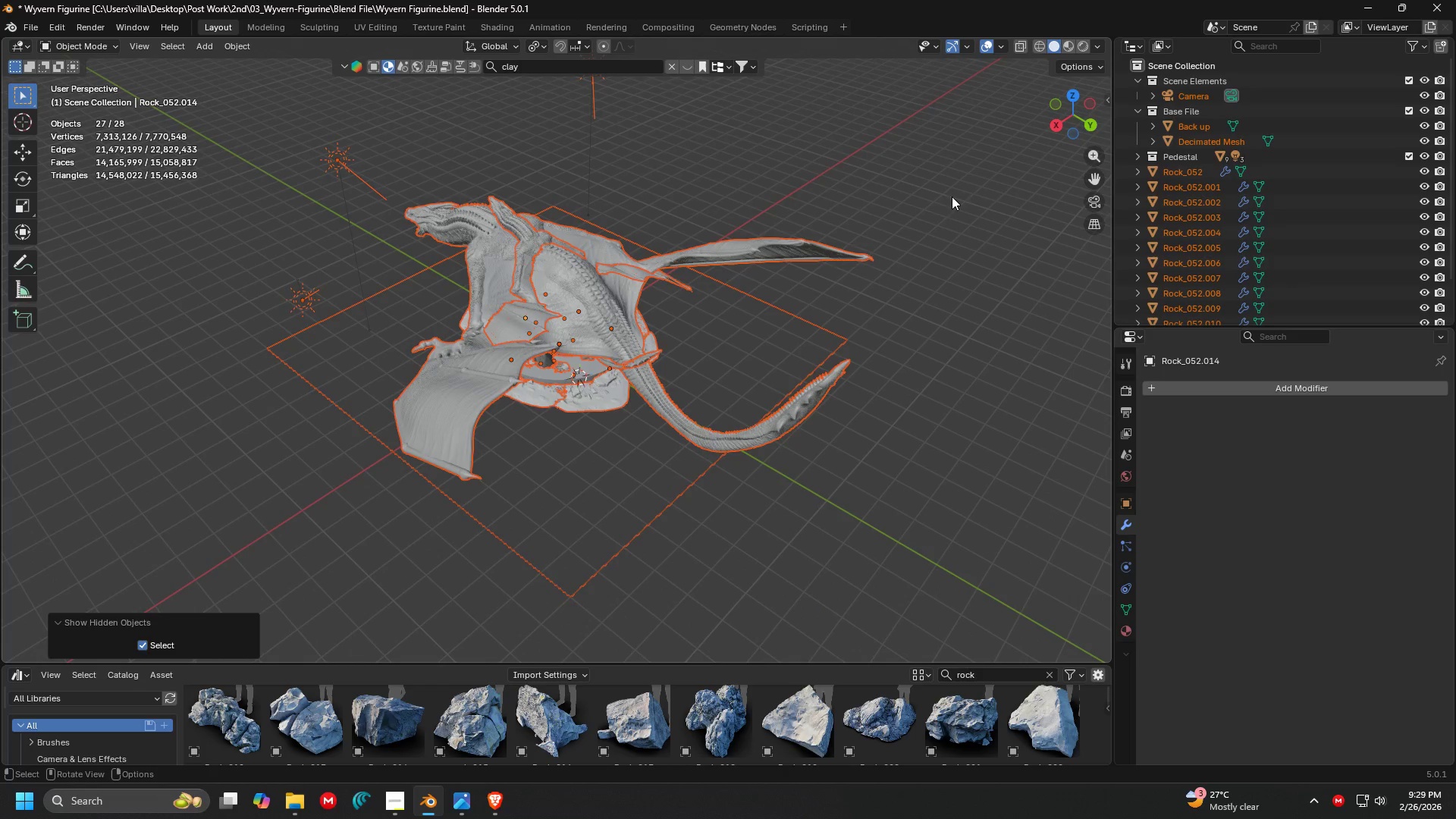 
key(Shift+ShiftLeft)
 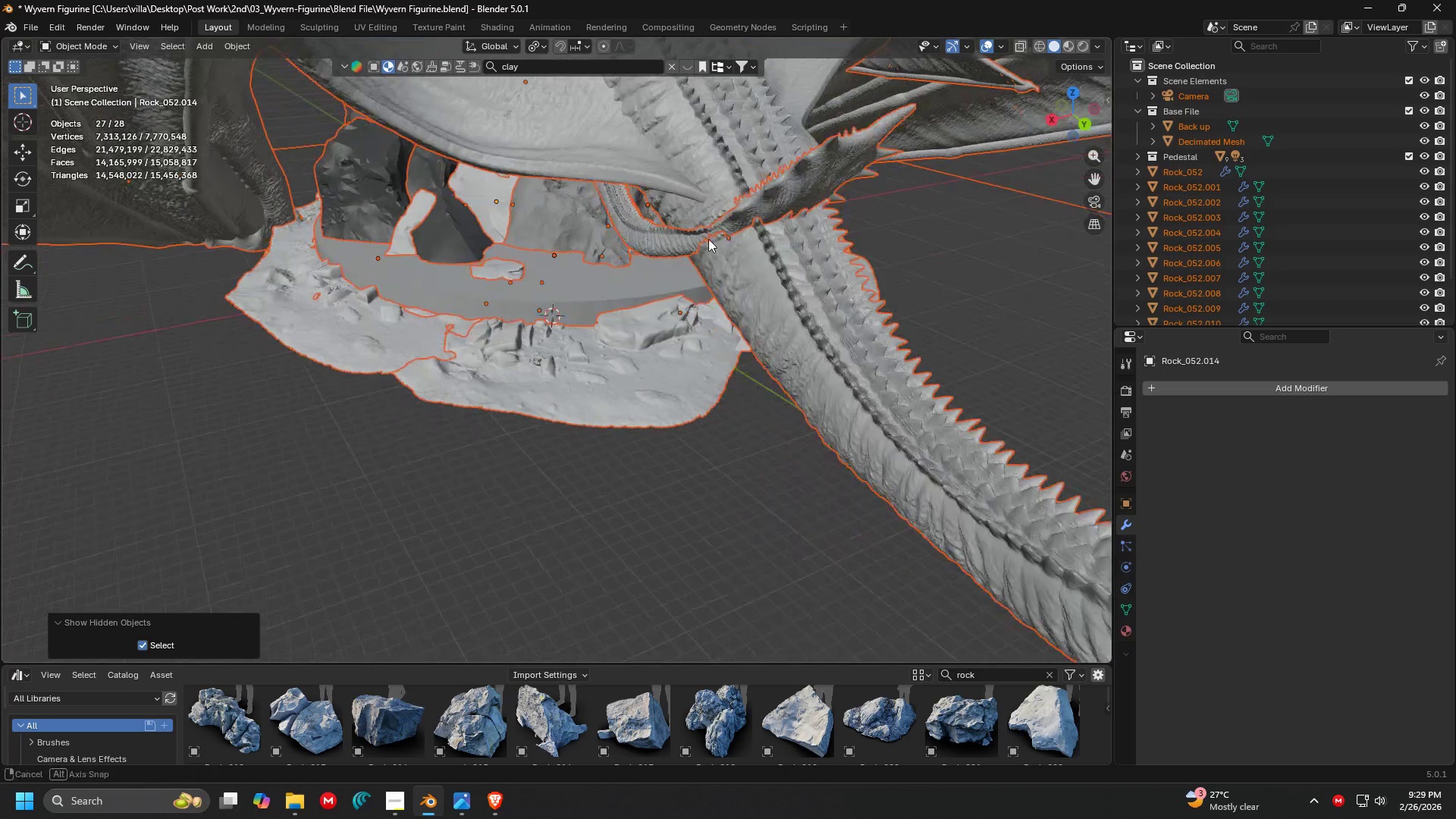 
scroll: coordinate [722, 234], scroll_direction: up, amount: 7.0
 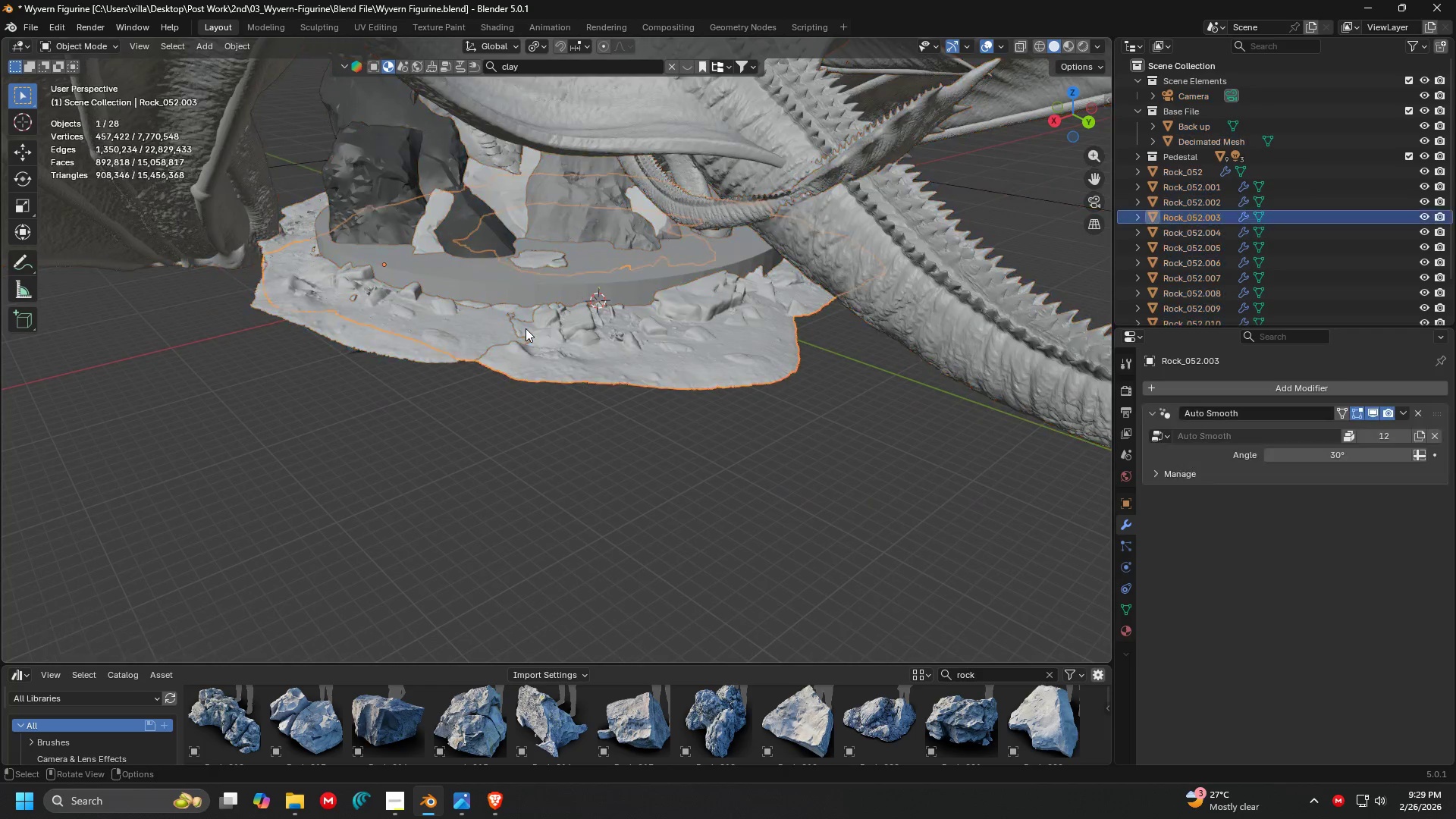 
key(Shift+ShiftLeft)
 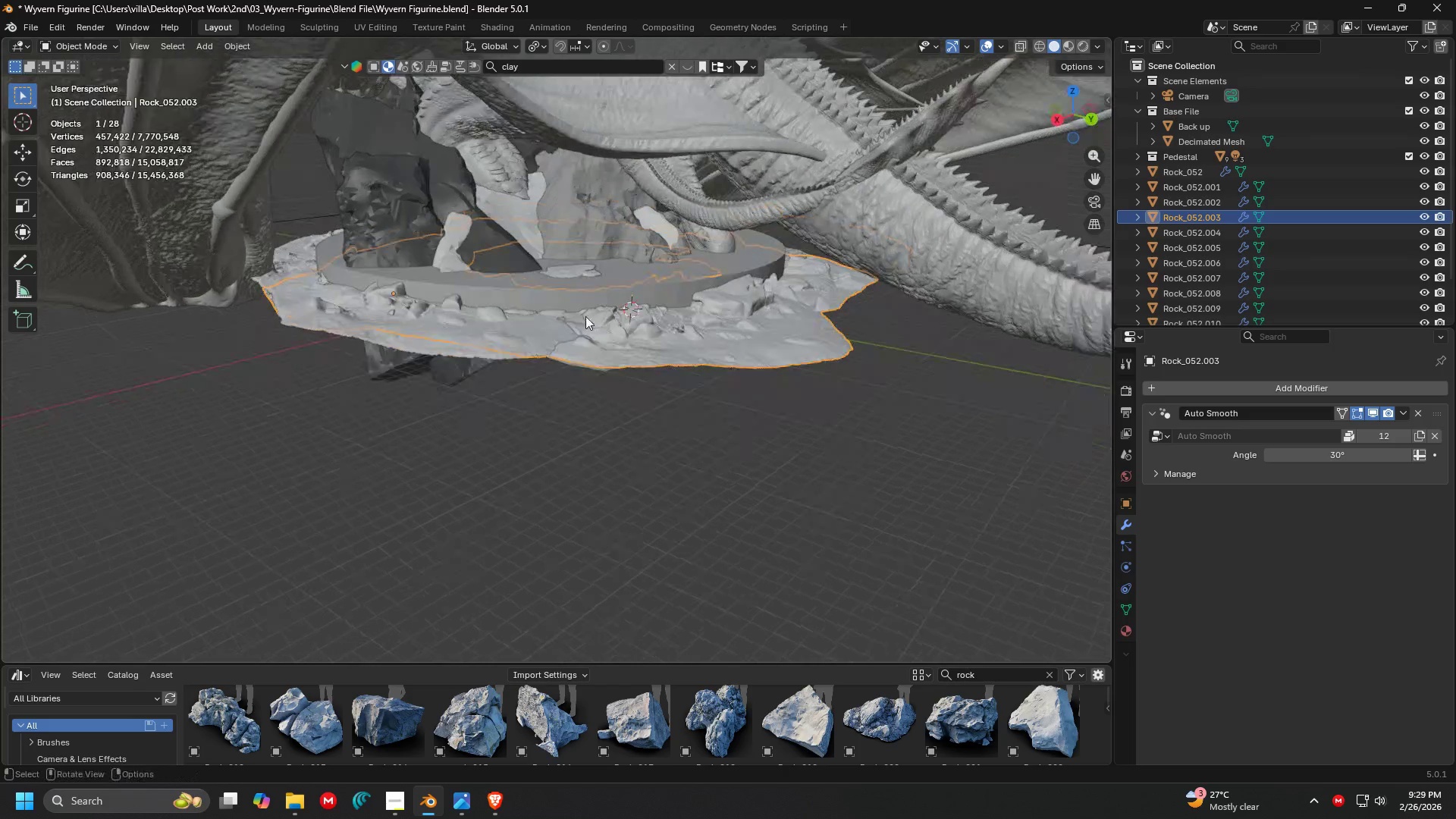 
left_click([613, 293])
 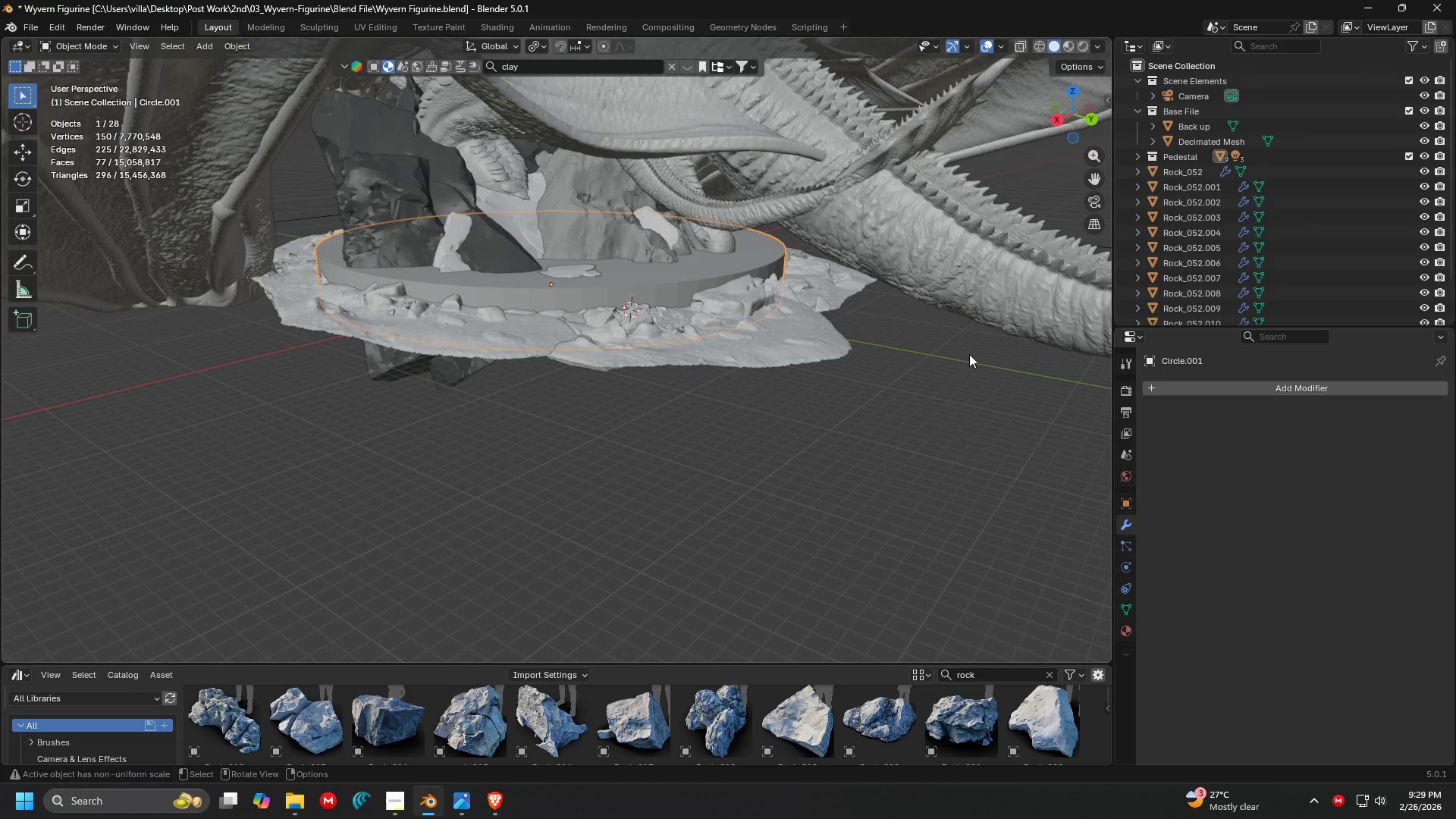 
left_click([884, 347])
 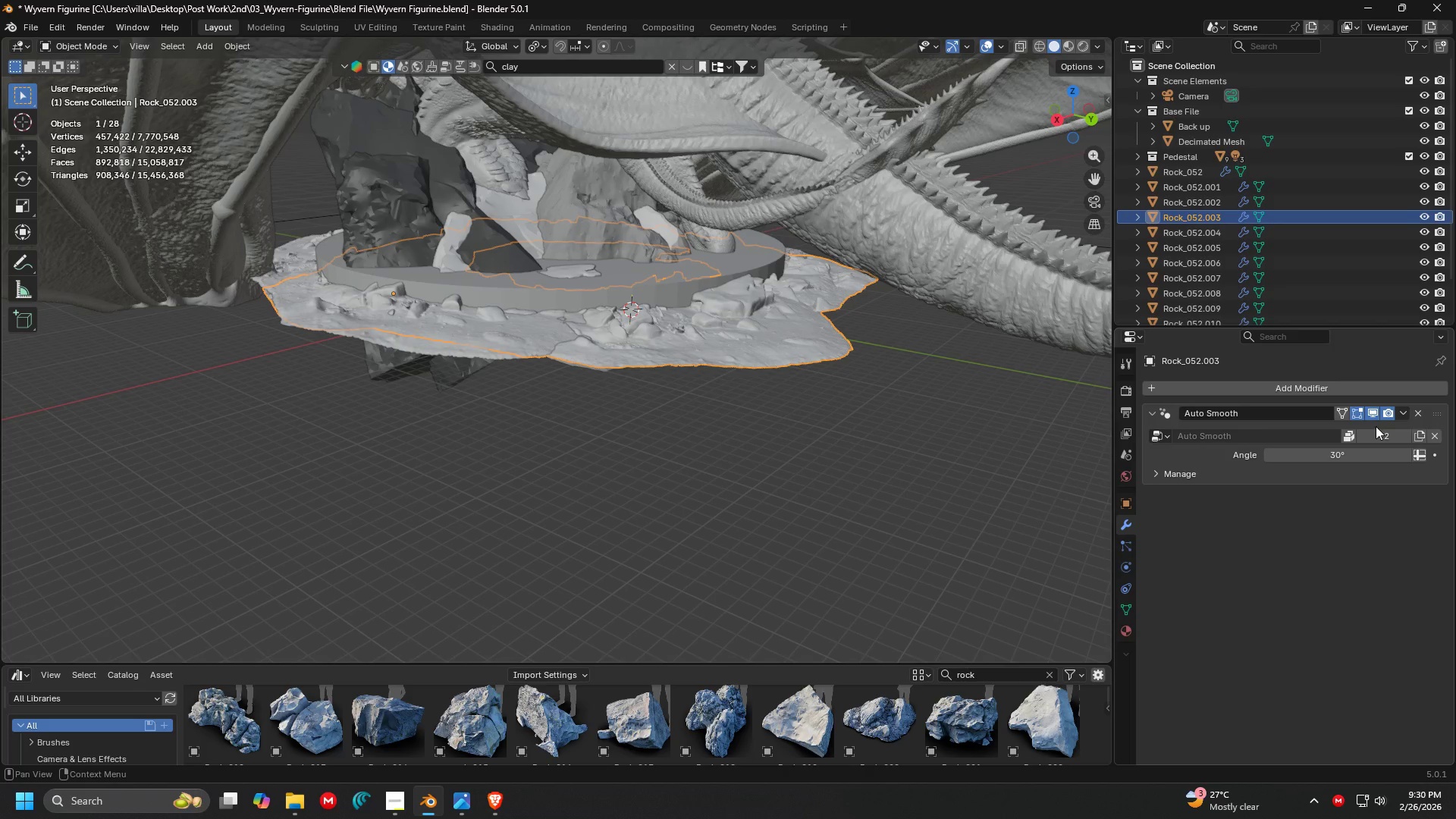 
left_click([1418, 412])
 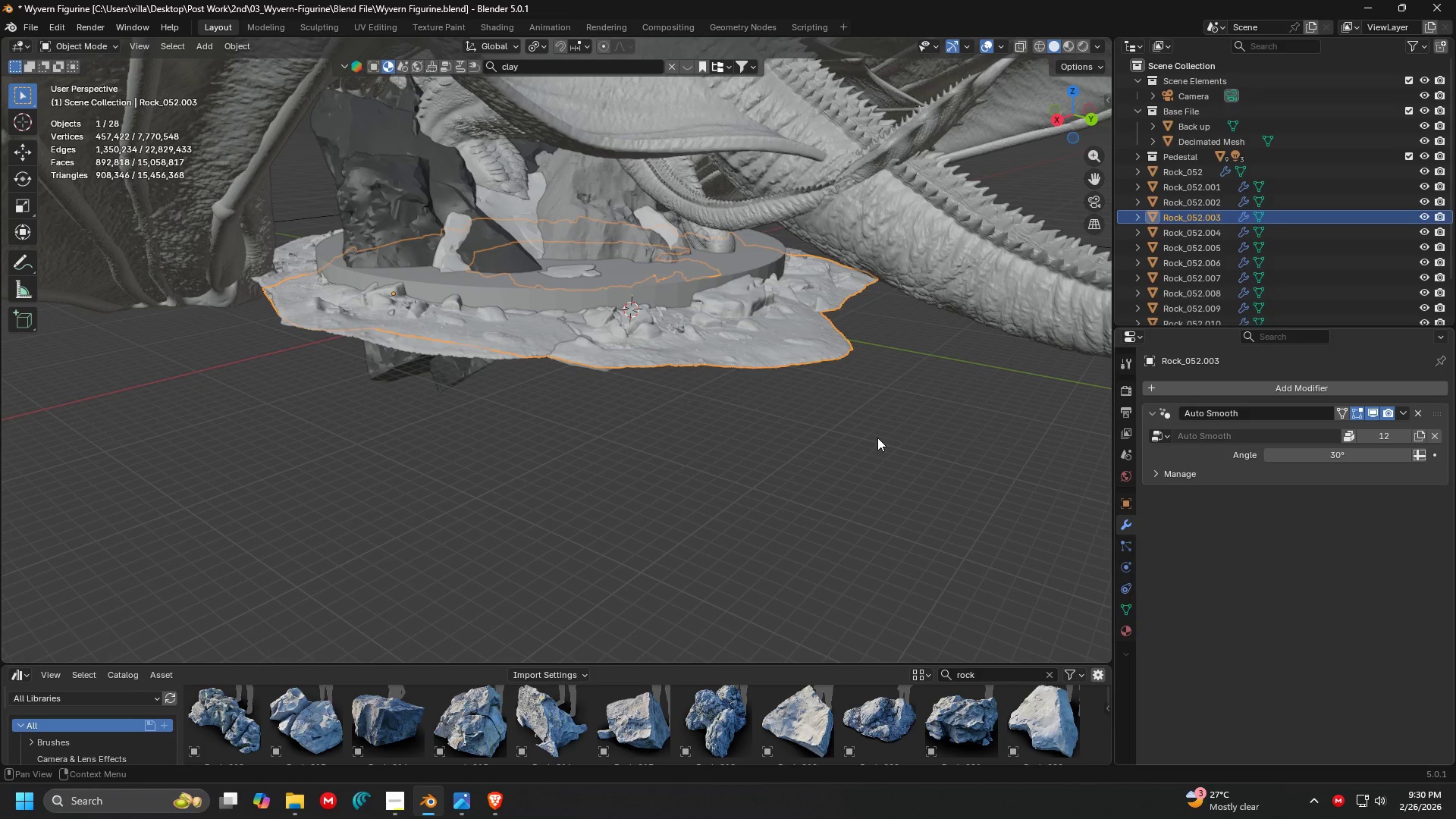 
left_click([877, 438])
 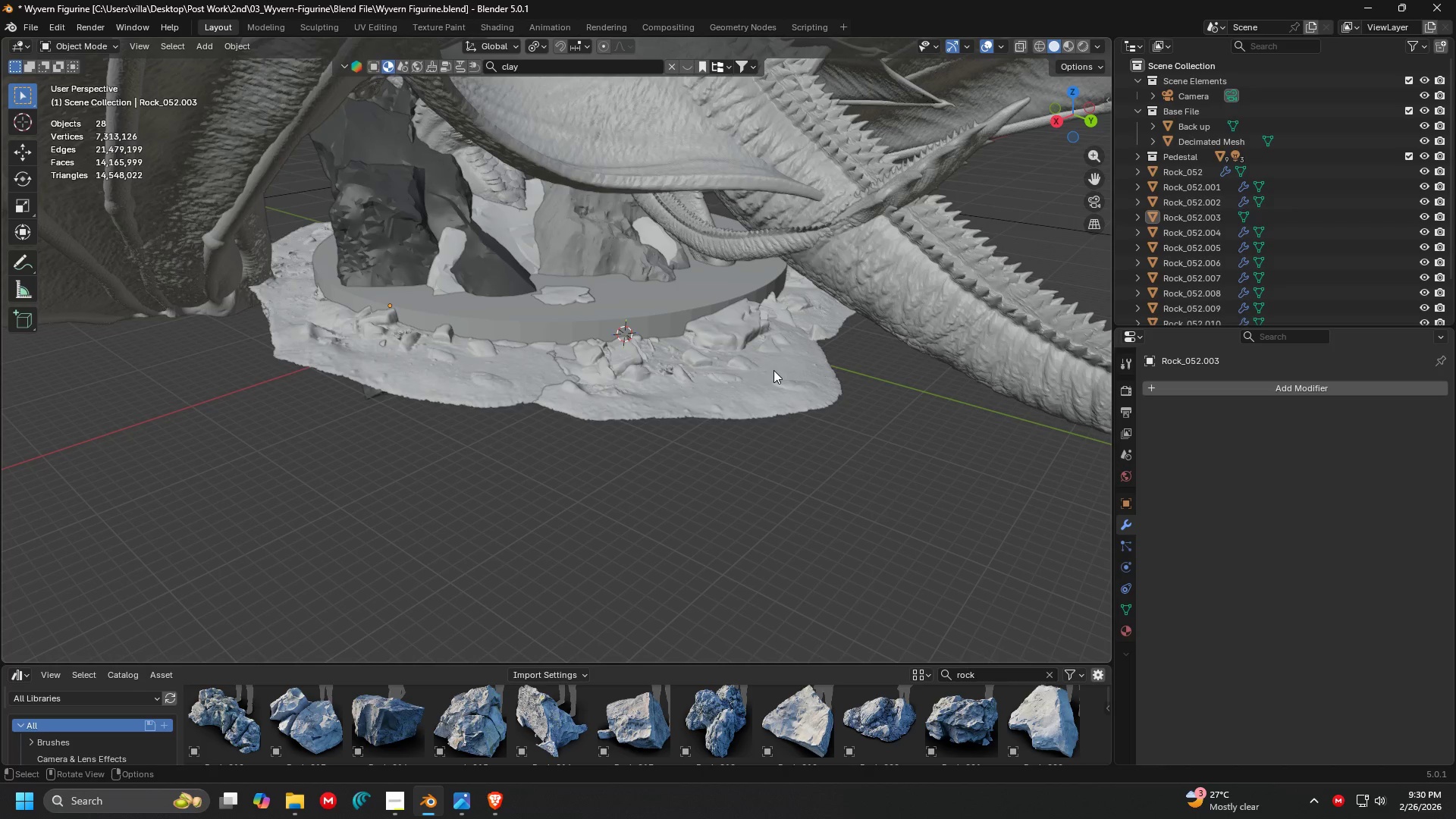 
left_click([888, 447])
 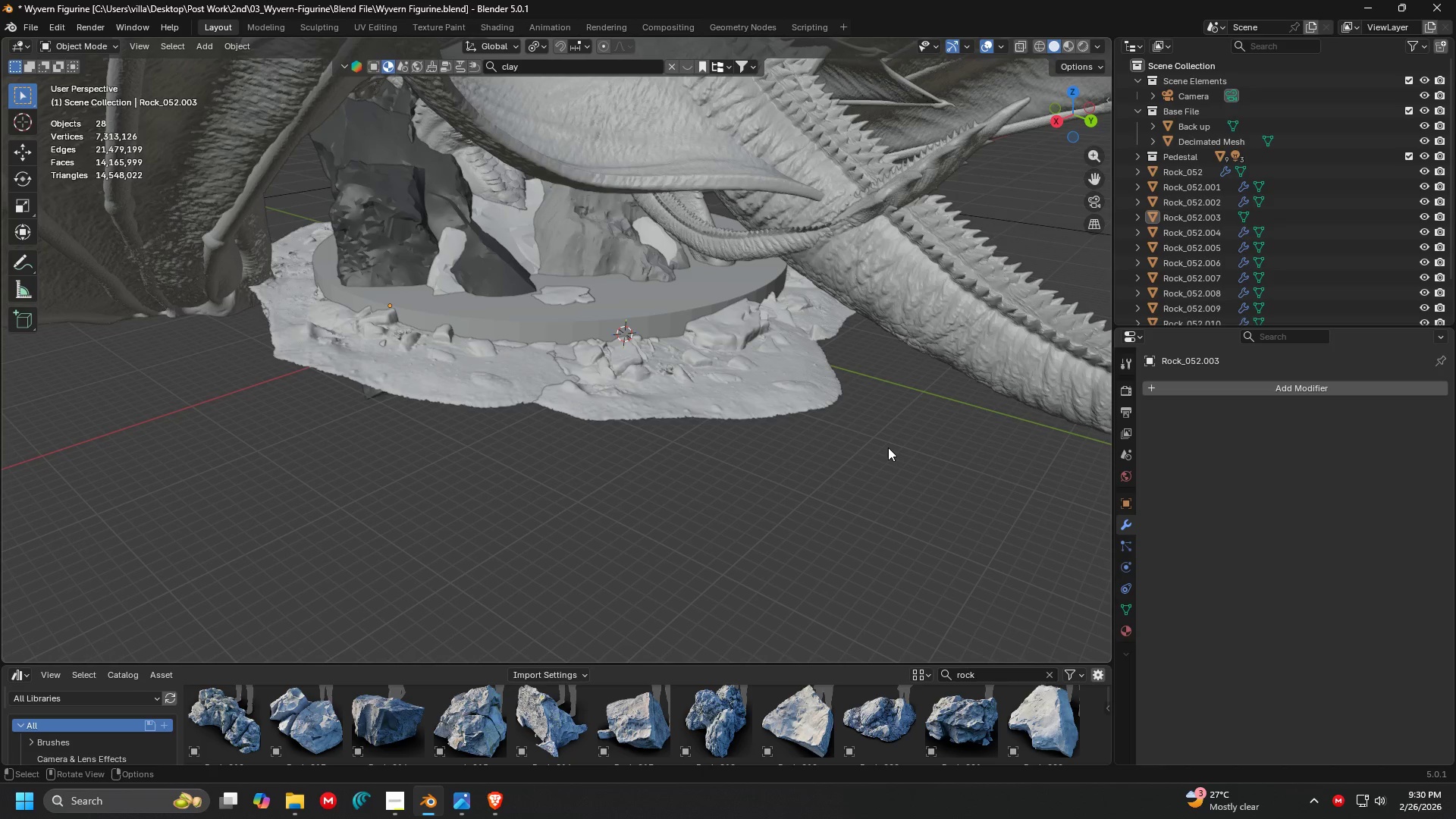 
key(Control+S)
 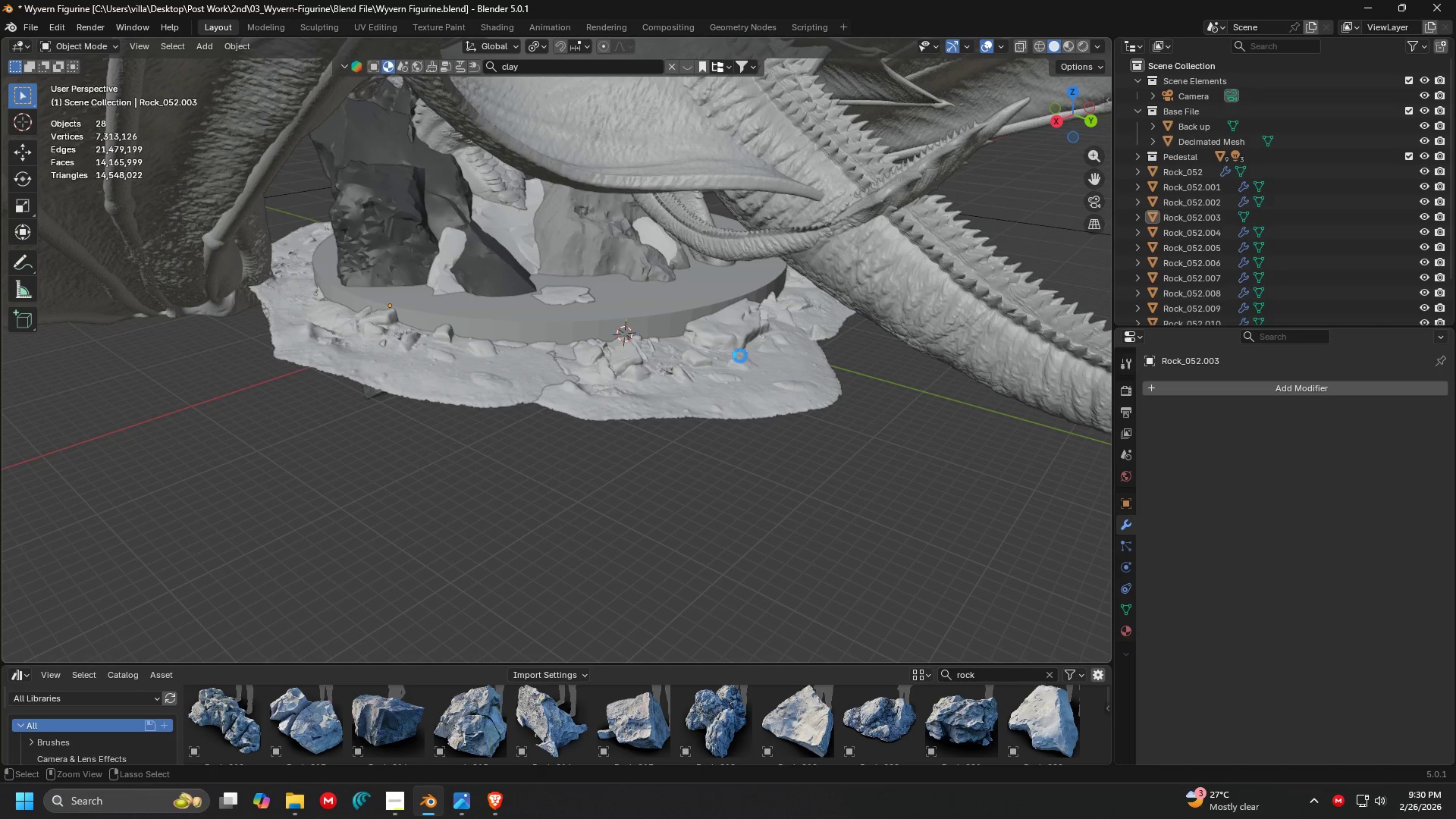 
left_click([673, 288])
 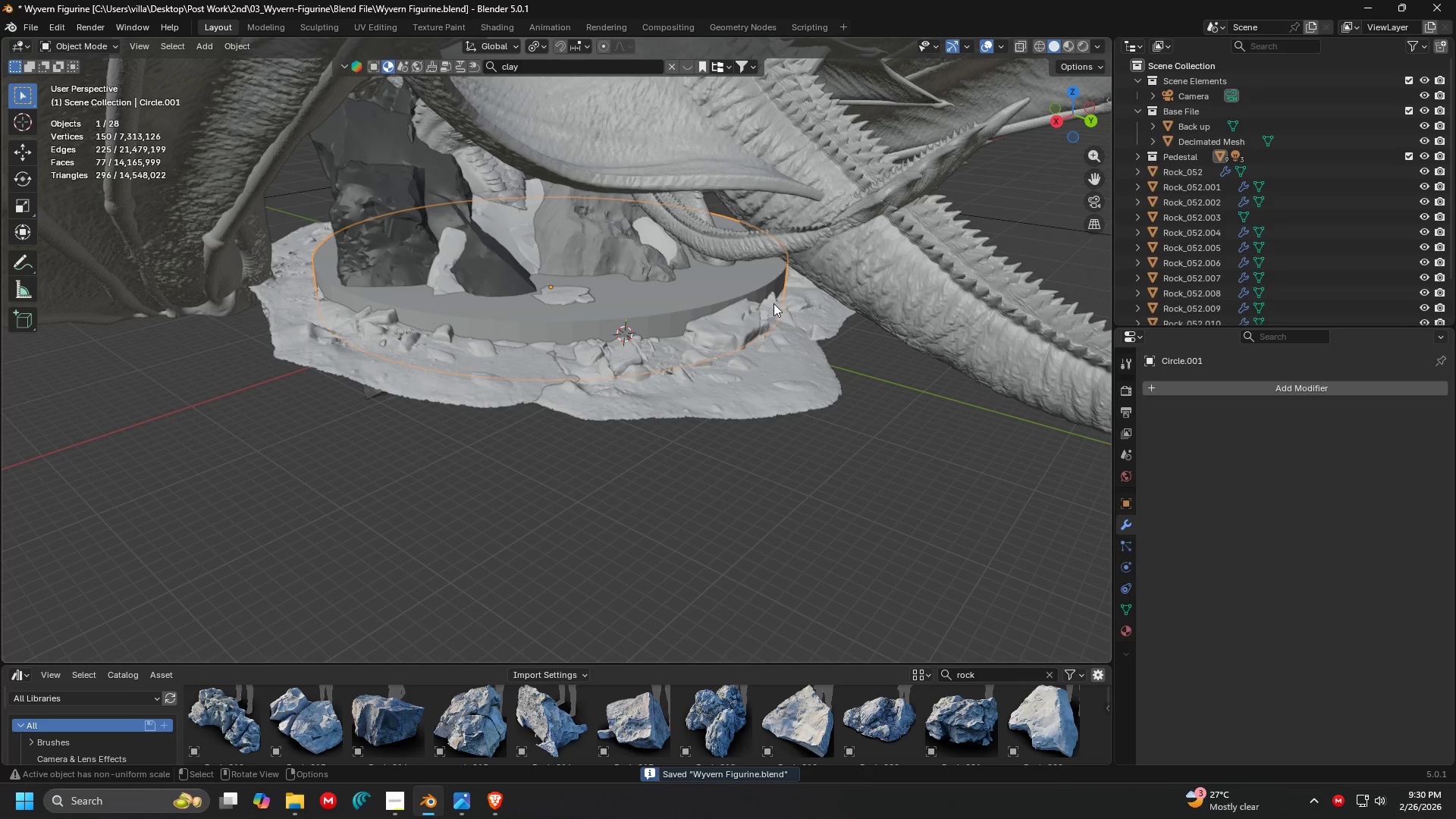 
type(sz)
 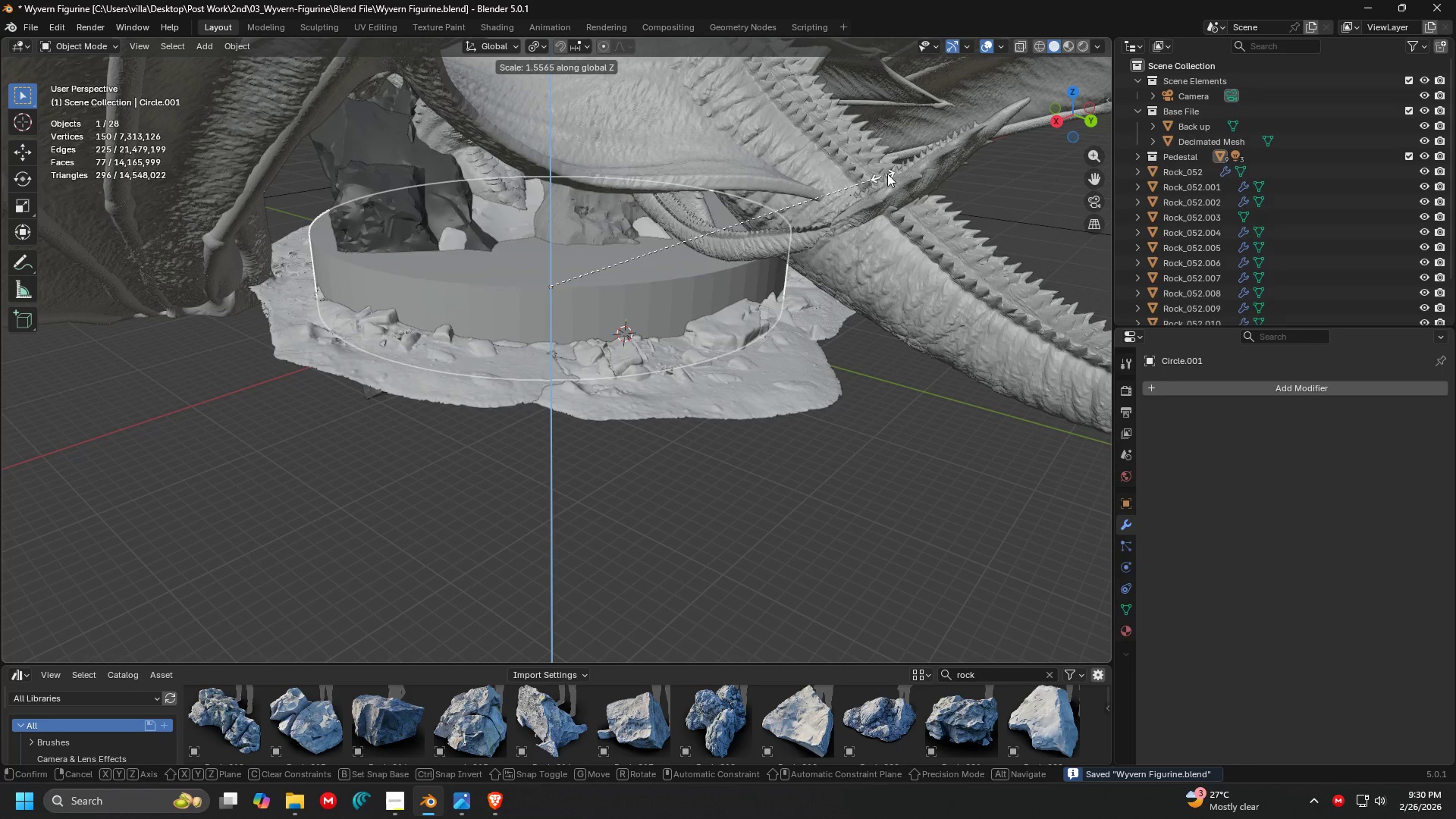 
left_click([1080, 131])
 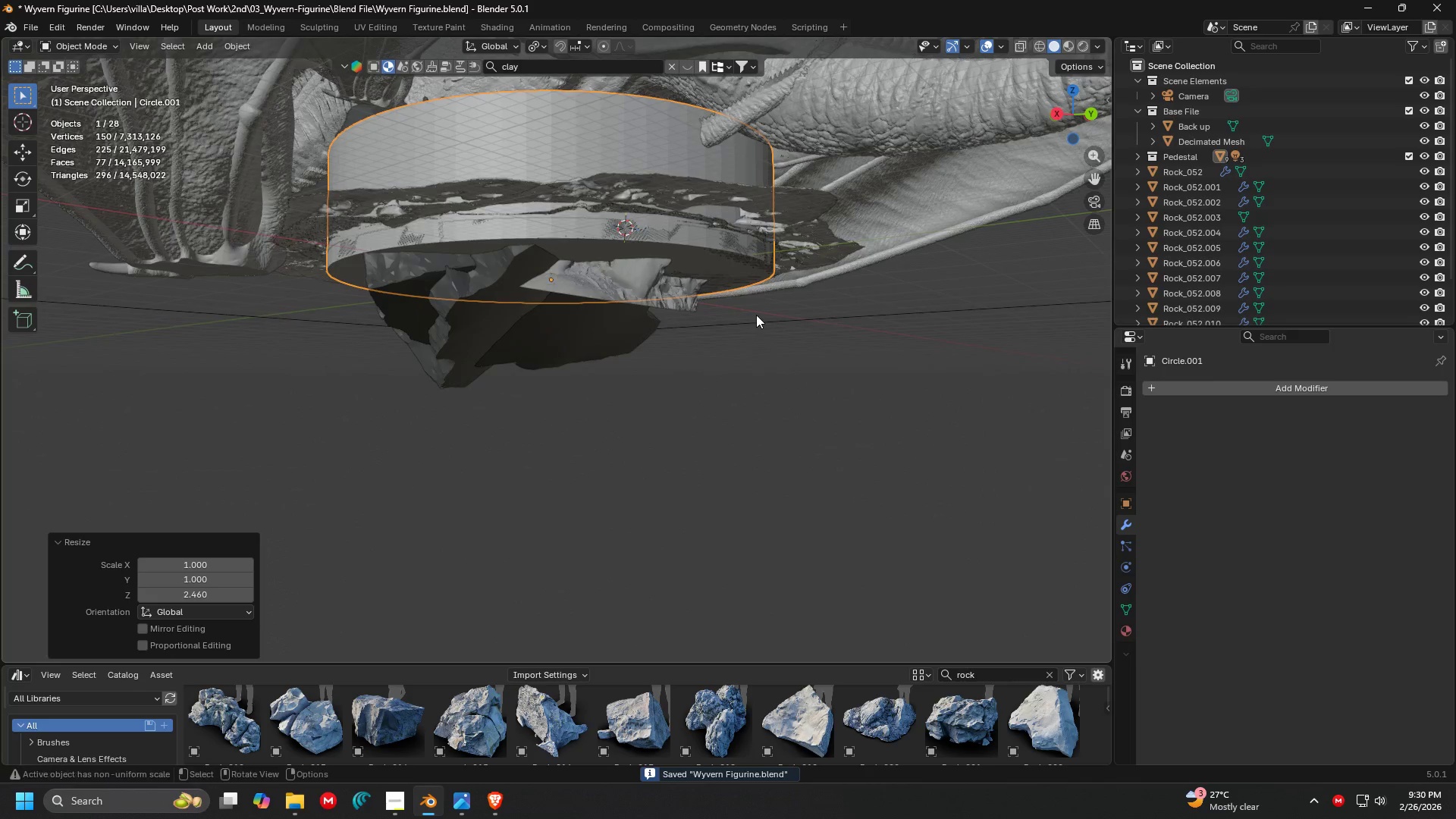 
key(G)
 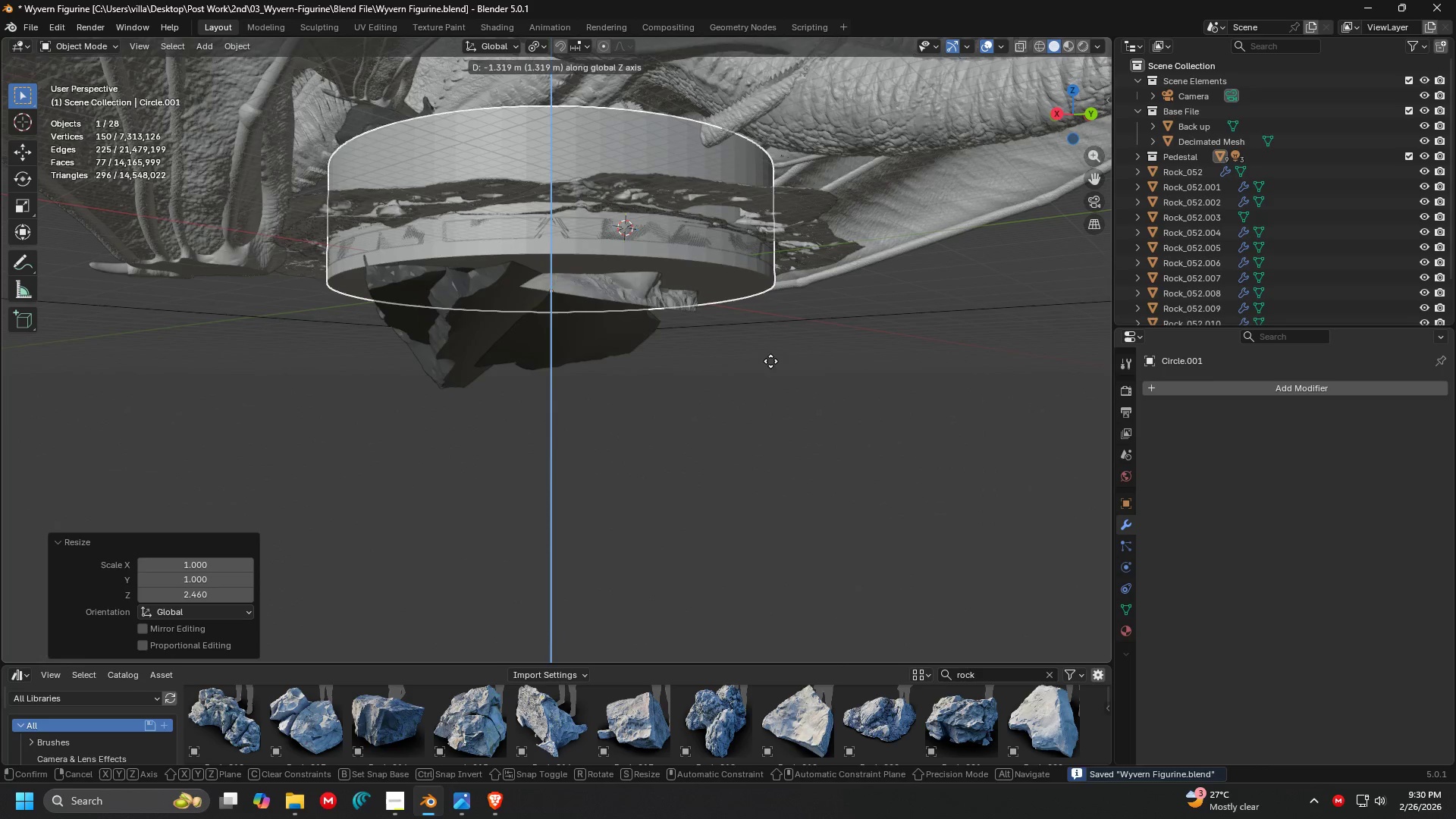 
left_click([770, 361])
 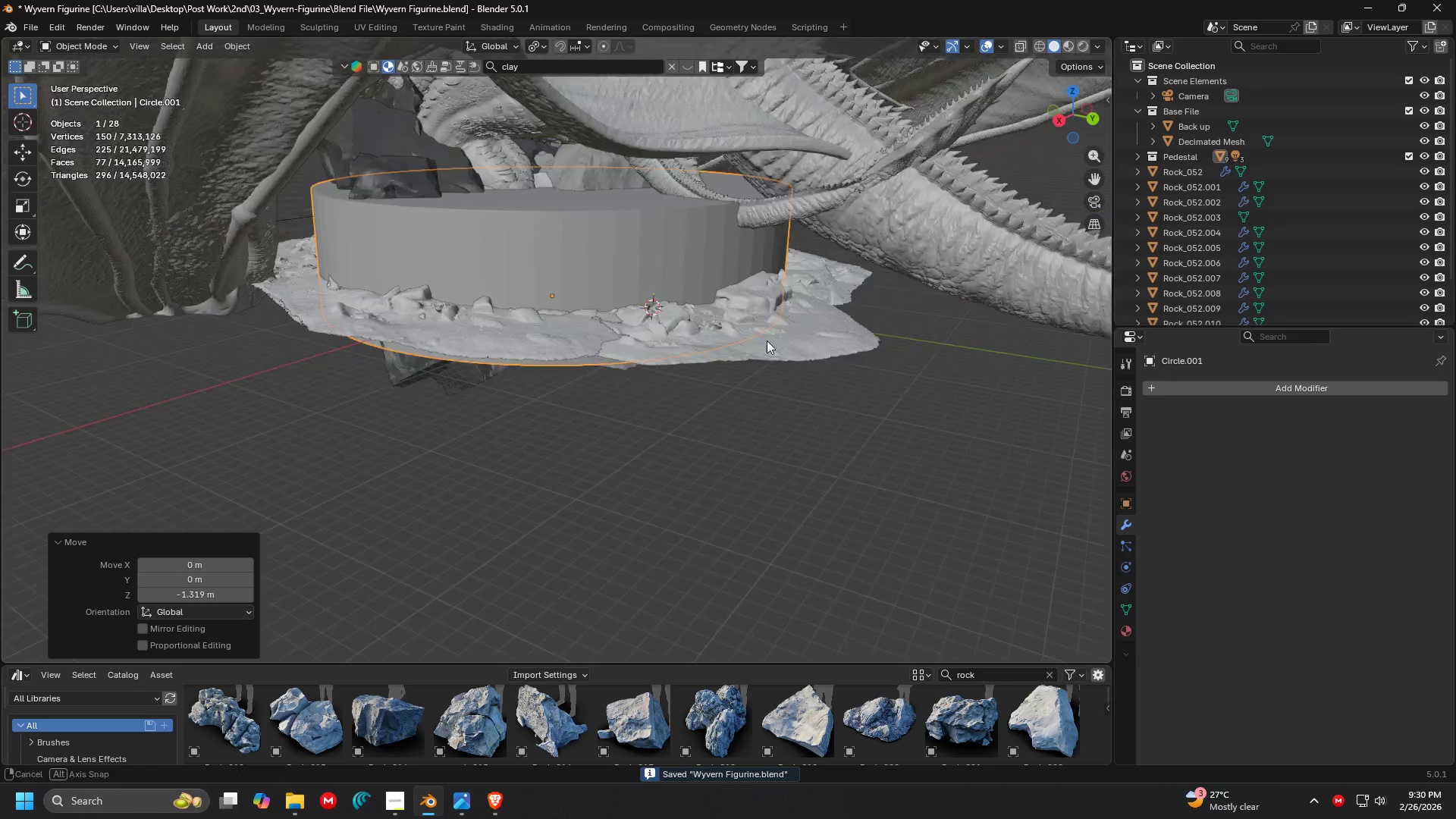 
scroll: coordinate [783, 367], scroll_direction: up, amount: 2.0
 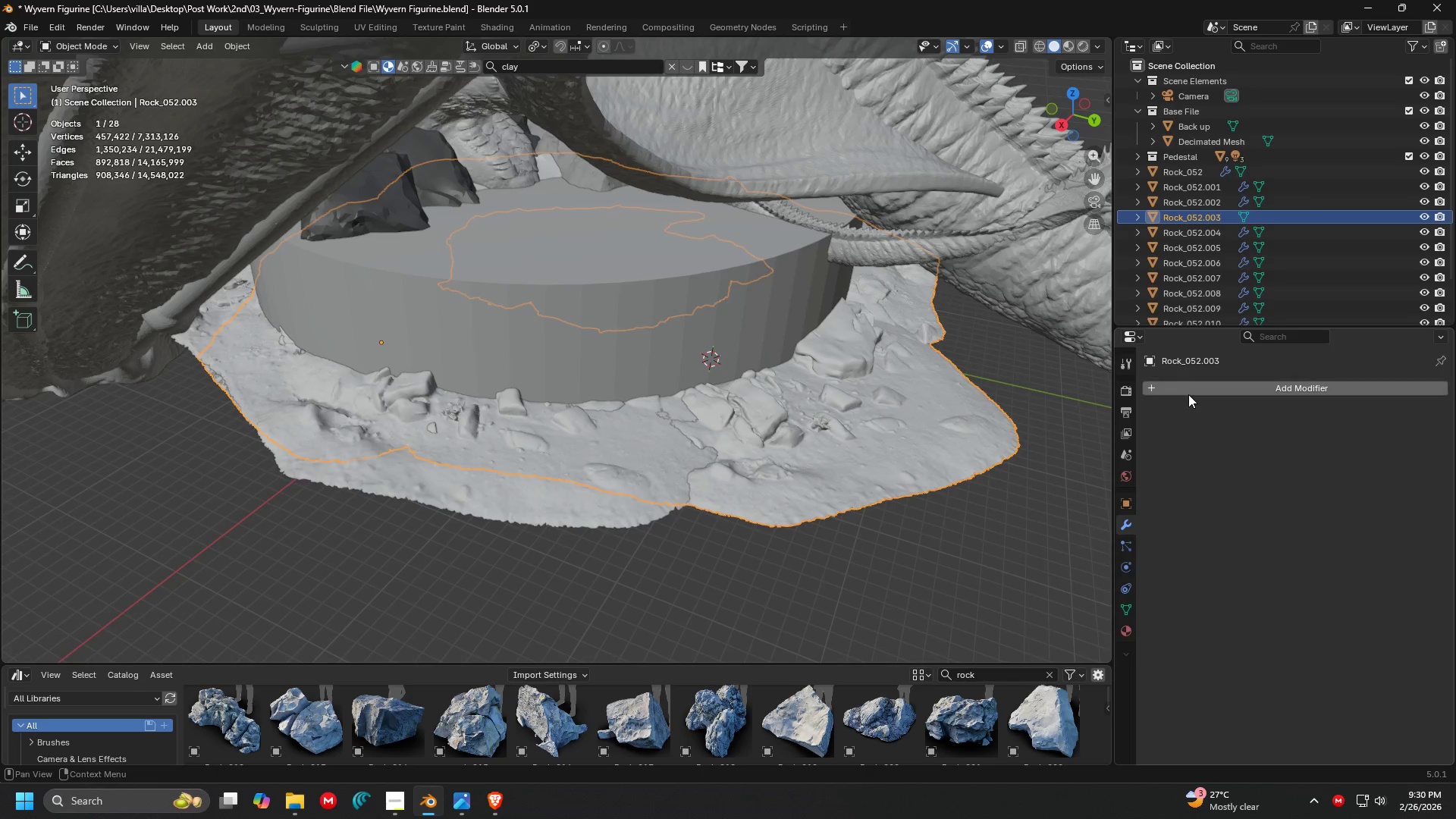 
double_click([1188, 394])
 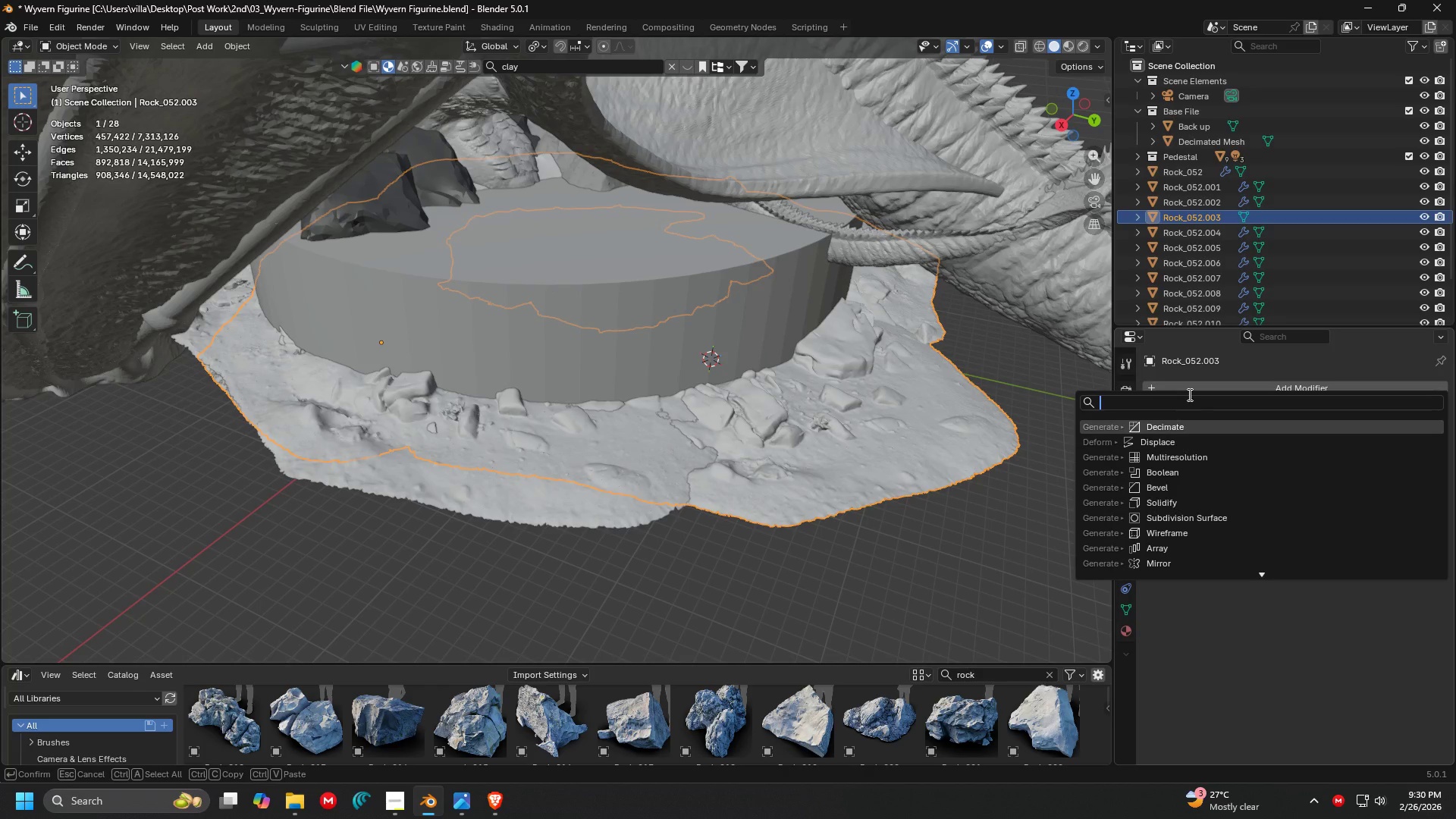 
type(bool)
 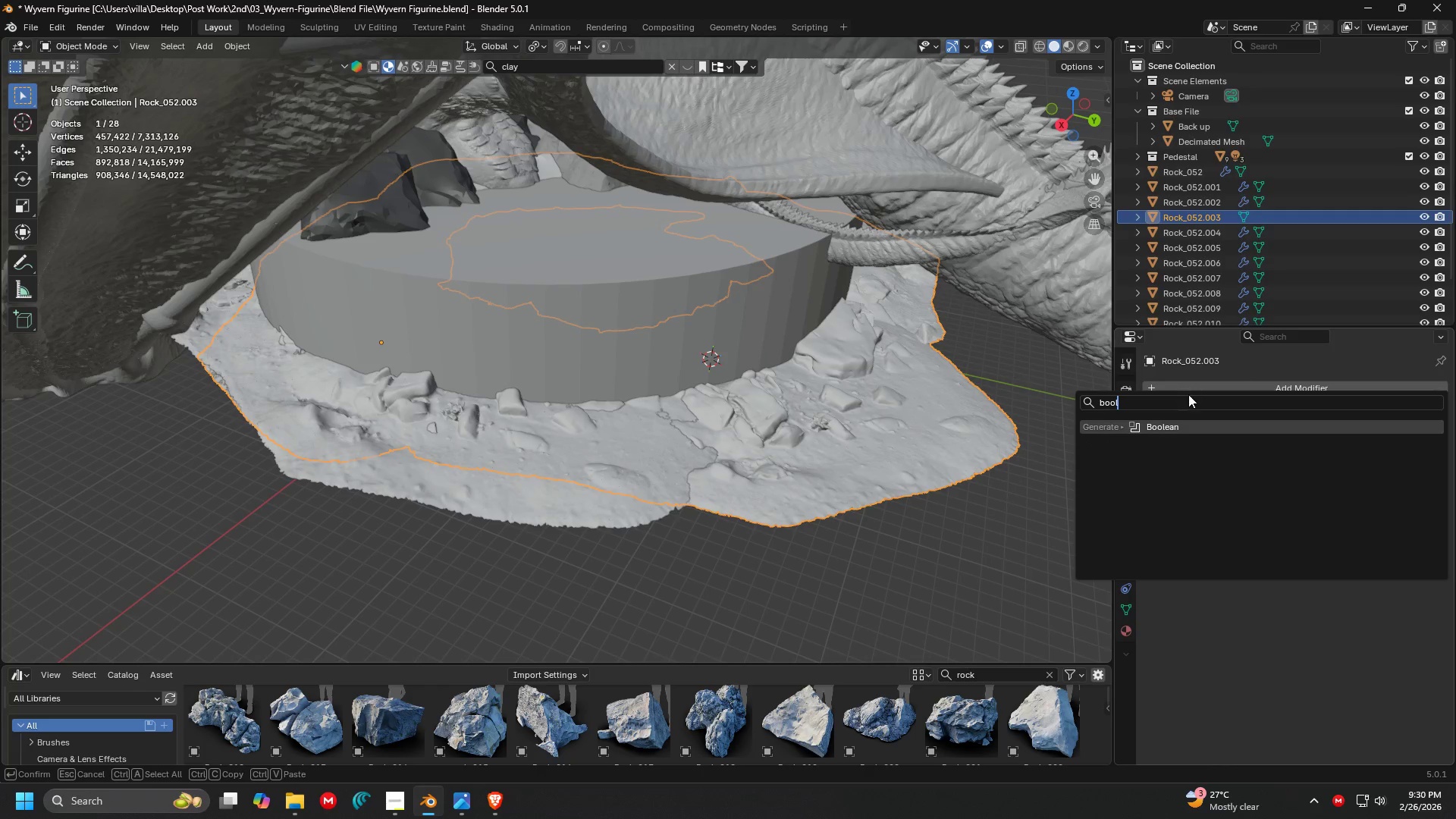 
key(Enter)
 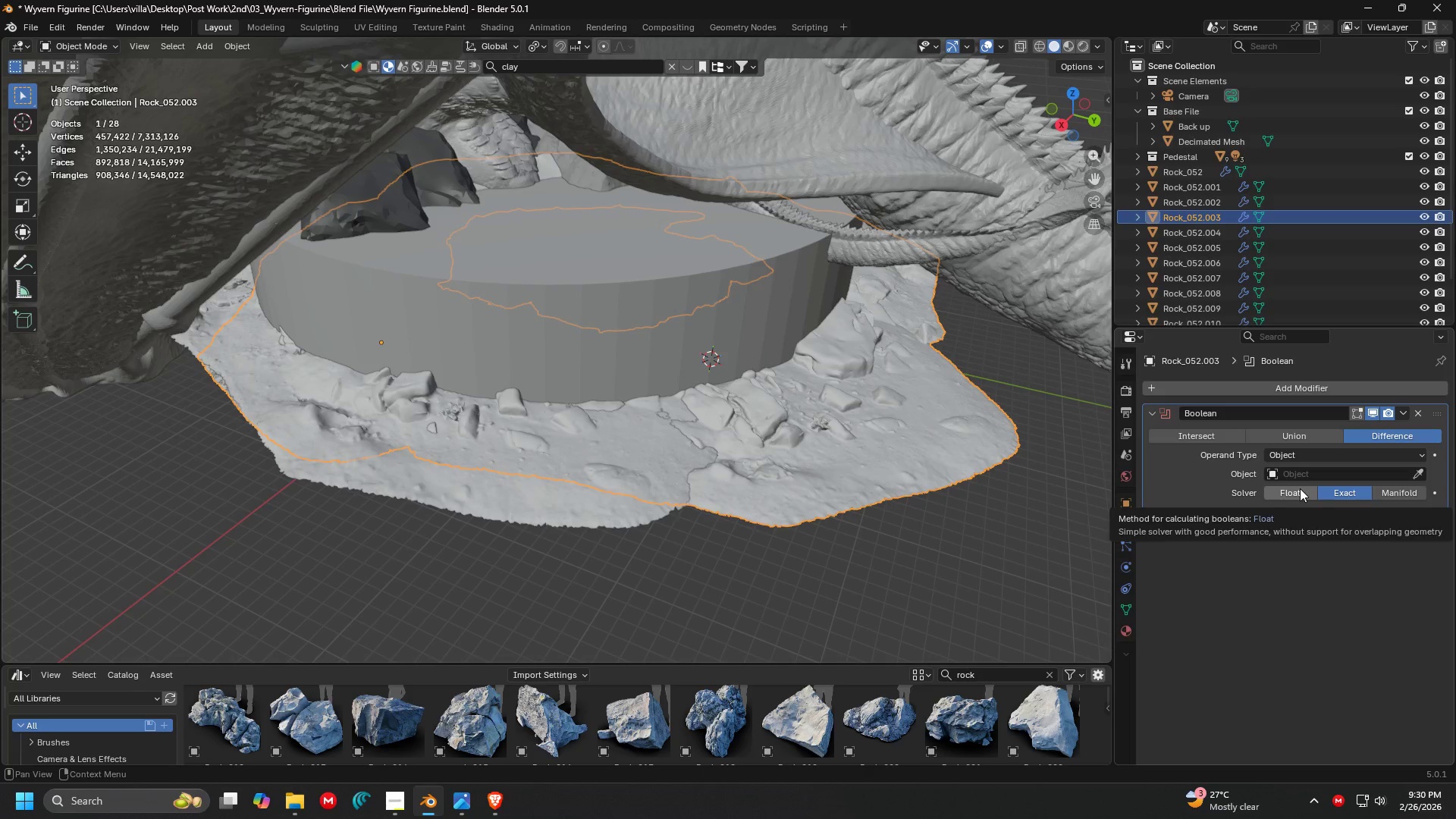 
left_click([1231, 436])
 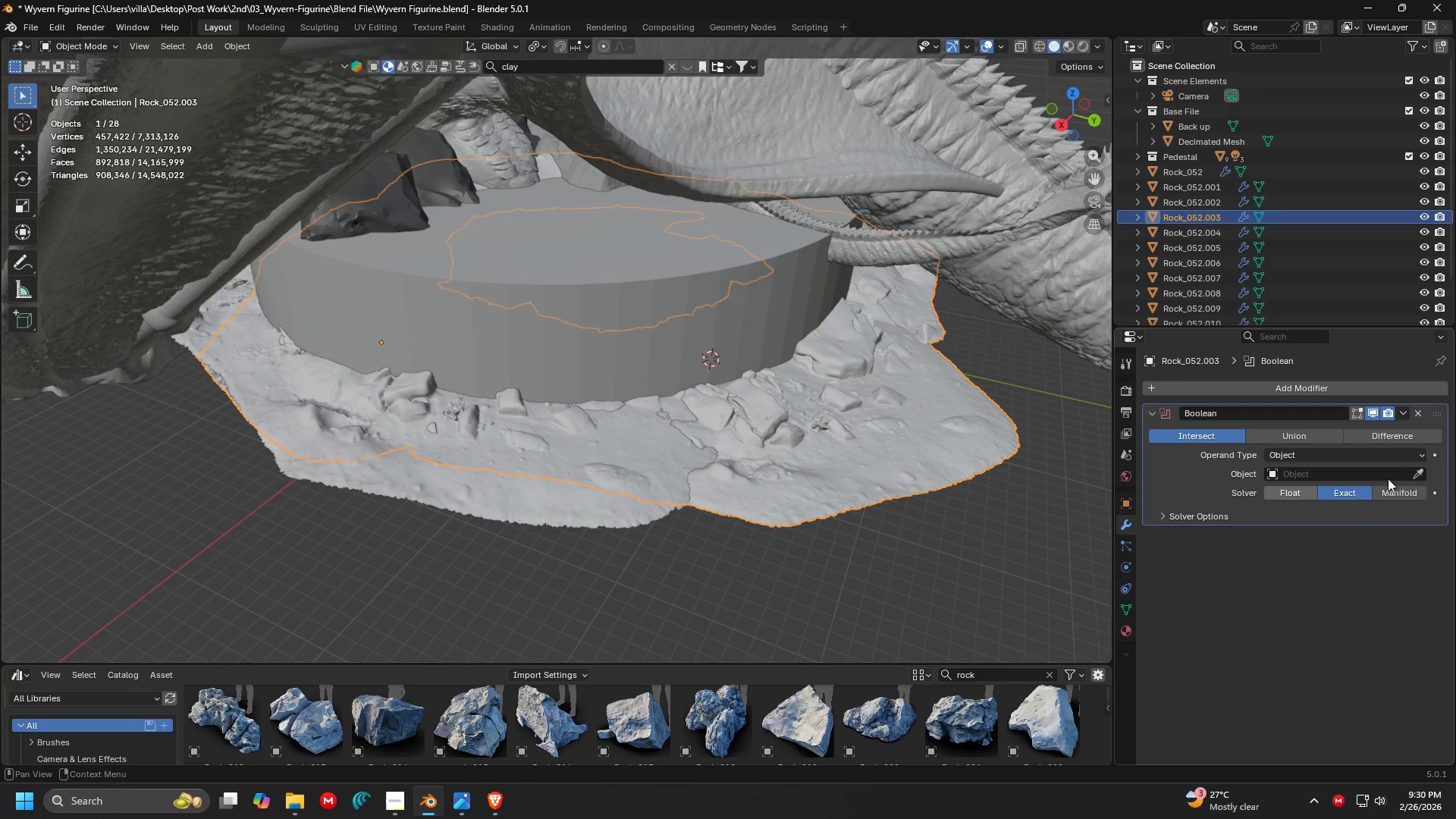 
left_click([1423, 472])
 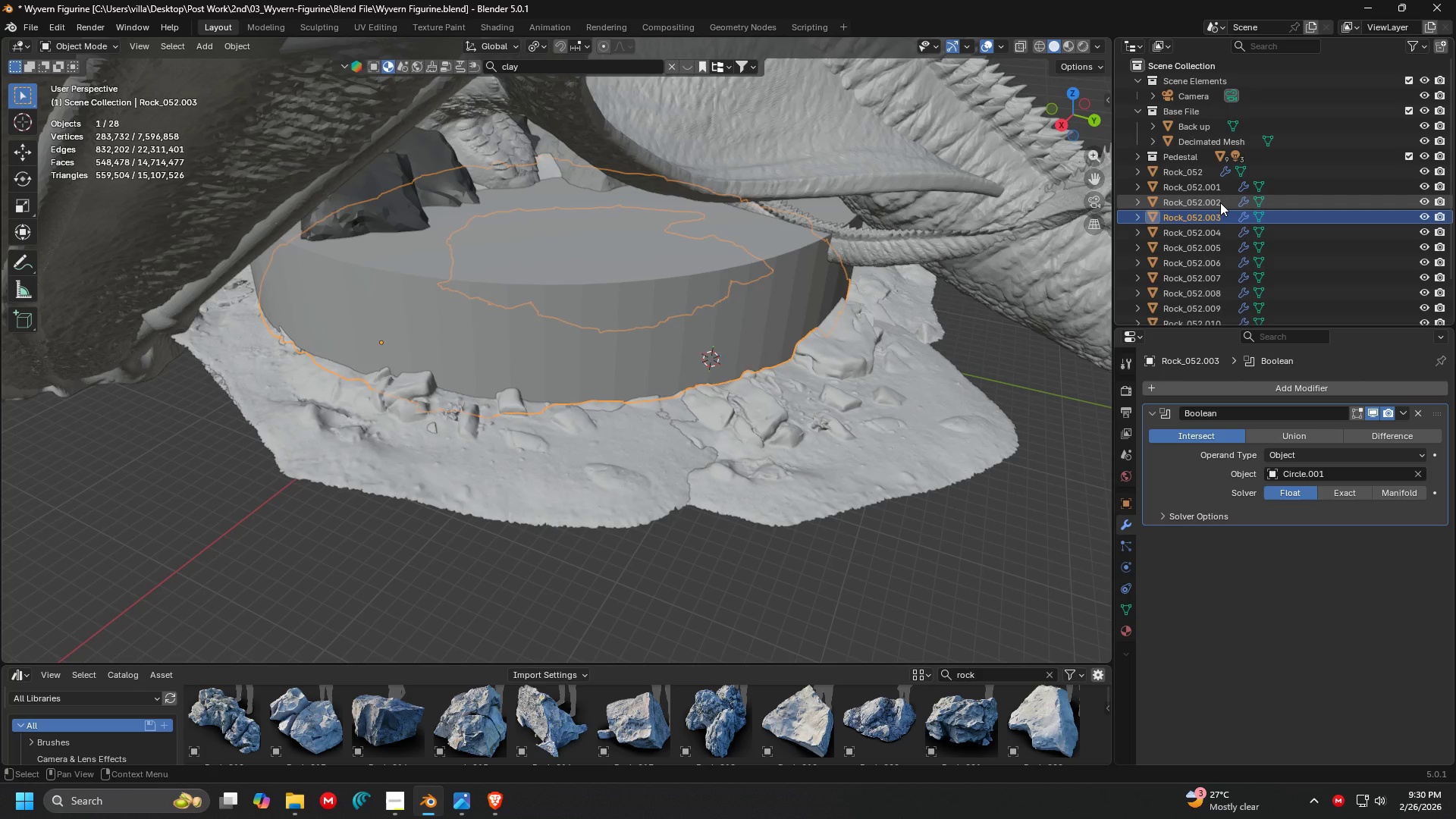 
wait(7.01)
 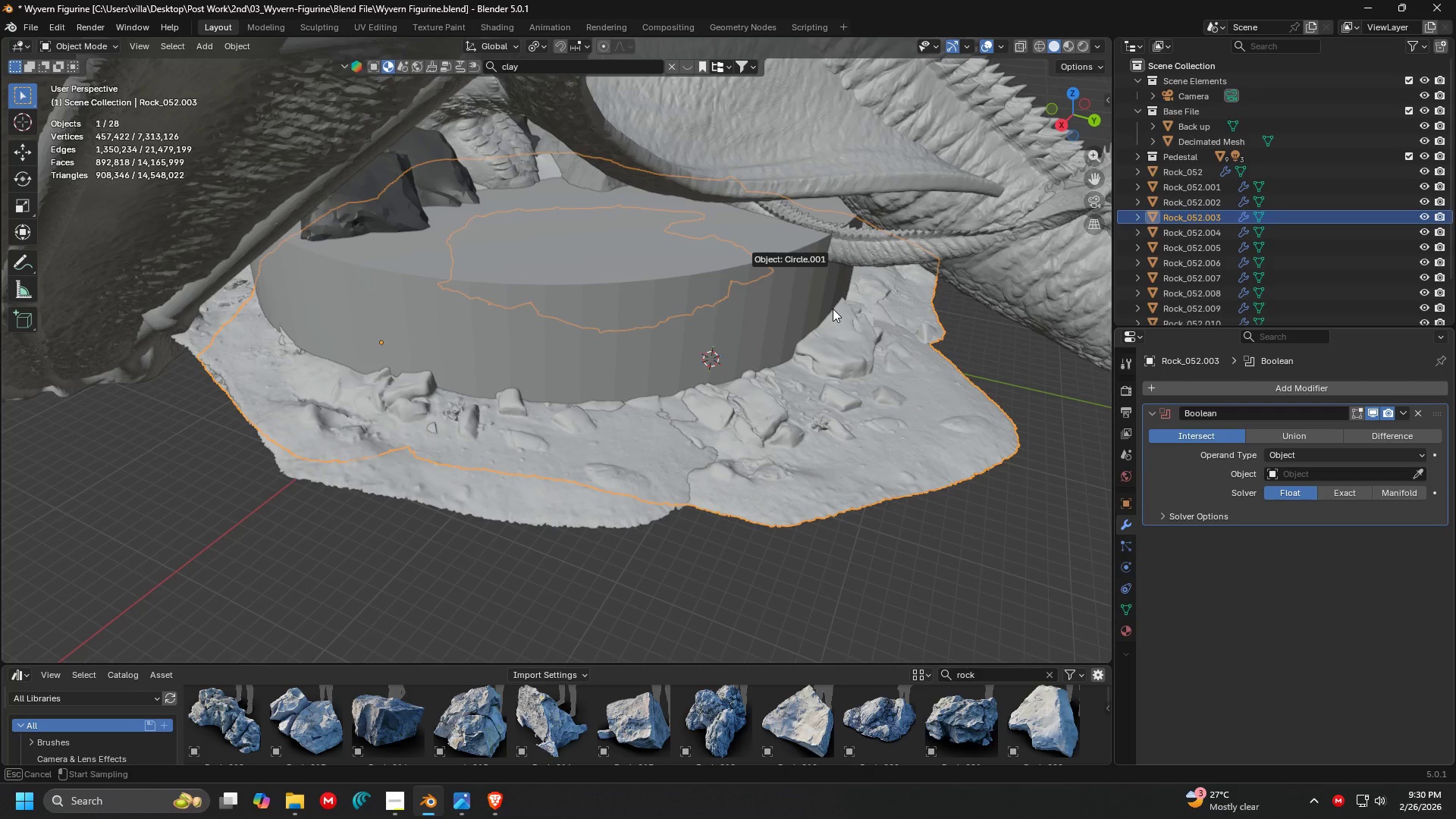 
scroll: coordinate [814, 341], scroll_direction: down, amount: 2.0
 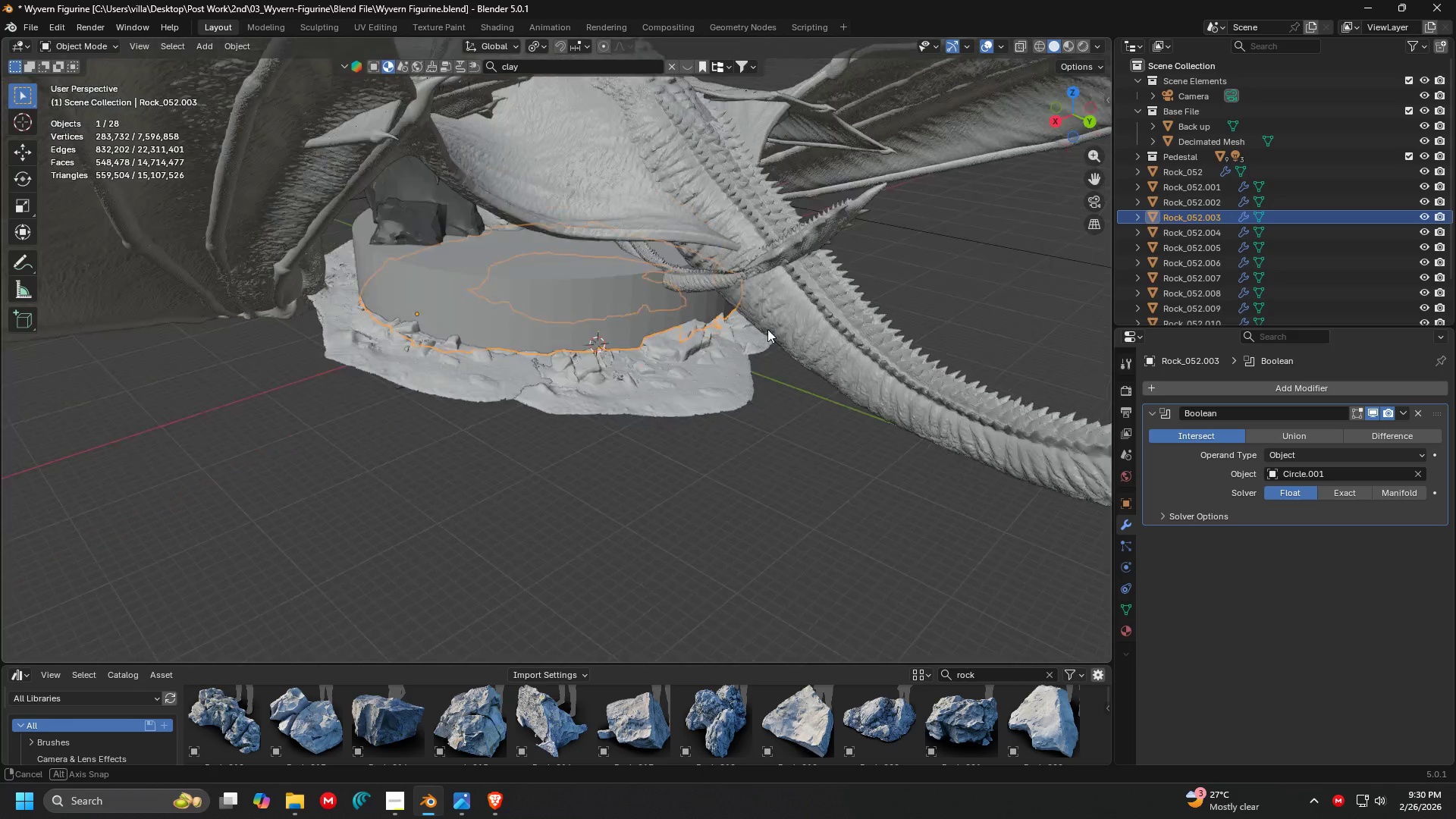 
scroll: coordinate [760, 315], scroll_direction: up, amount: 2.0
 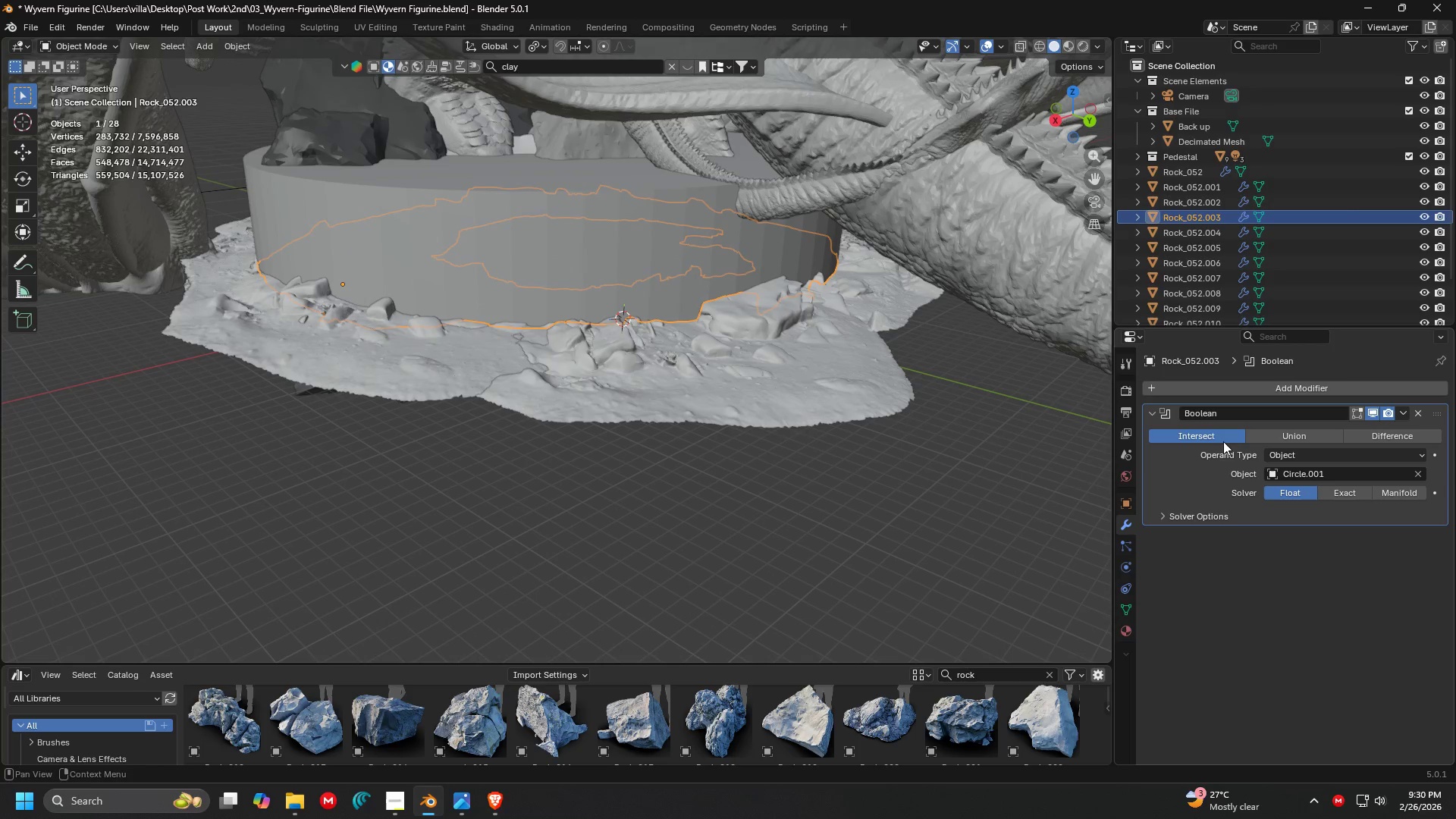 
scroll: coordinate [839, 418], scroll_direction: down, amount: 2.0
 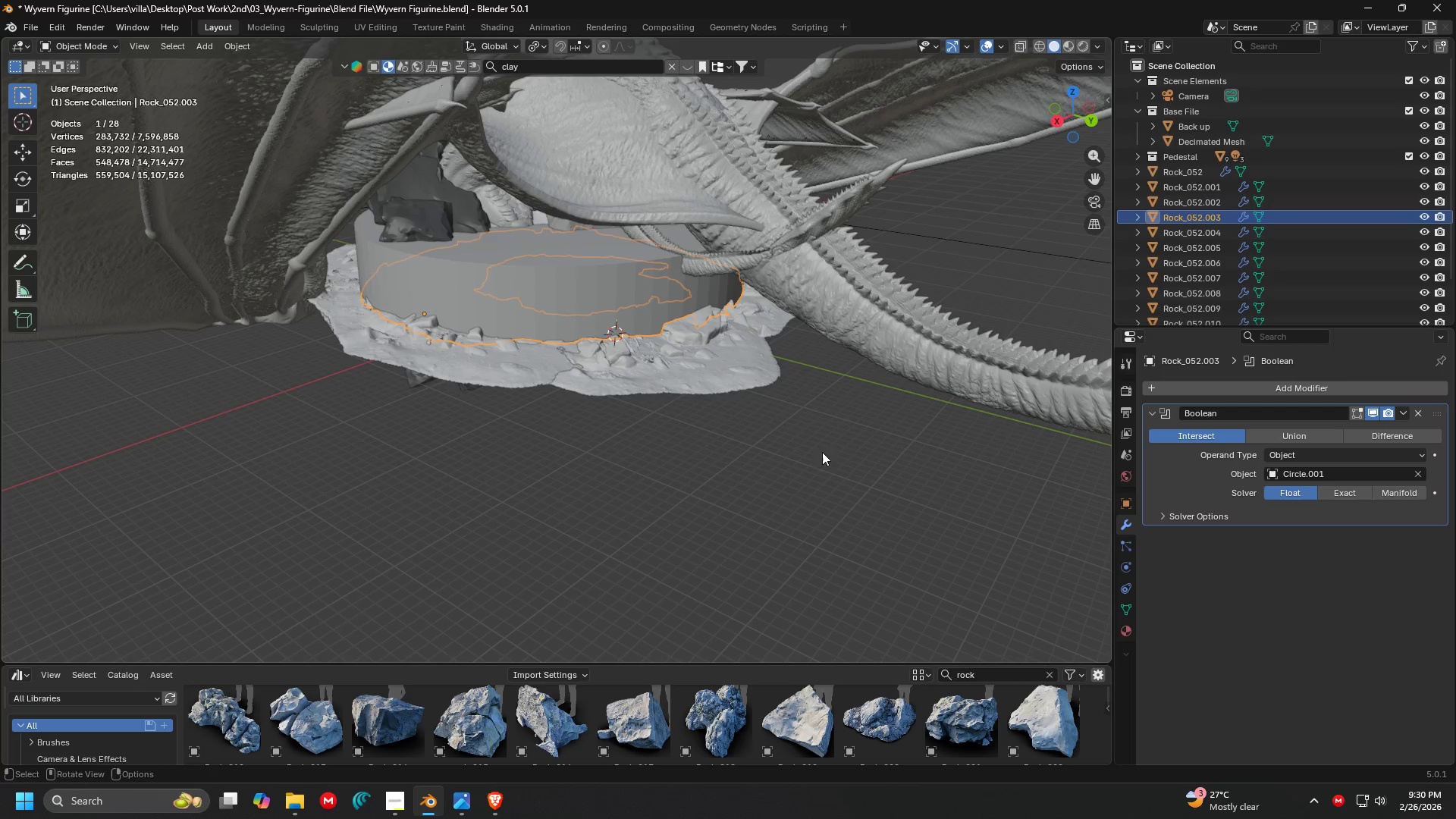 
key(Control+ControlLeft)
 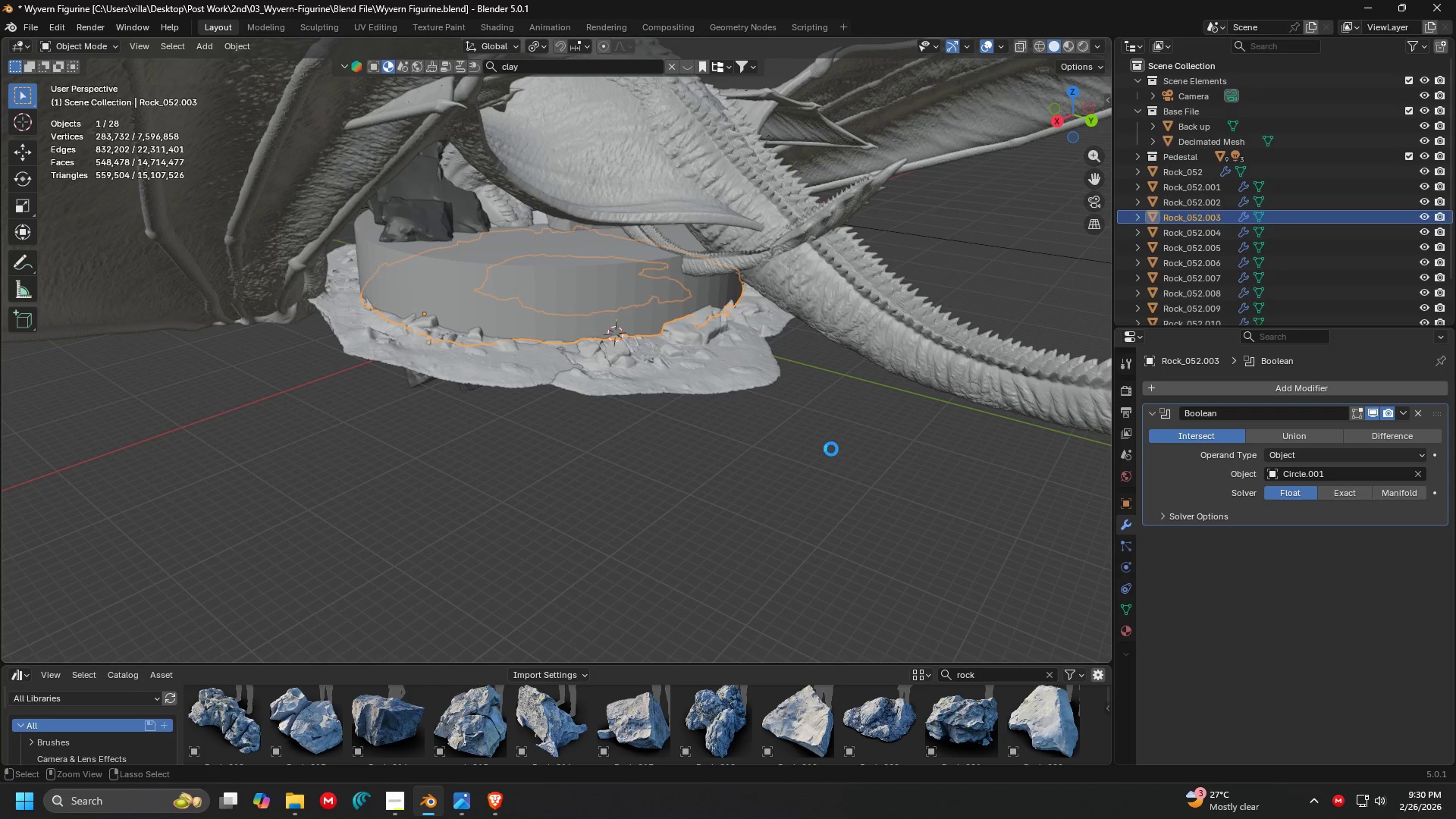 
key(Control+S)
 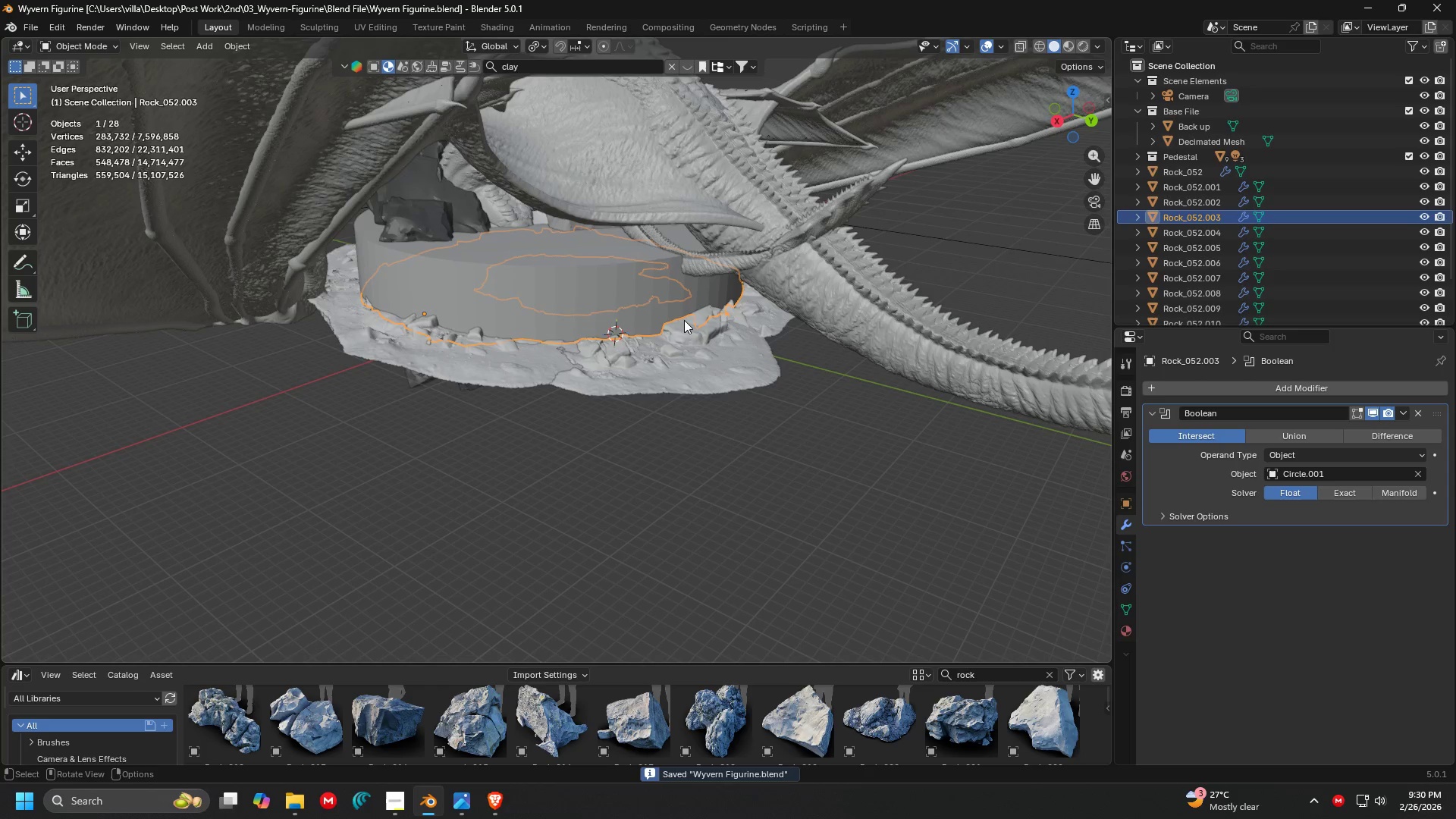 
scroll: coordinate [692, 320], scroll_direction: up, amount: 2.0
 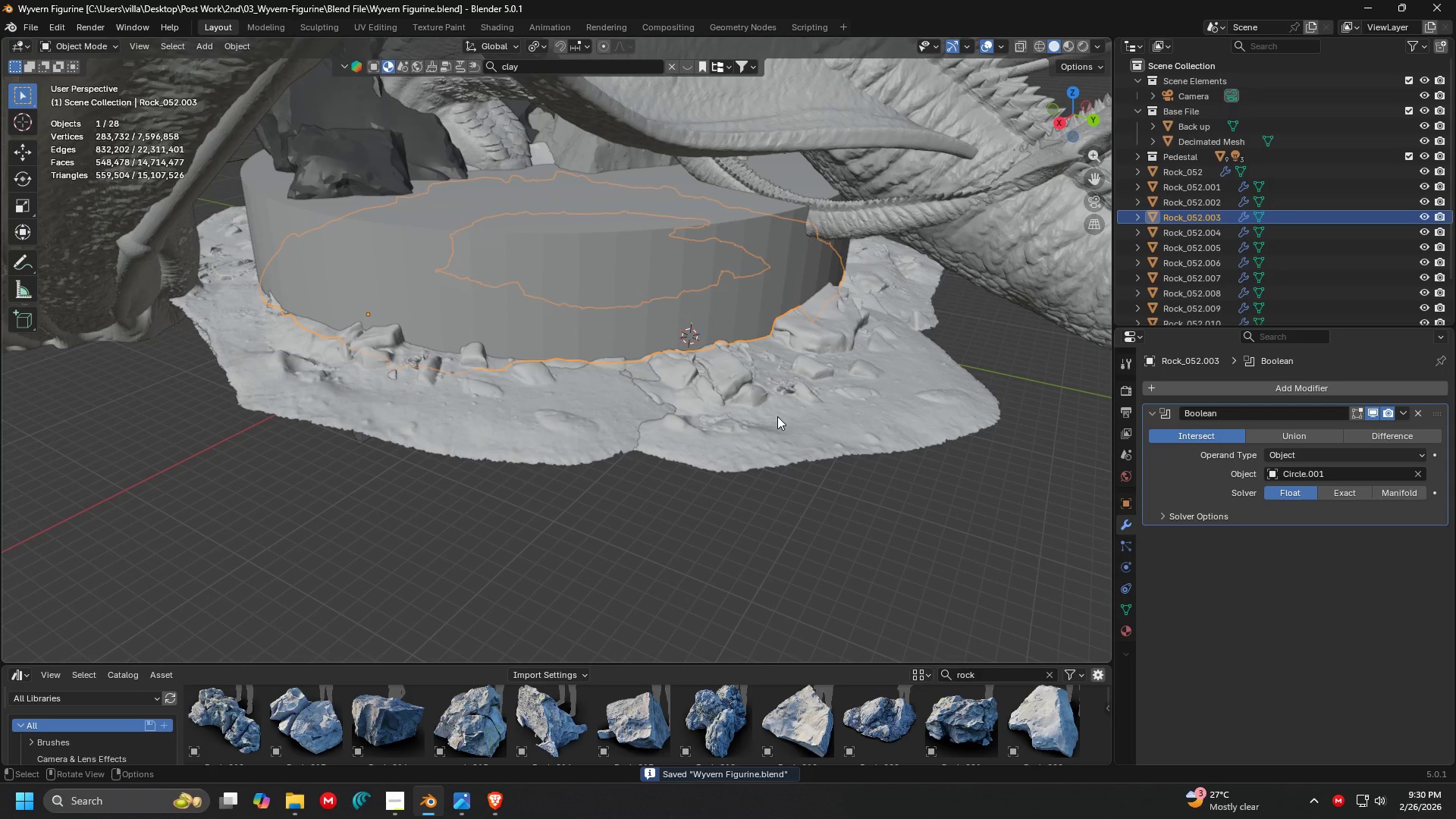 
left_click([802, 429])
 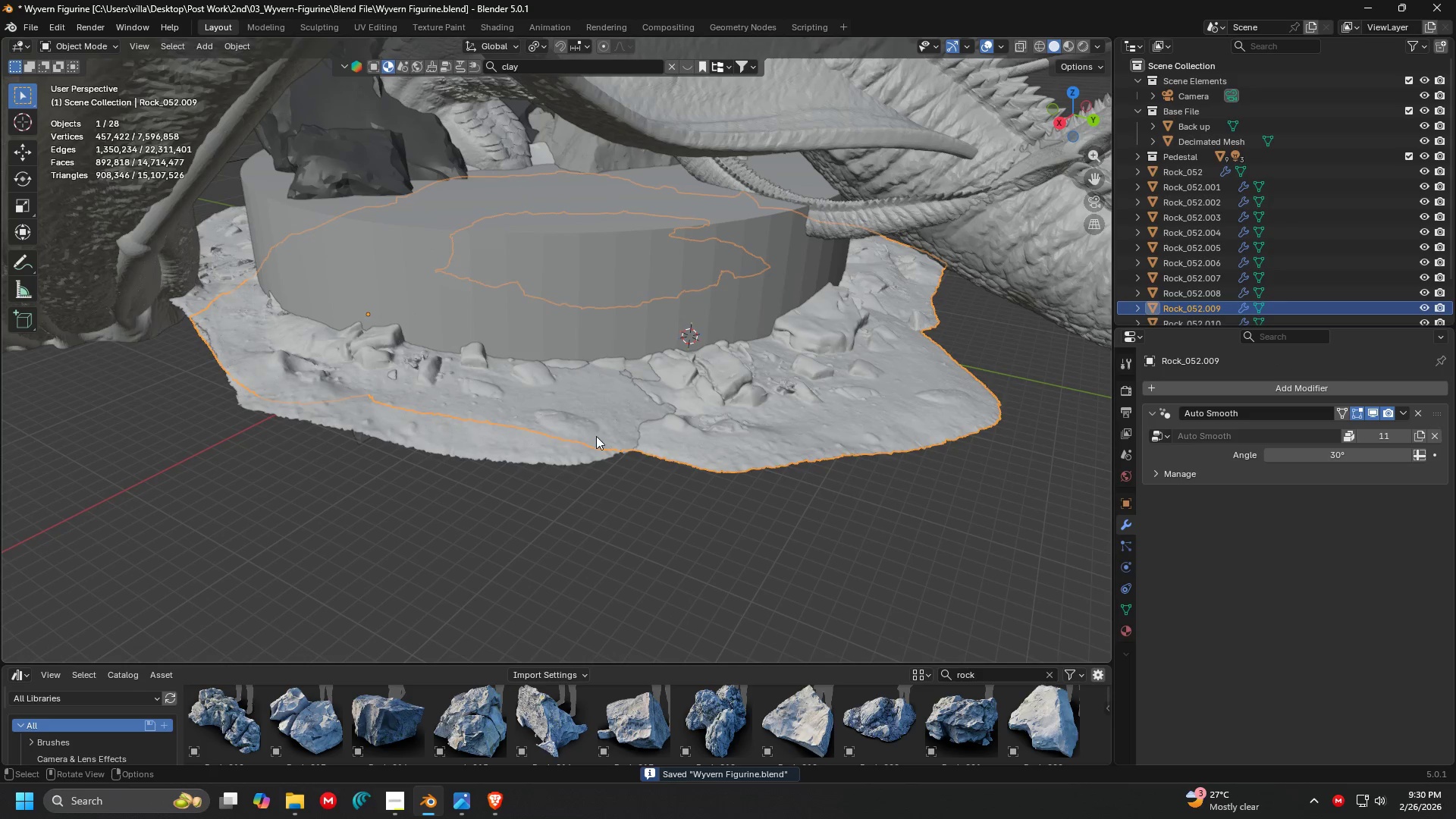 
key(Delete)
 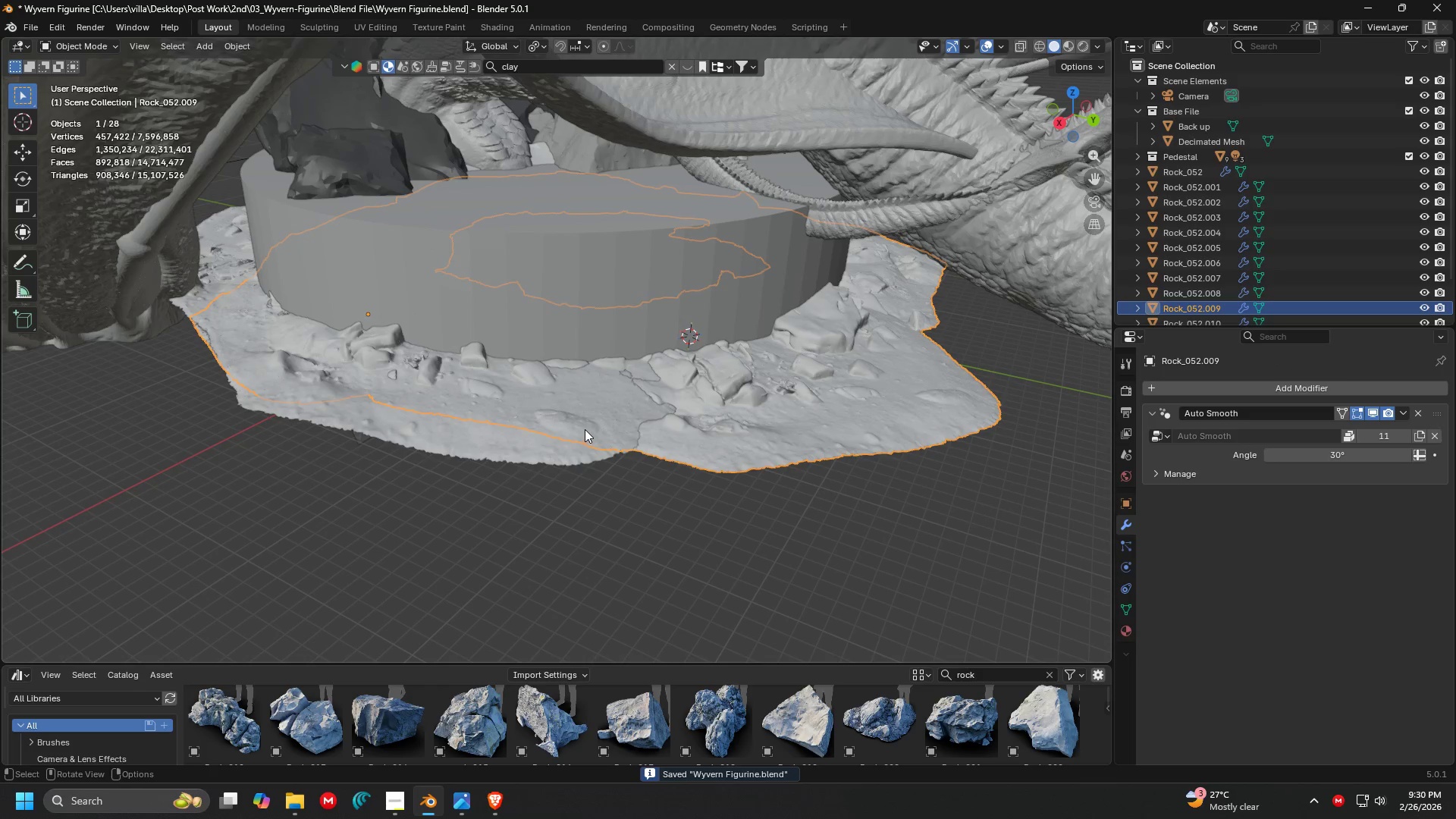 
key(Backspace)
 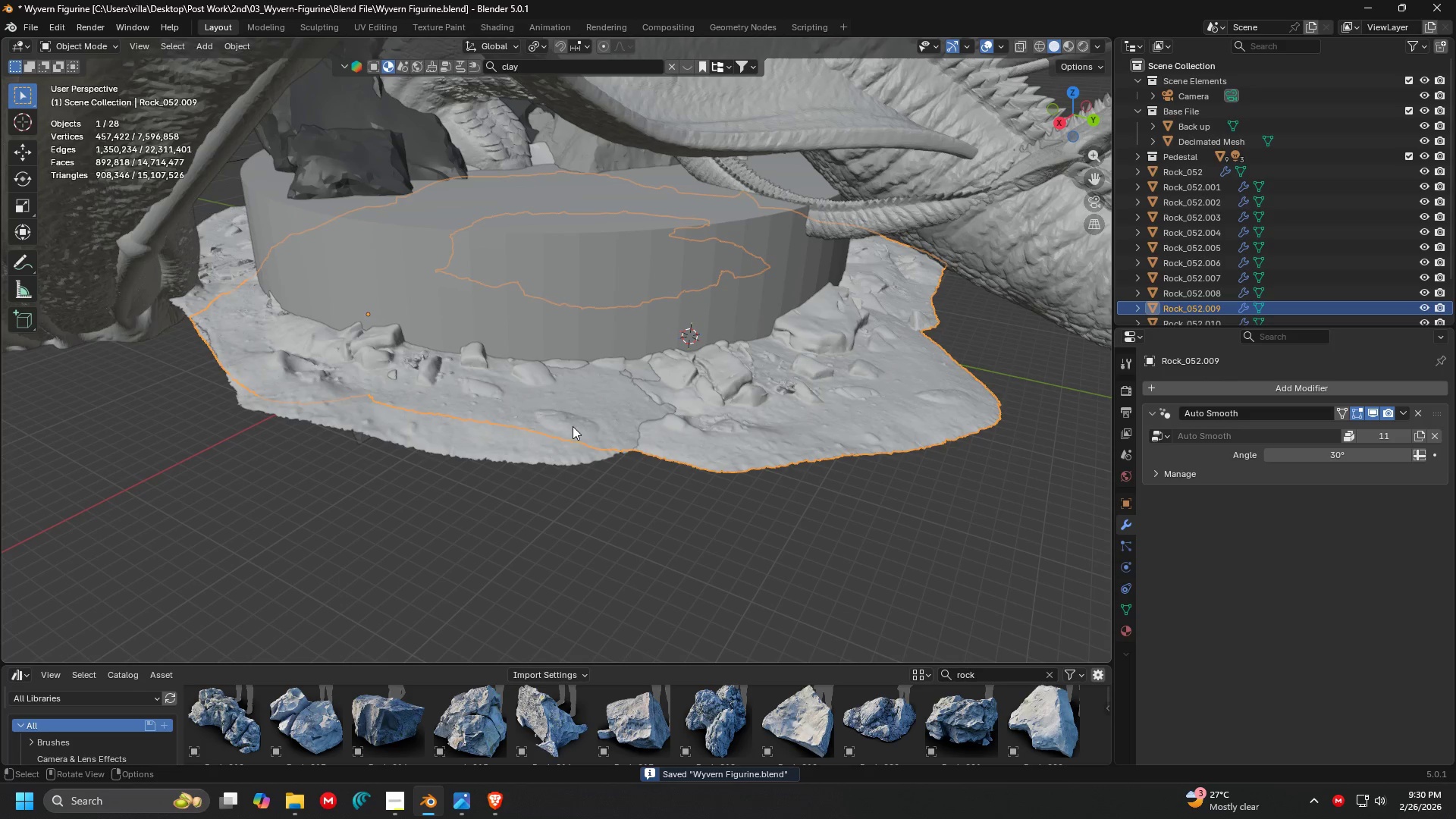 
scroll: coordinate [664, 414], scroll_direction: down, amount: 2.0
 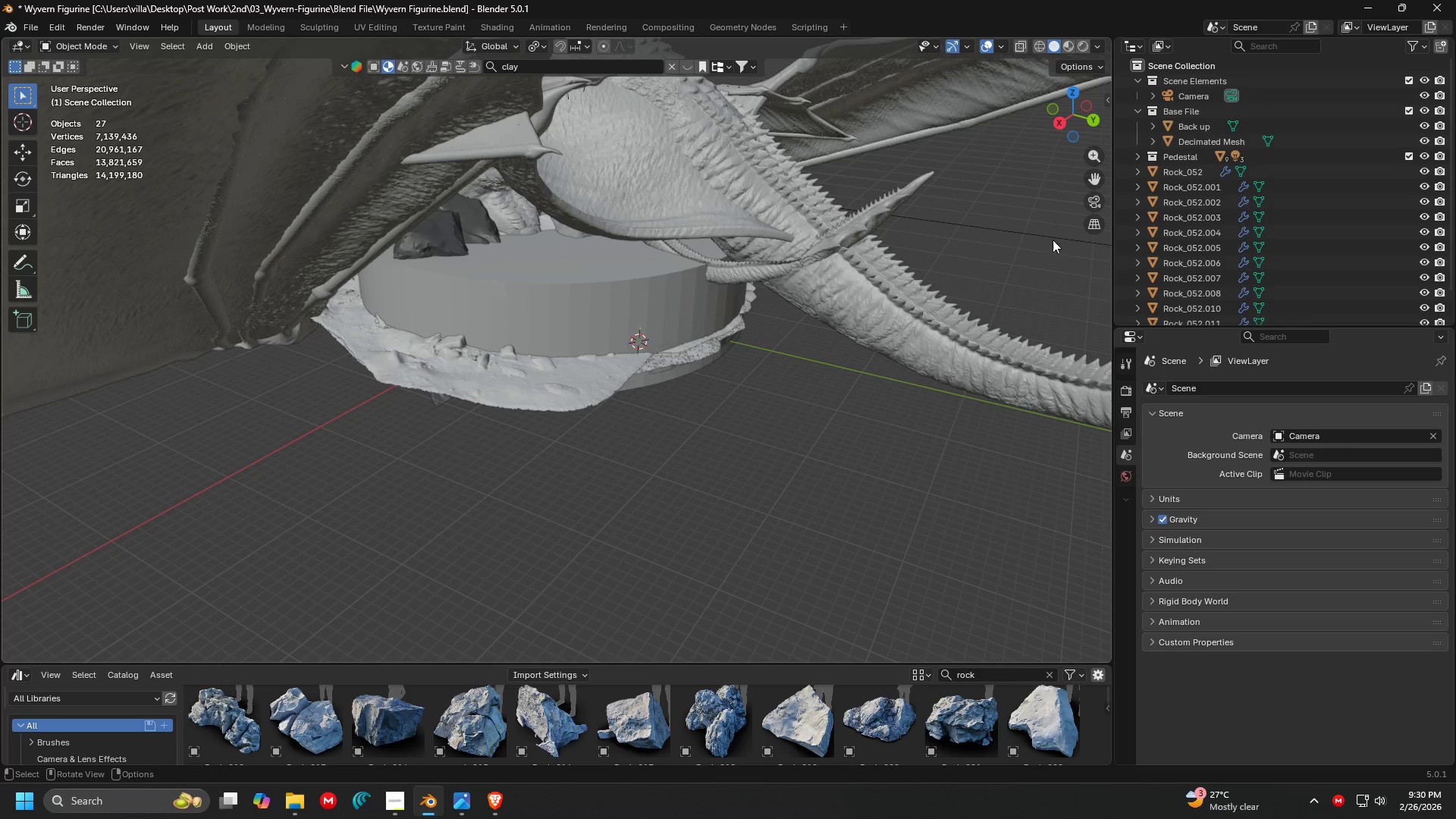 
scroll: coordinate [660, 338], scroll_direction: up, amount: 3.0
 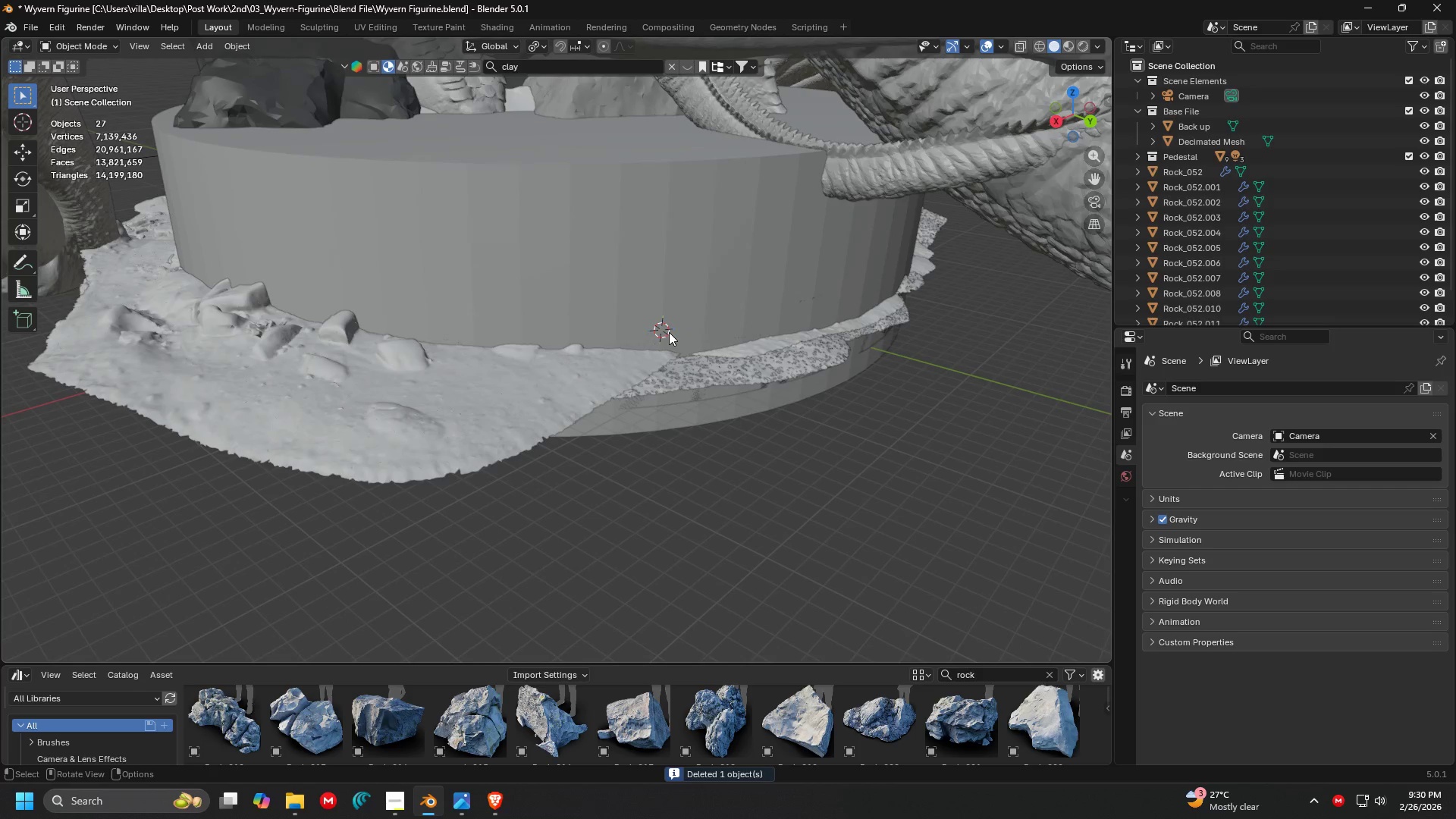 
key(Control+Z)
 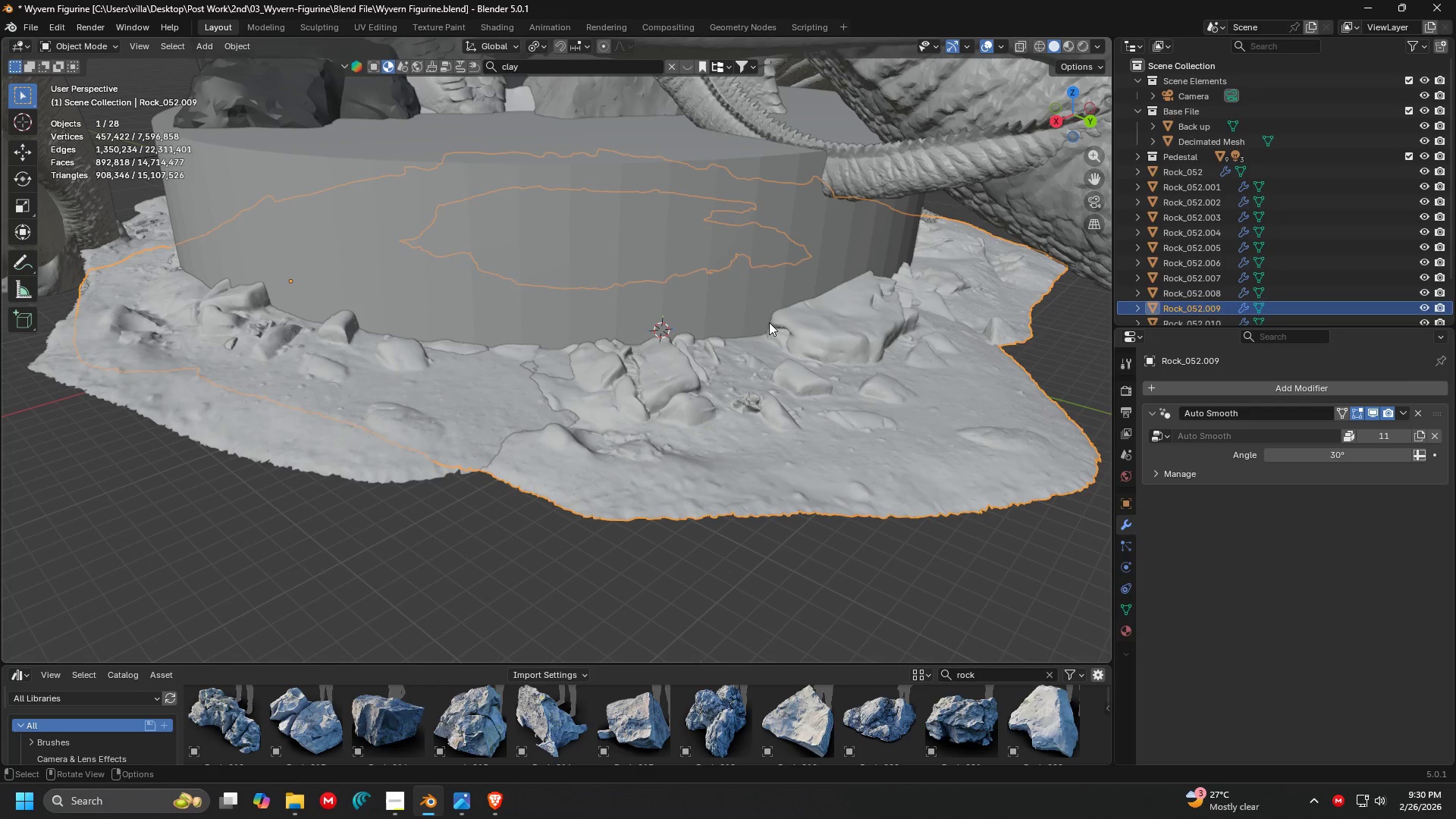 
wait(5.17)
 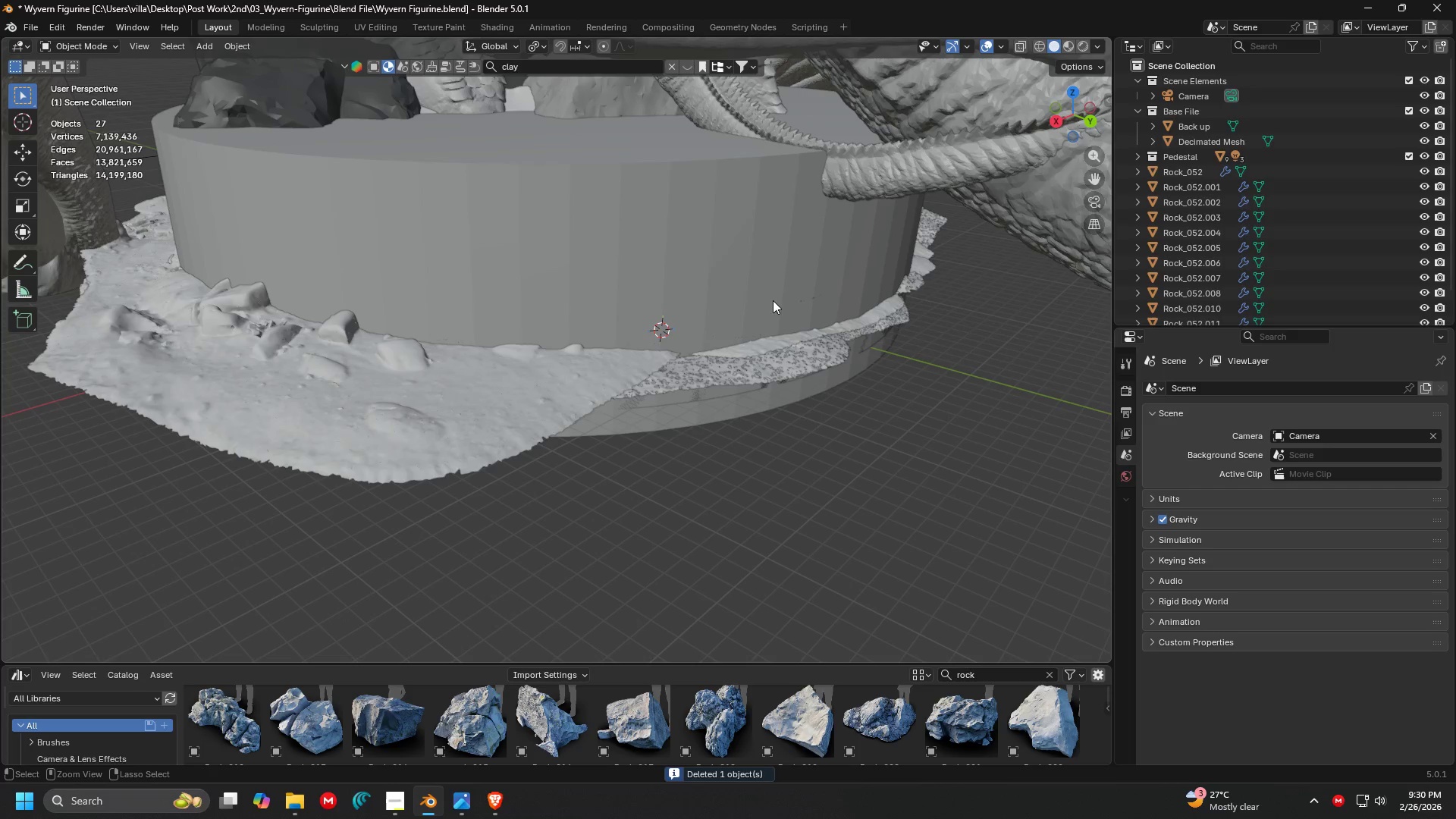 
double_click([790, 579])
 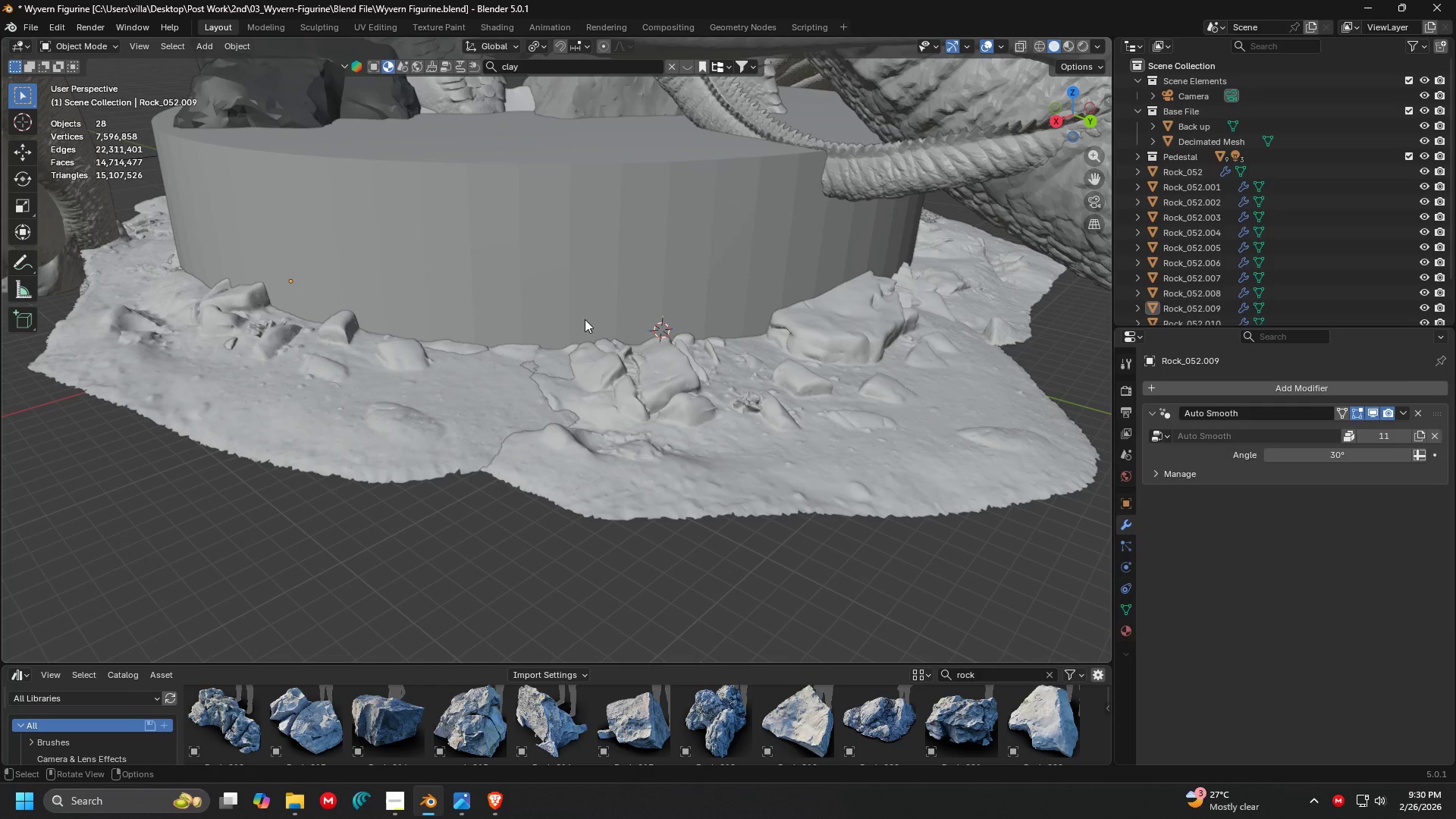 
triple_click([585, 319])
 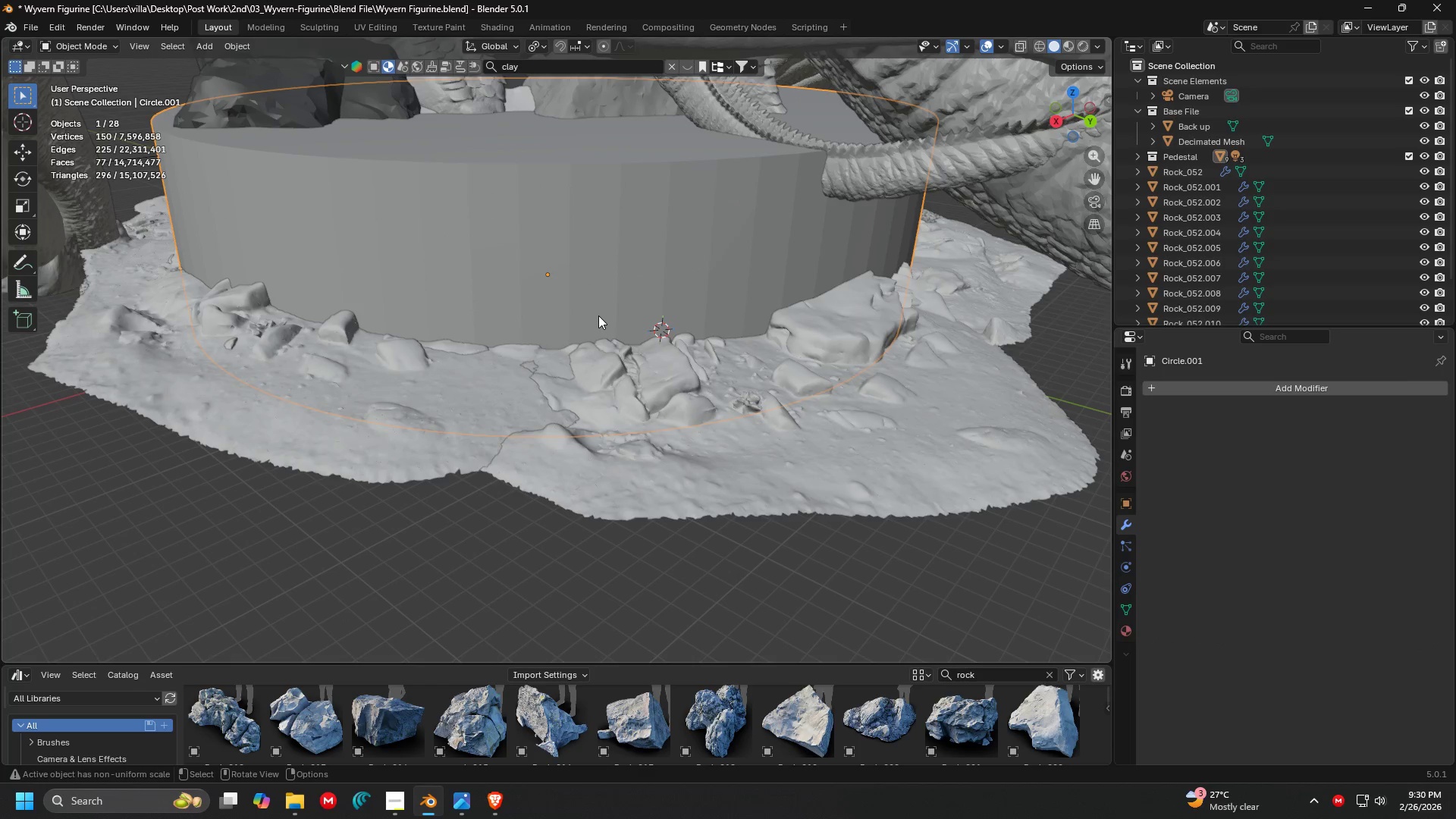 
key(H)
 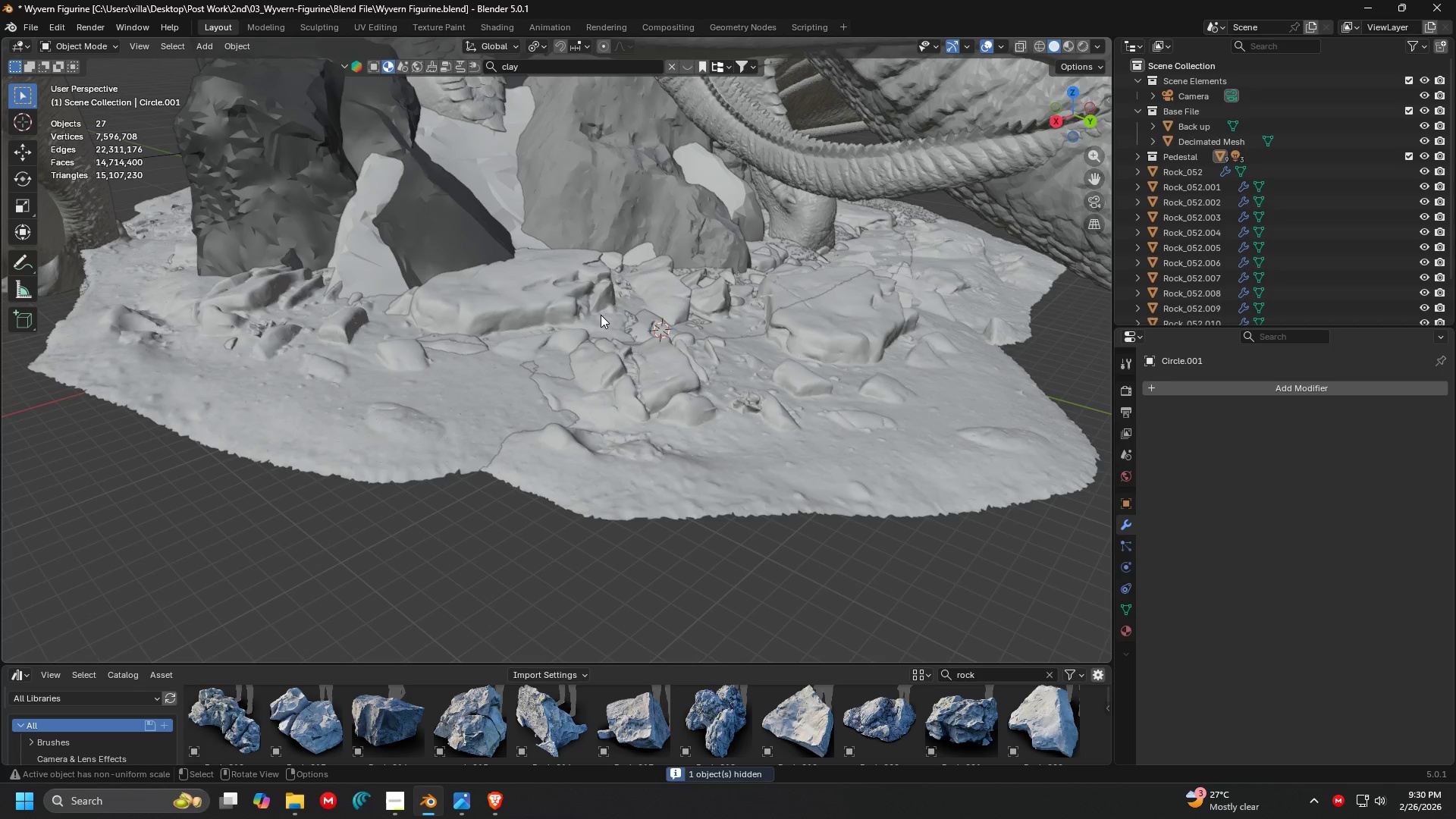 
left_click([601, 315])
 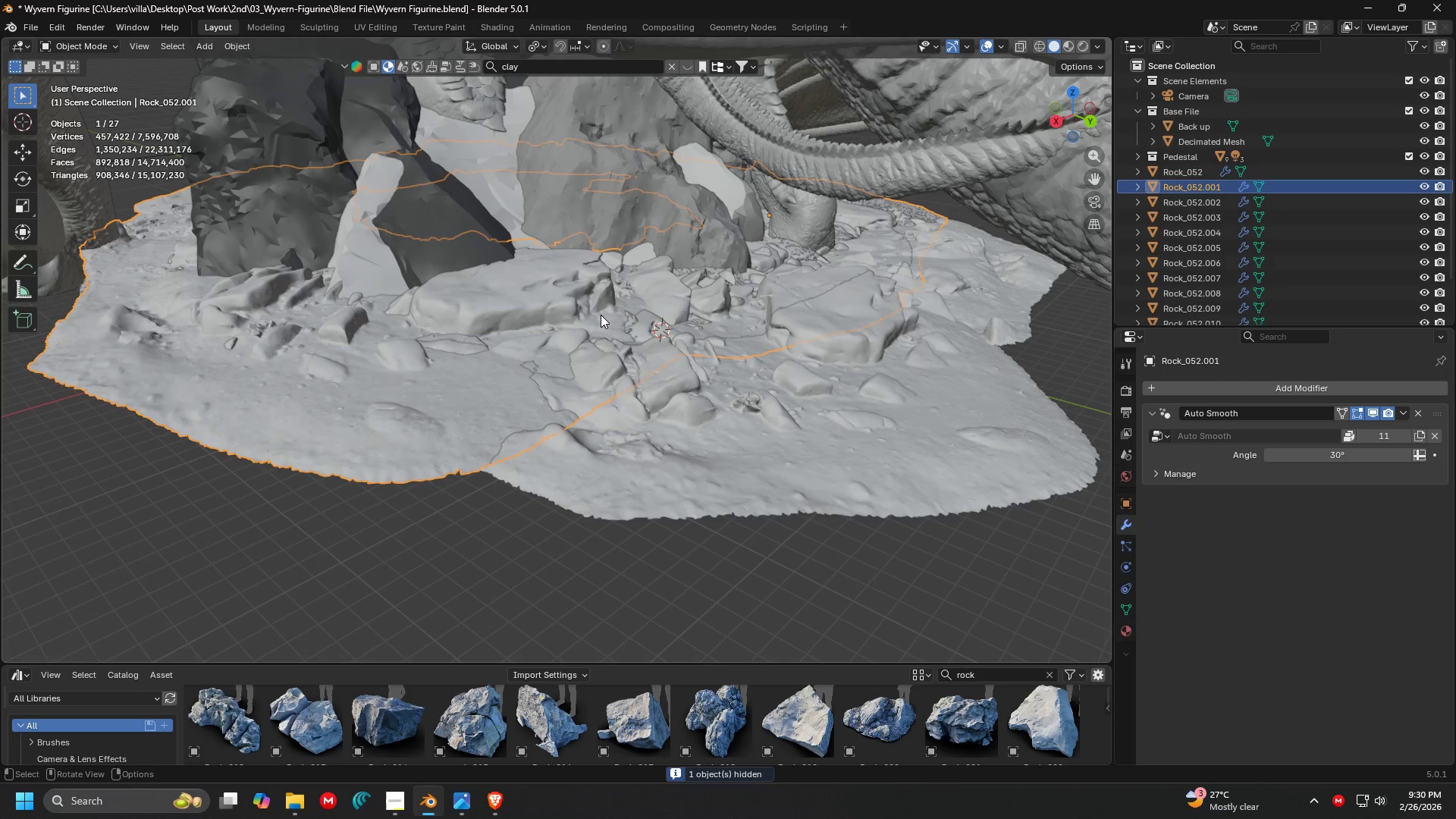 
left_click([604, 314])
 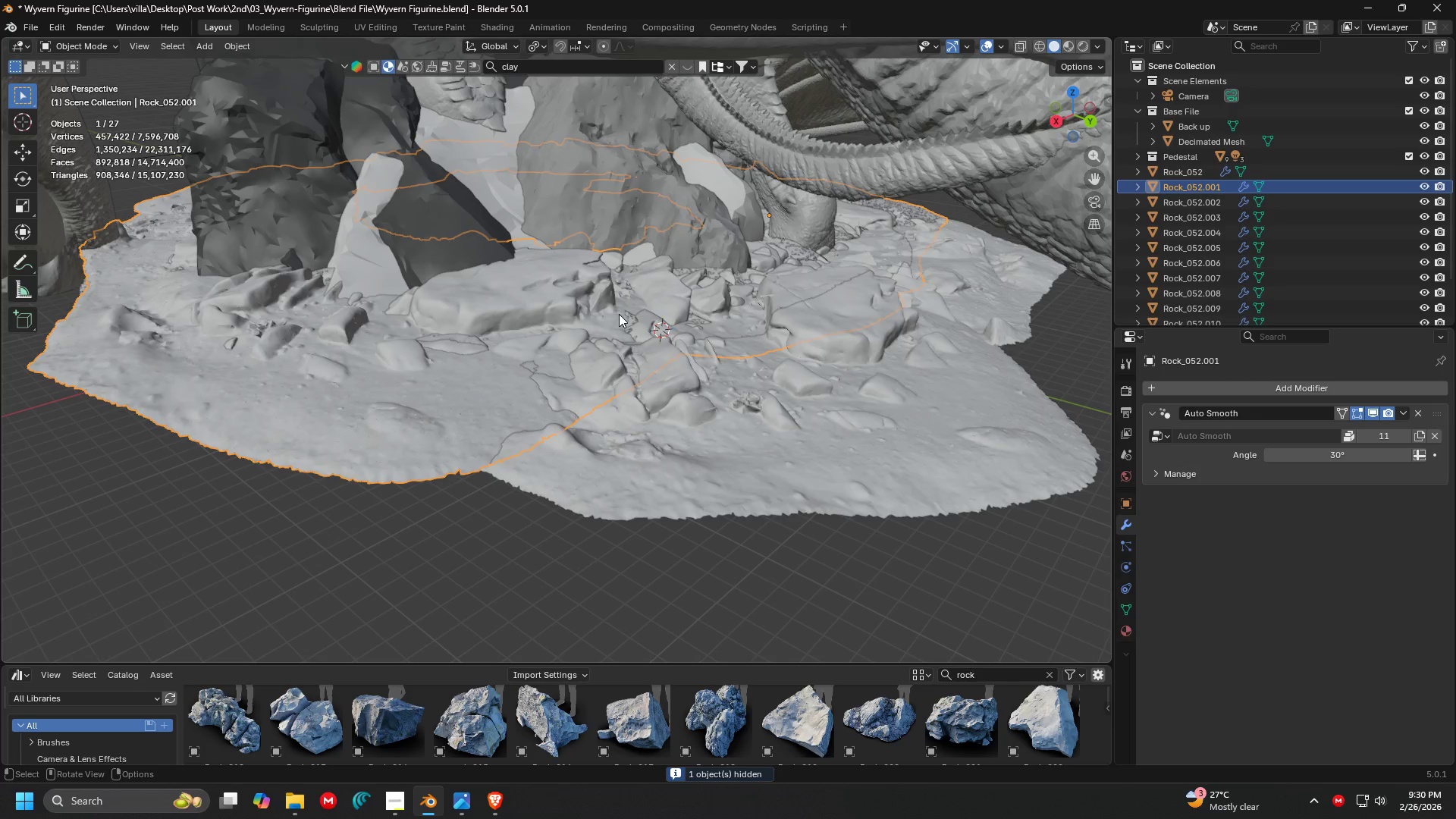 
double_click([619, 314])
 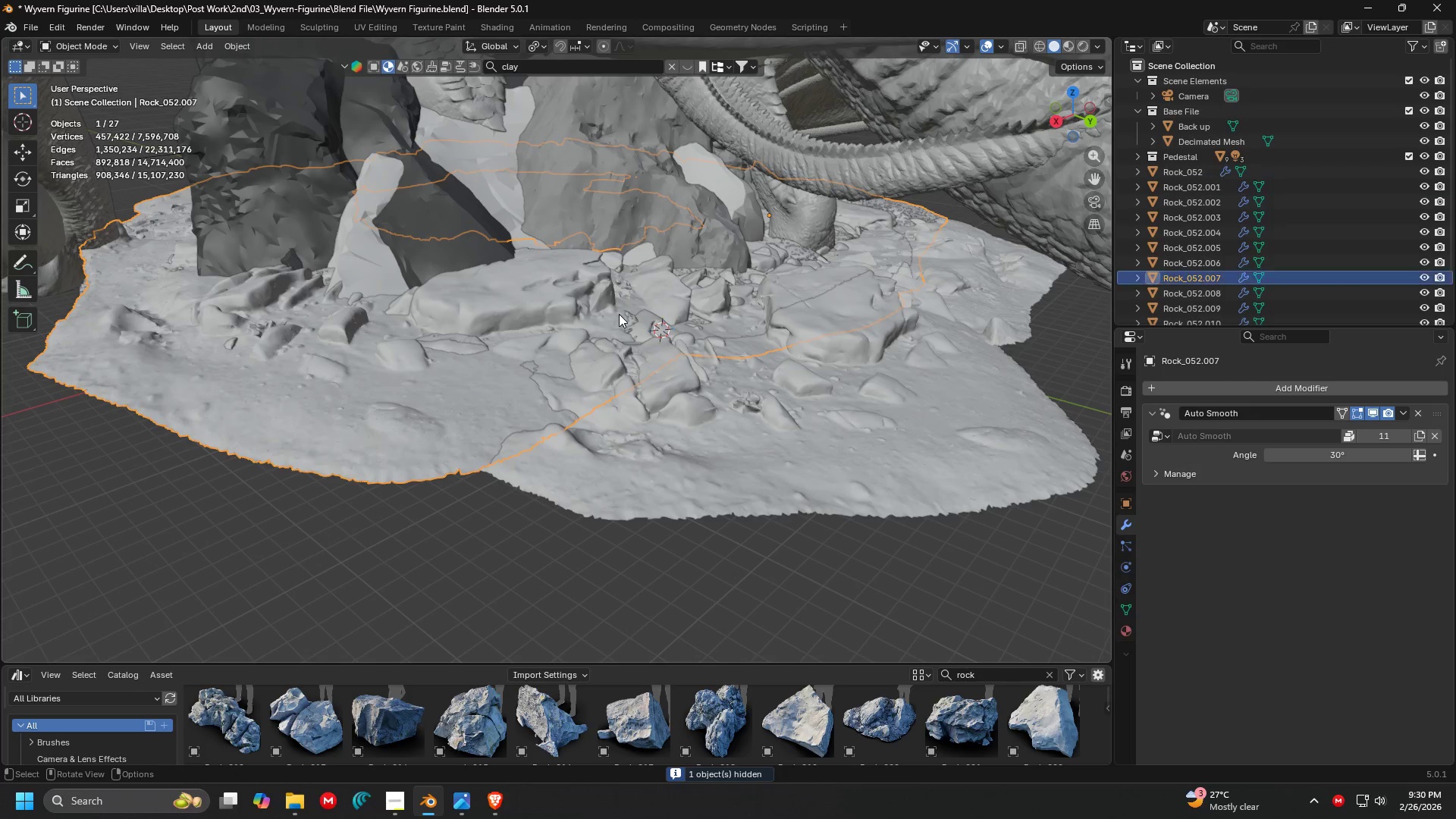 
triple_click([619, 314])
 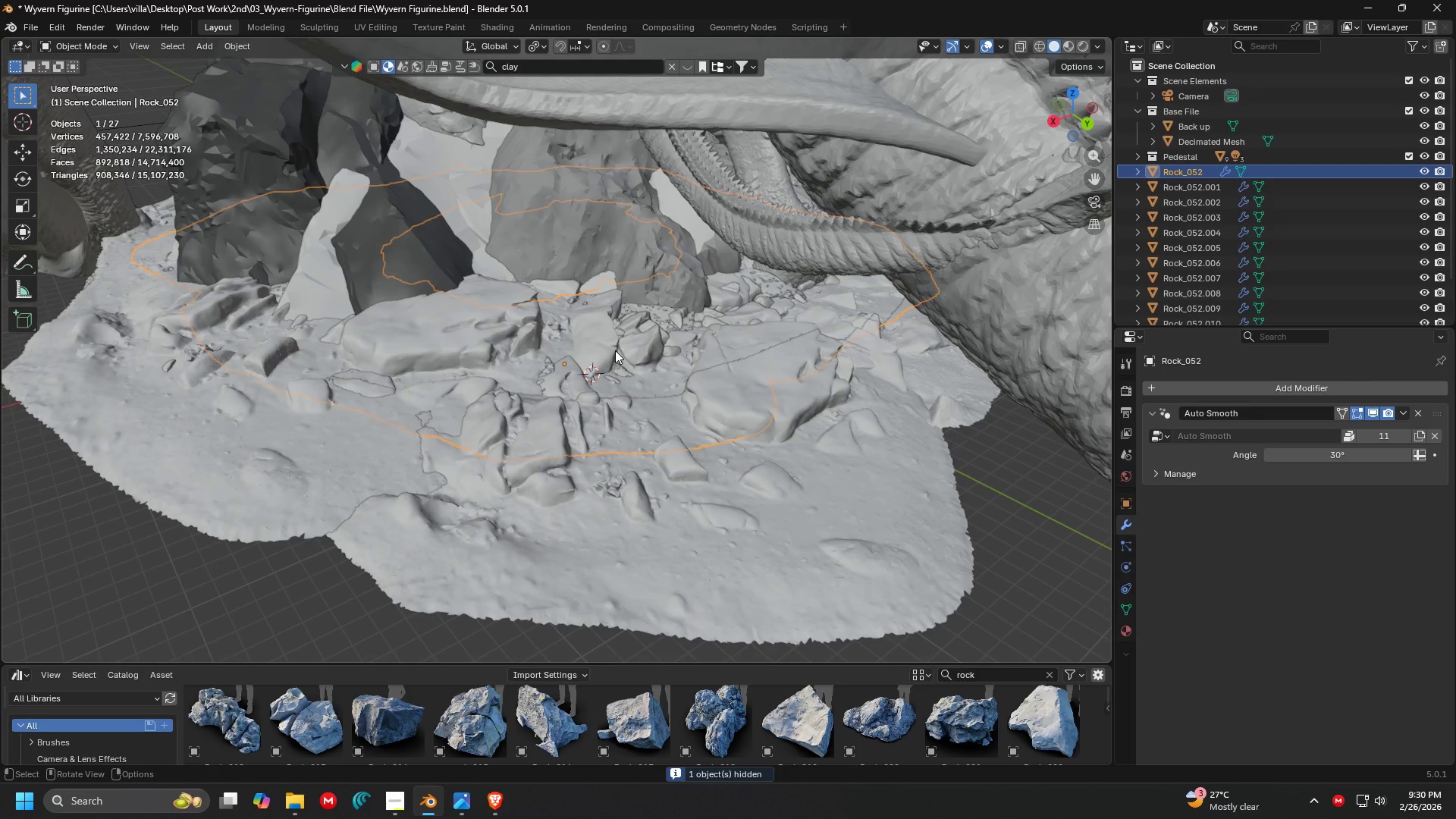 
key(Shift+H)
 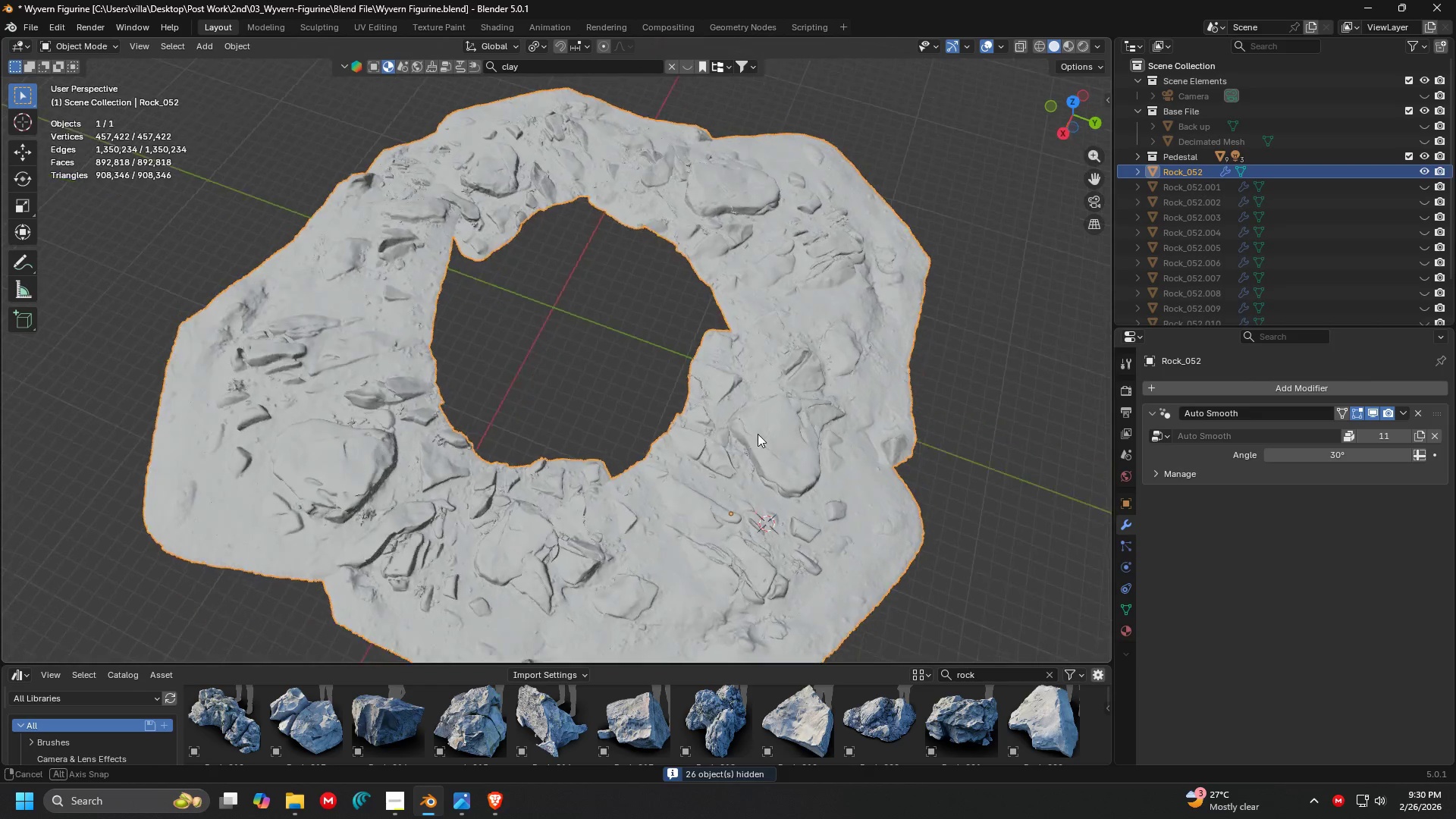 
left_click([950, 477])
 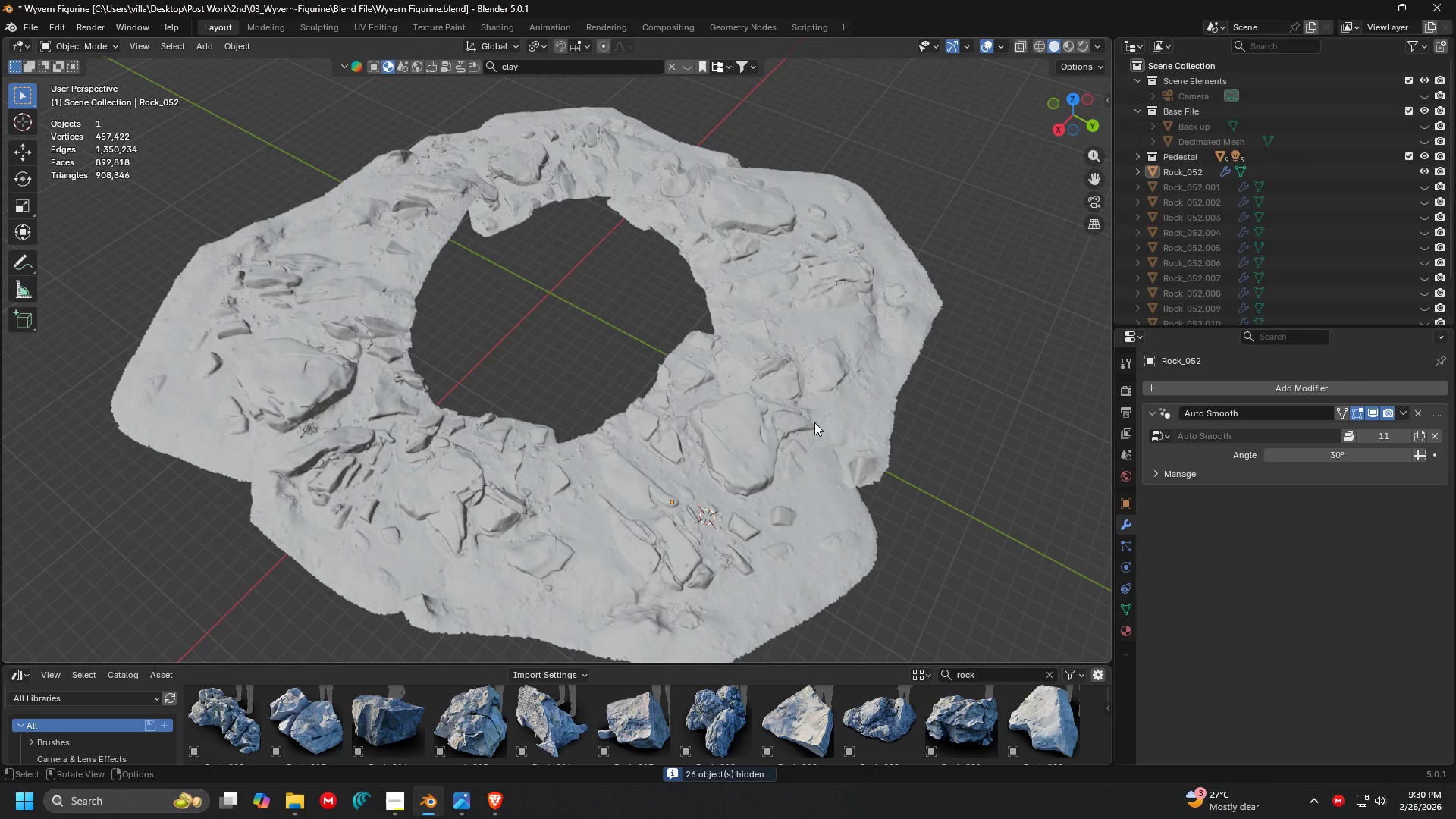 
key(Control+Z)
 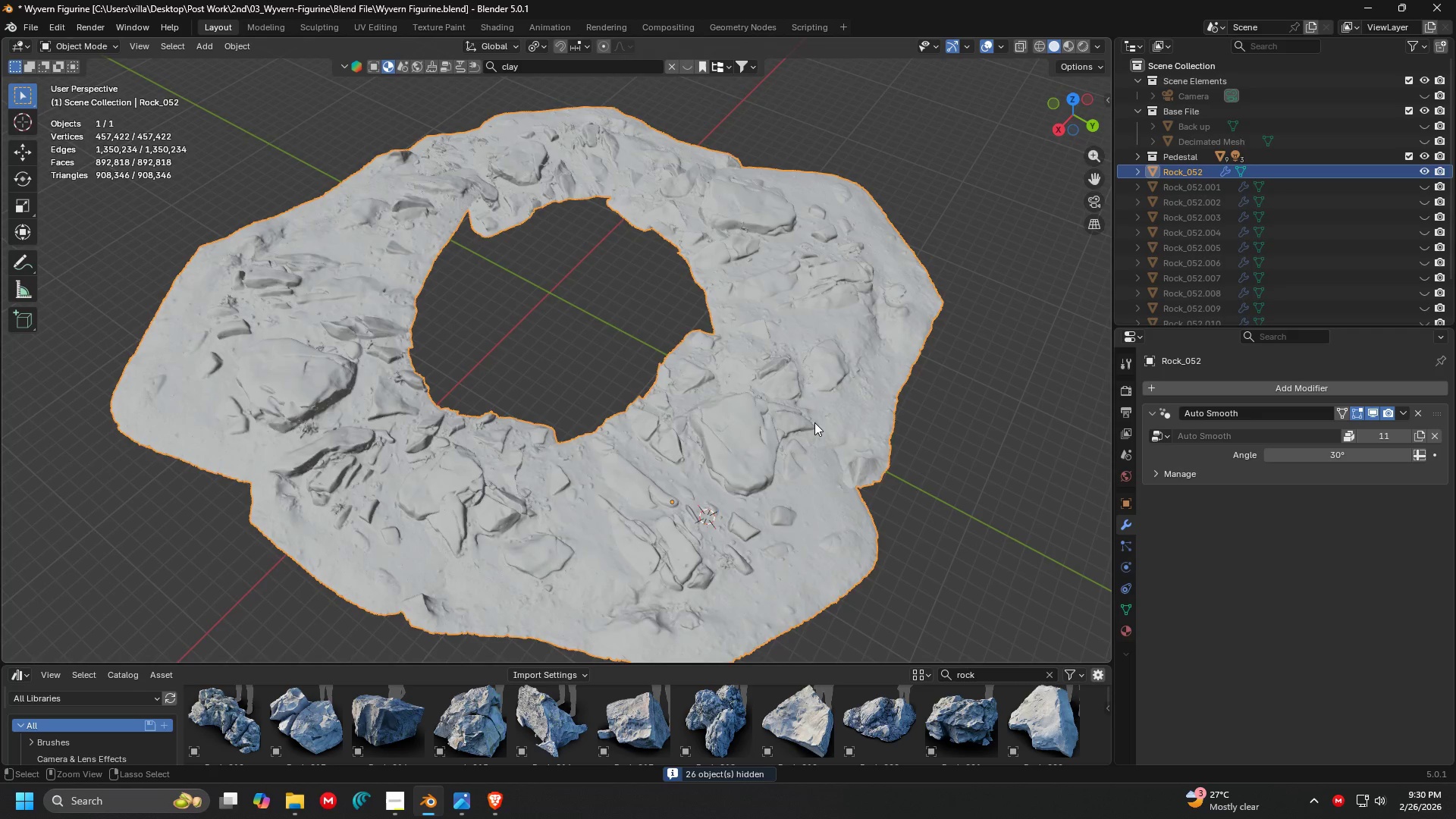 
key(Control+Z)
 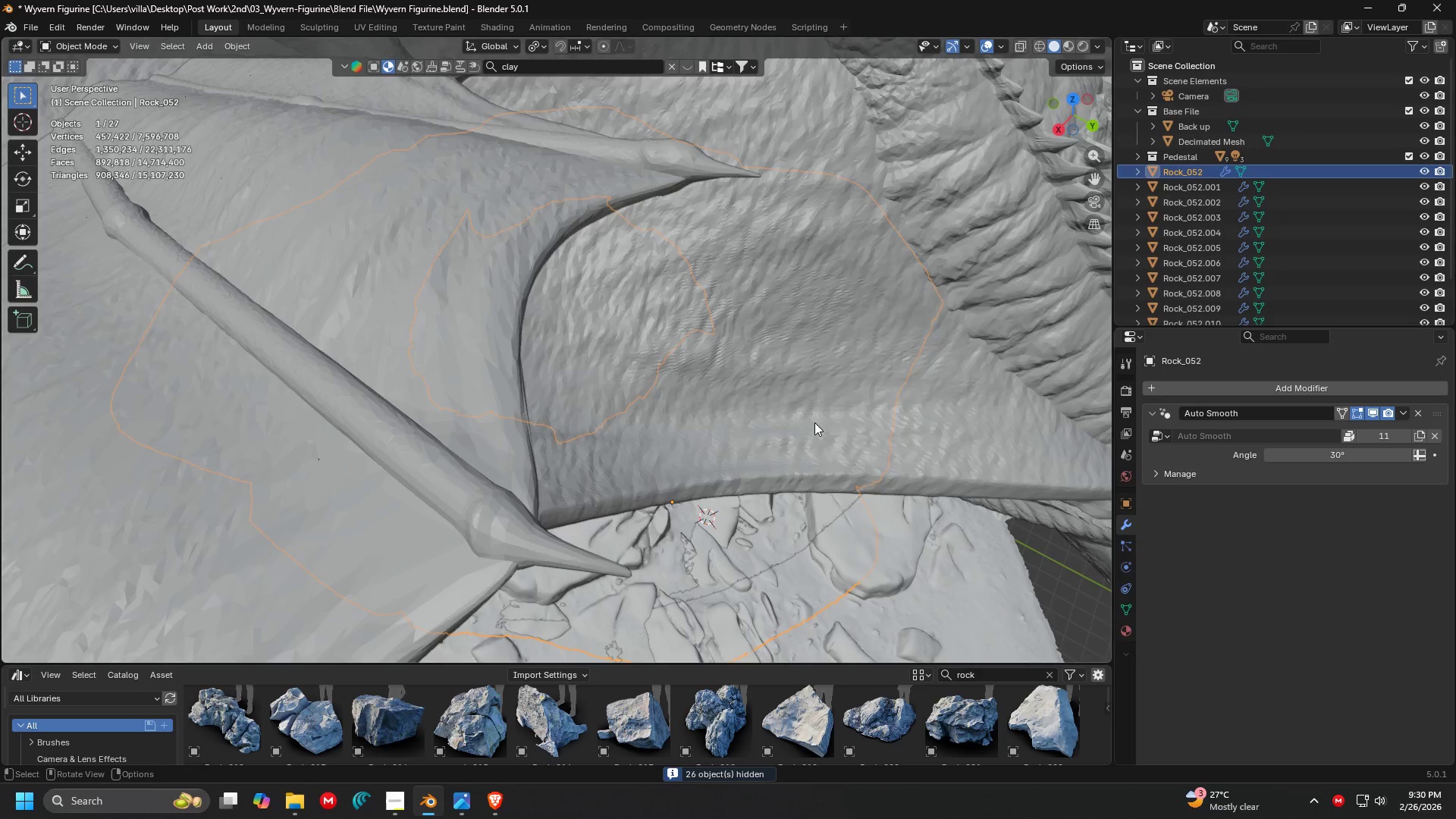 
scroll: coordinate [817, 422], scroll_direction: down, amount: 3.0
 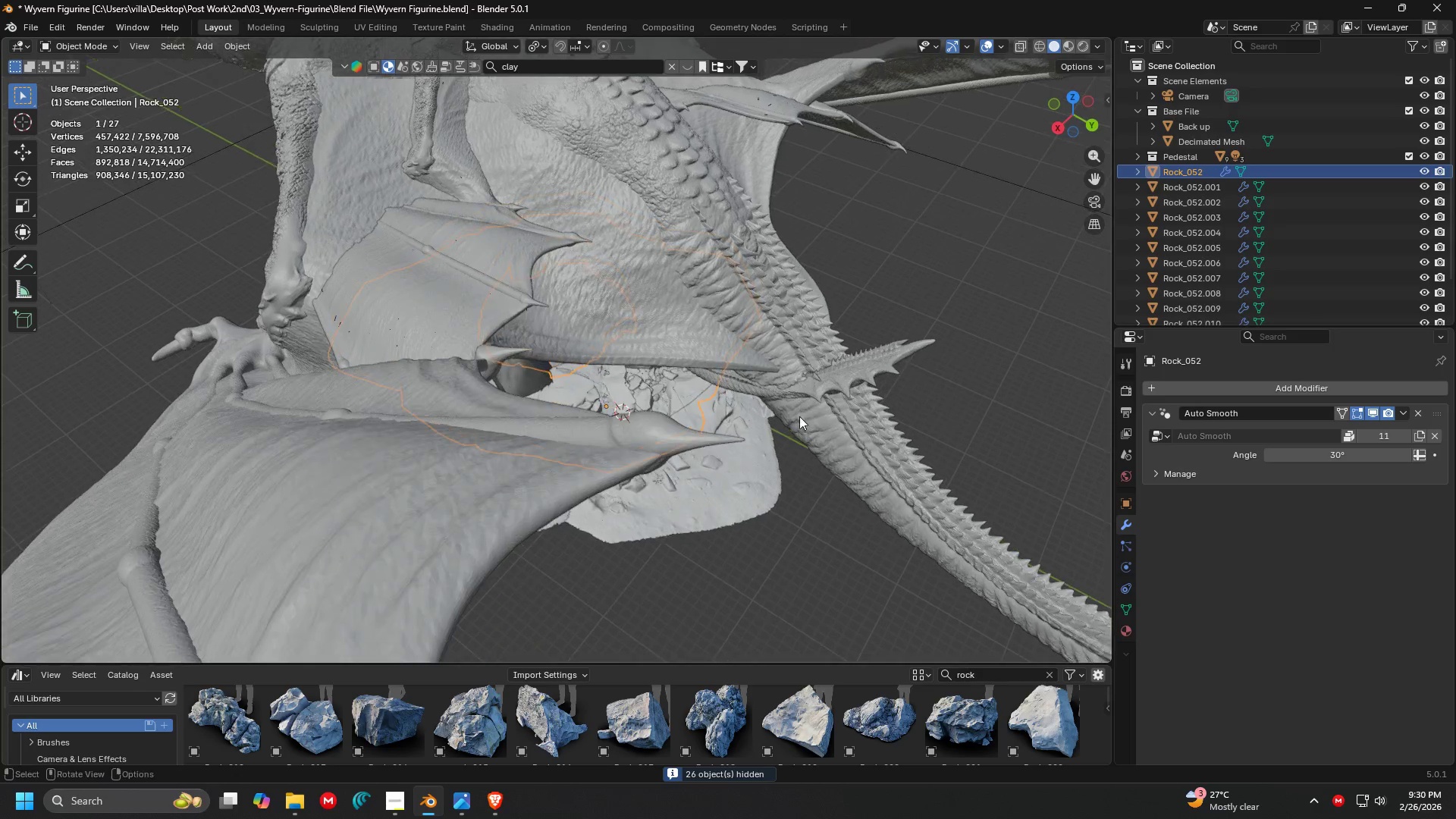 
left_click([770, 504])
 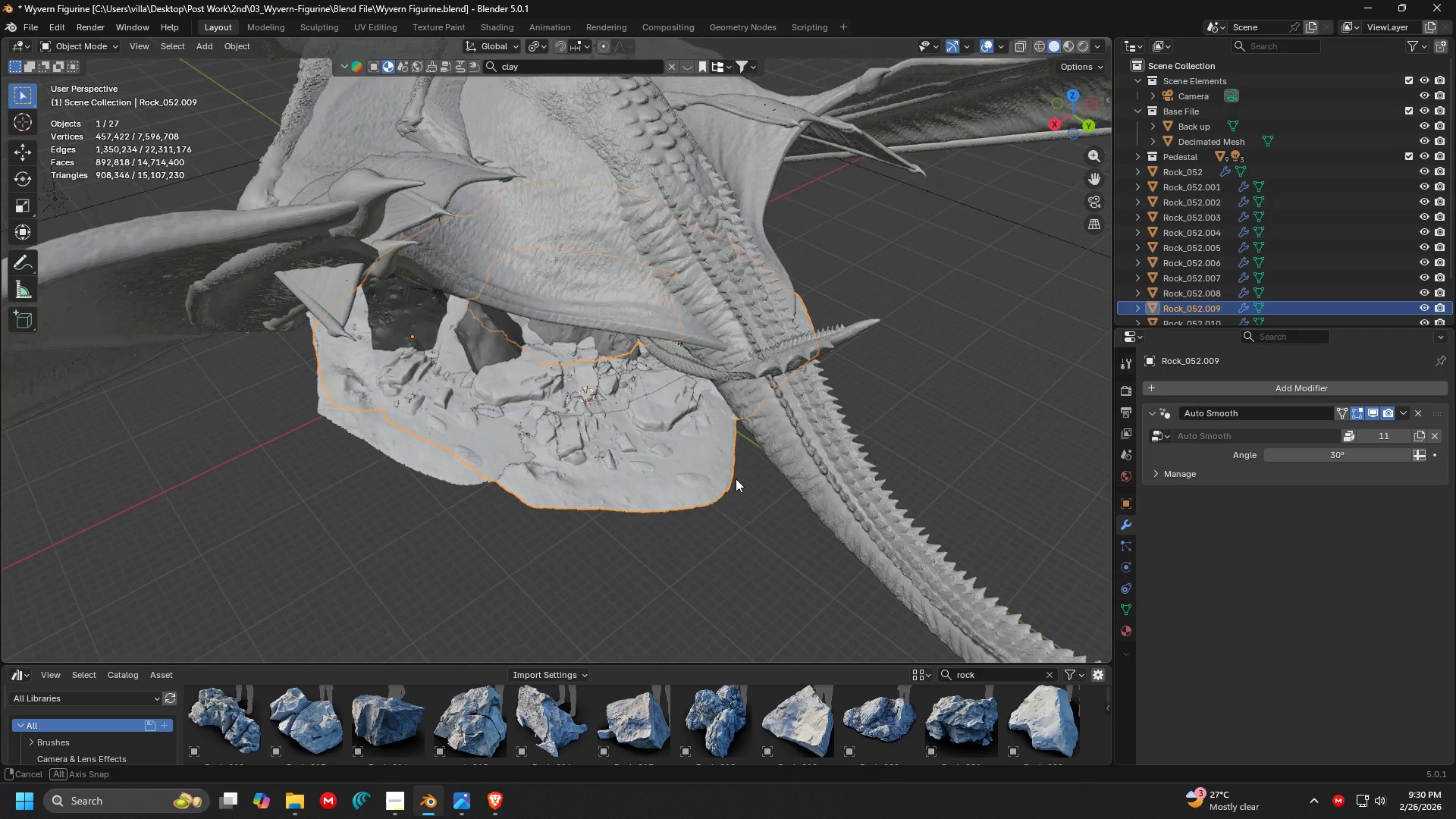 
scroll: coordinate [730, 475], scroll_direction: up, amount: 2.0
 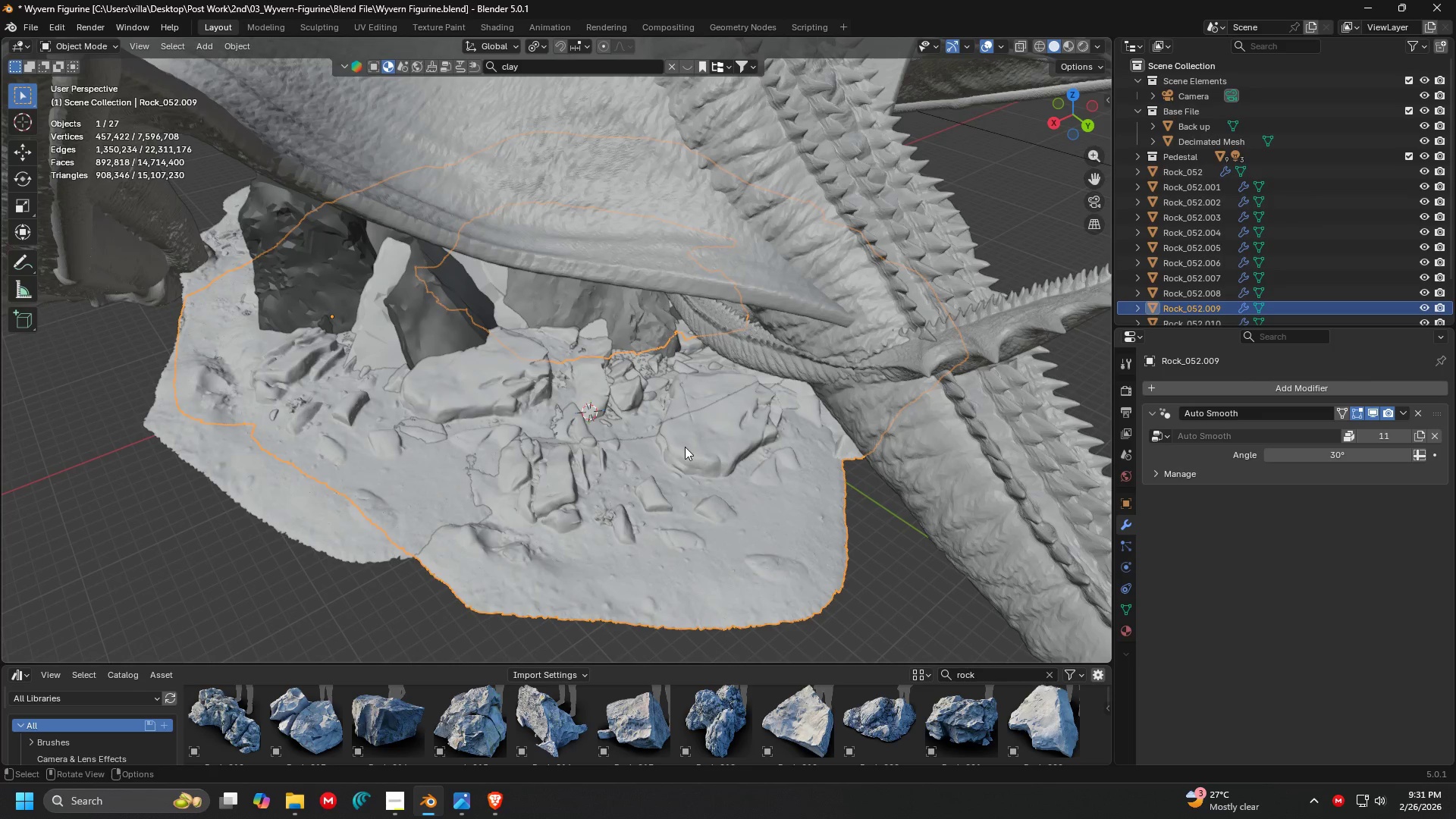 
key(Delete)
 